 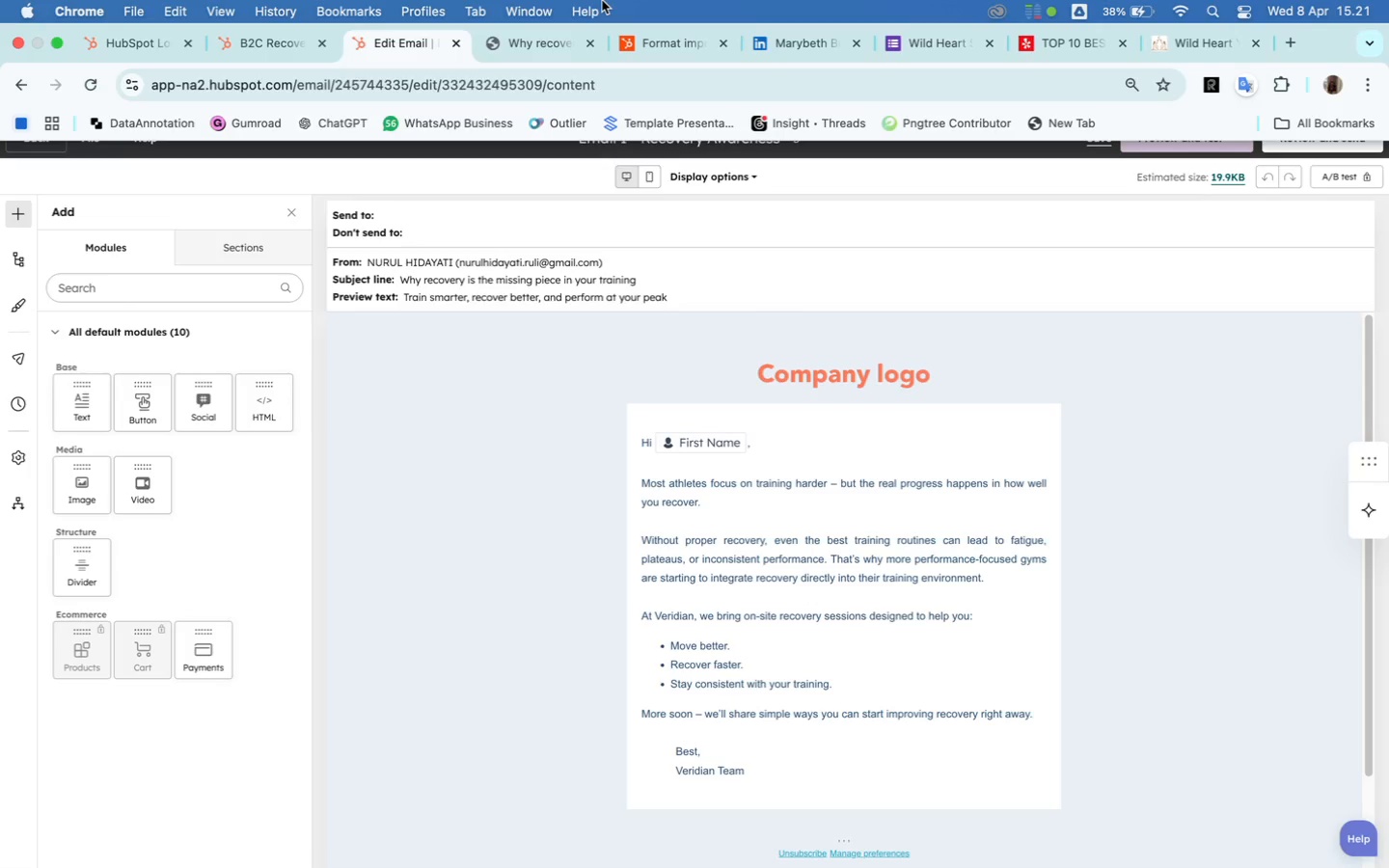 
key(Meta+Shift+4)
 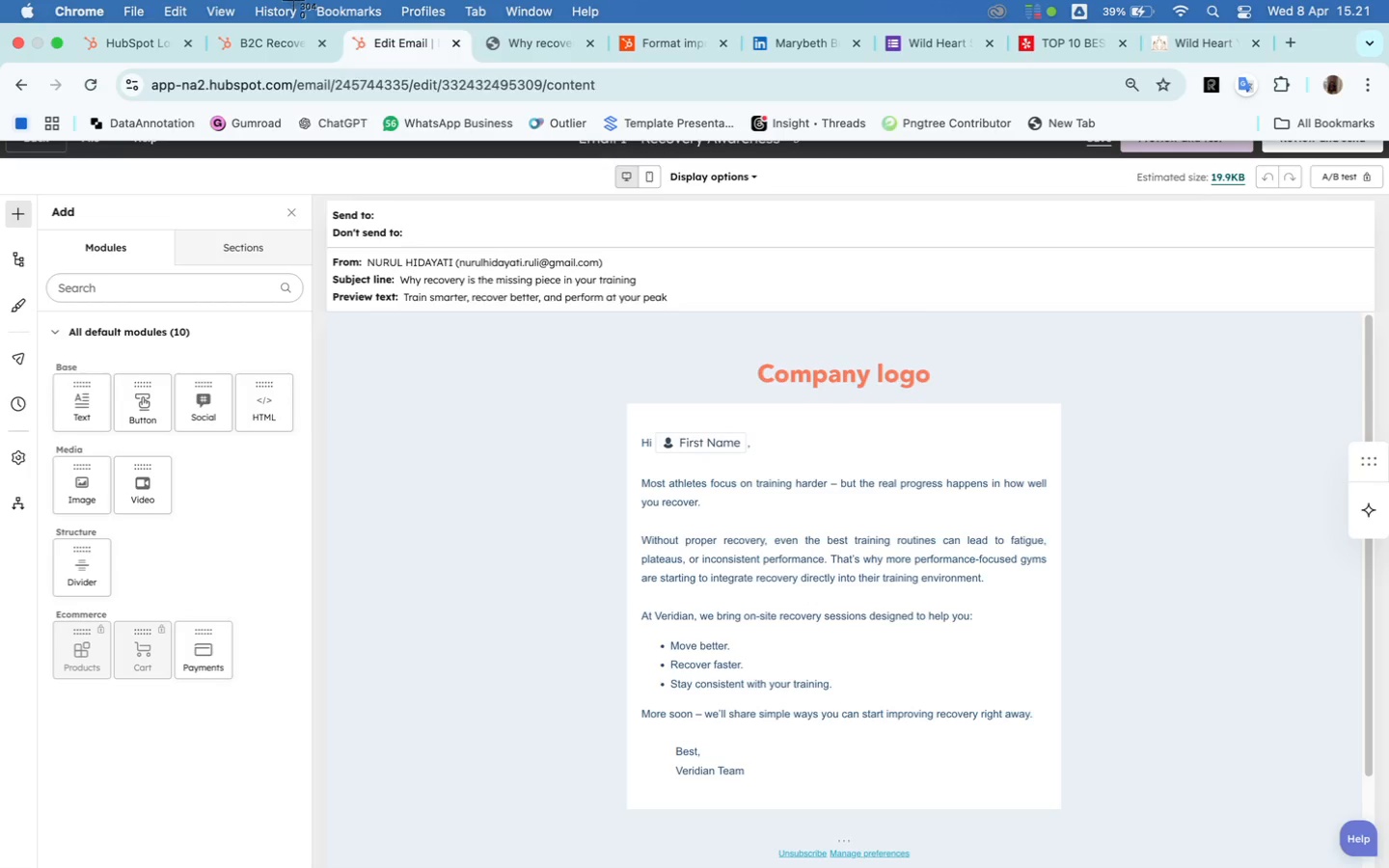 
wait(14.66)
 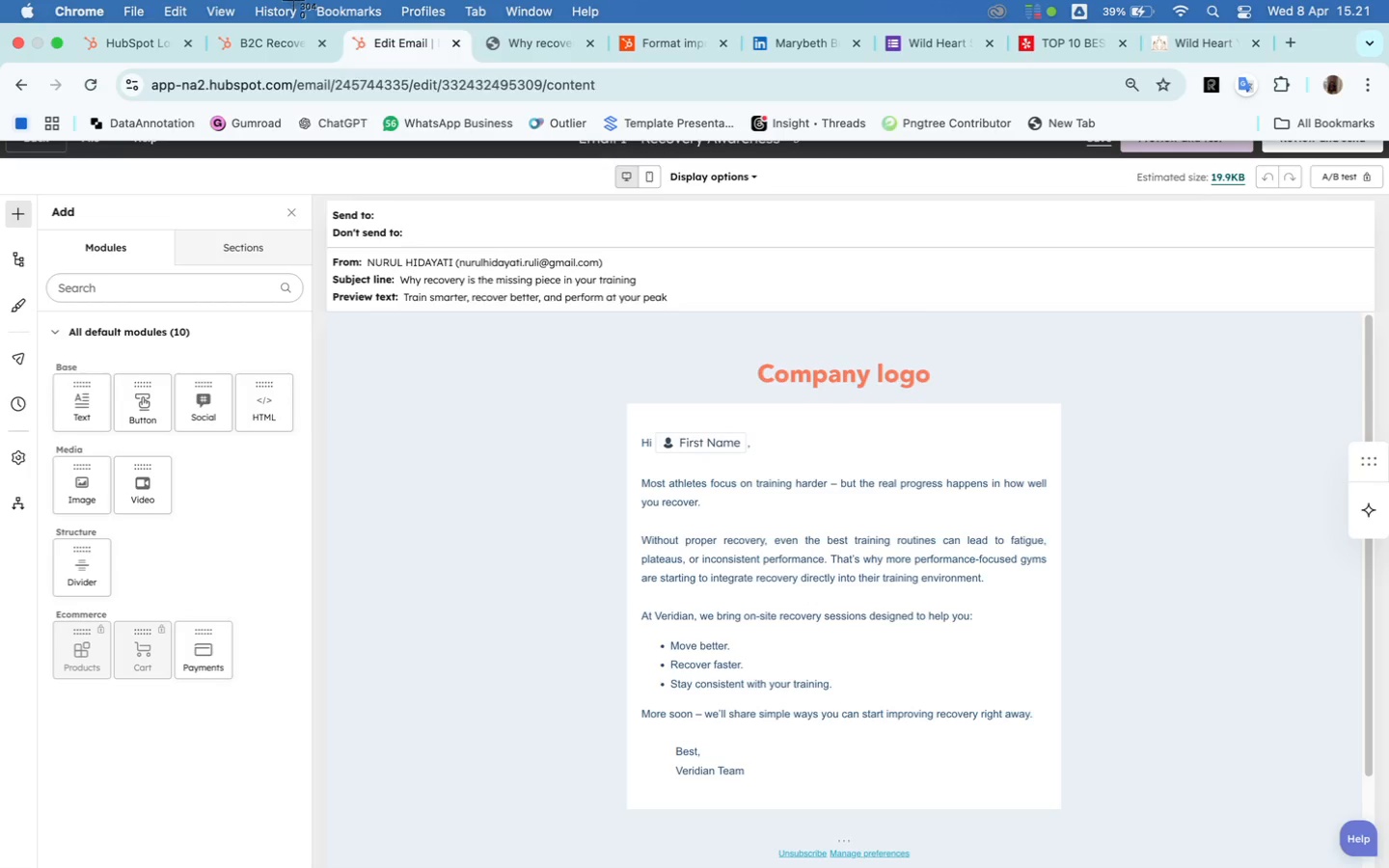 
left_click([114, 150])
 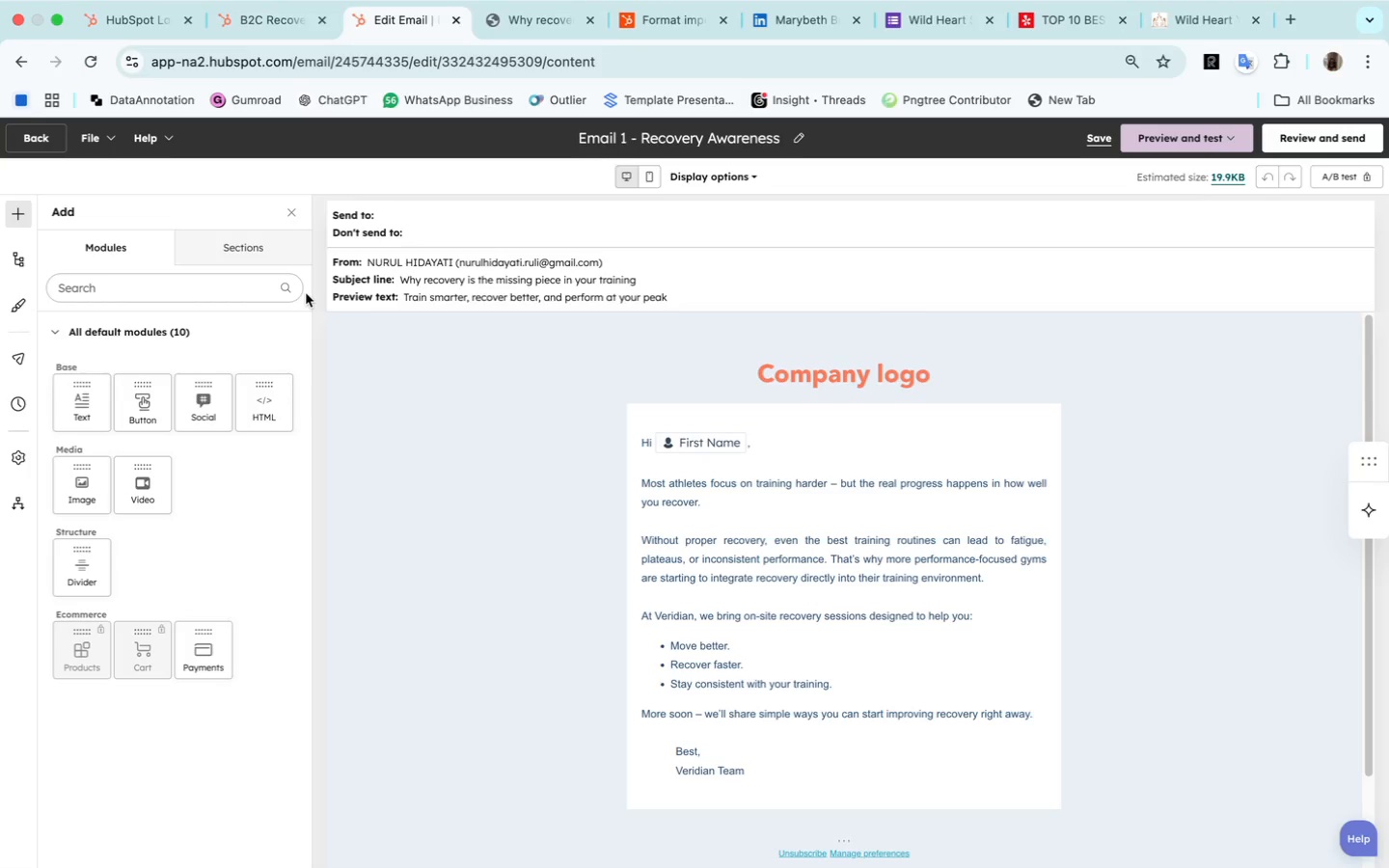 
scroll: coordinate [306, 293], scroll_direction: up, amount: 1.0
 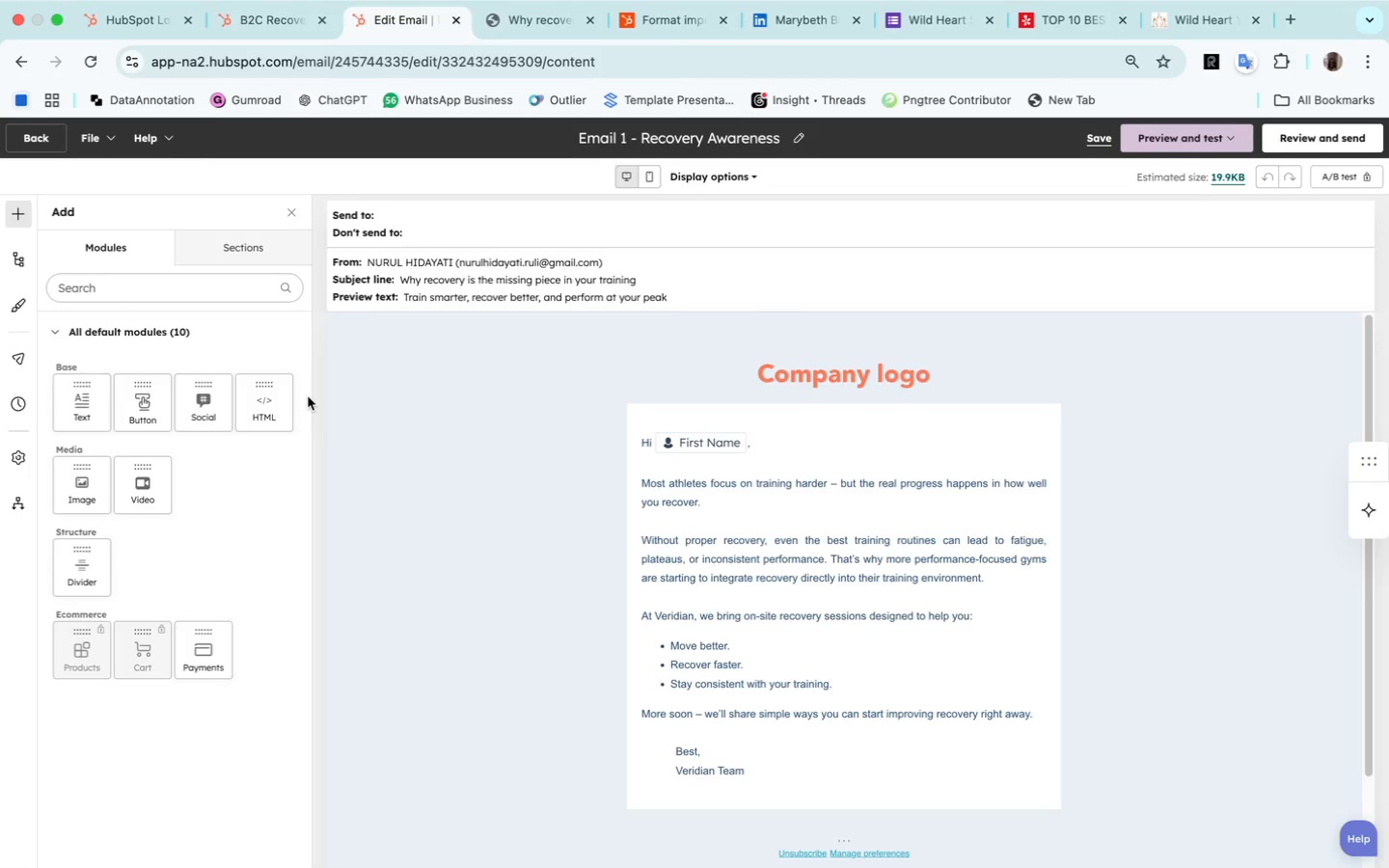 
wait(6.33)
 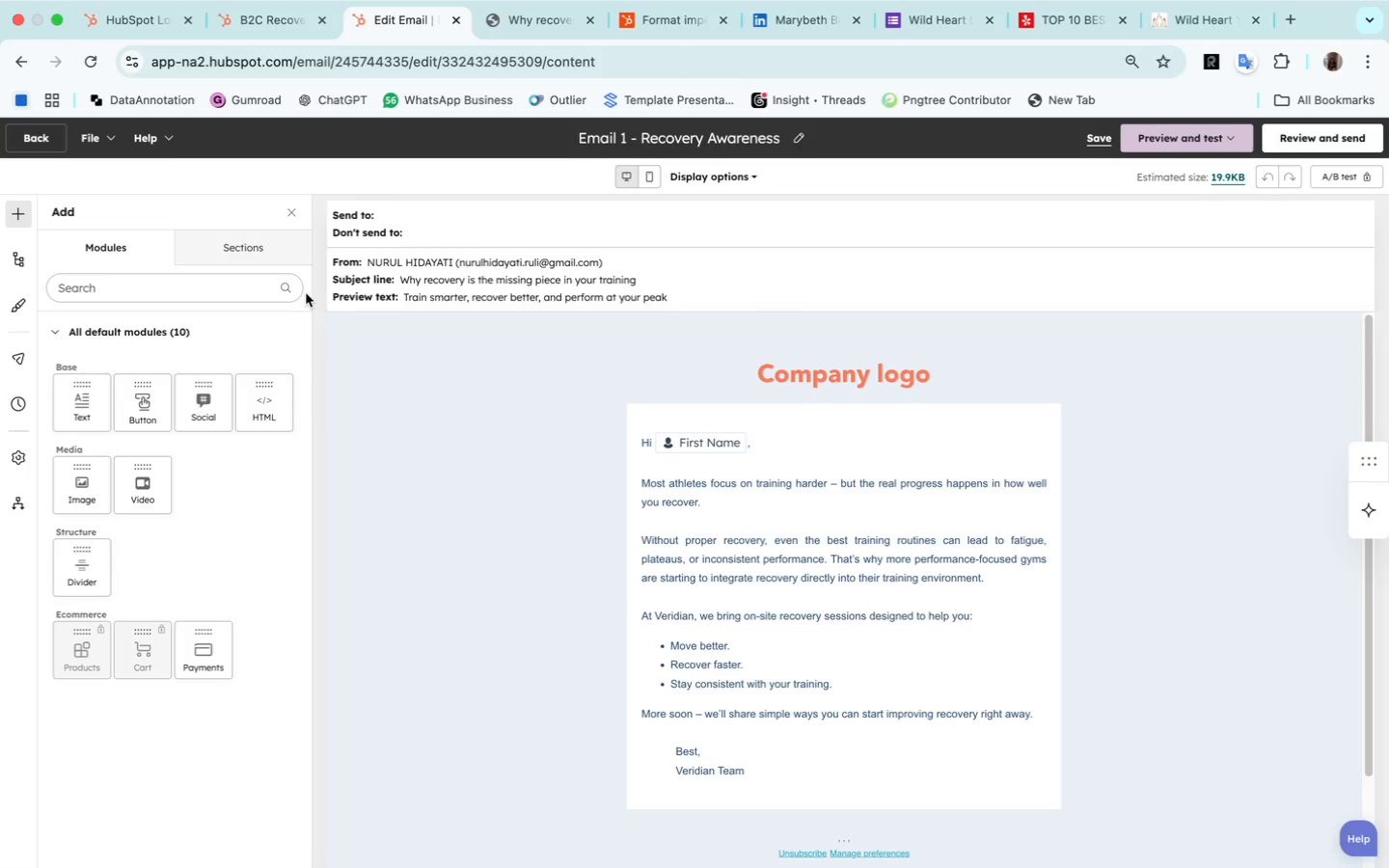 
key(Meta+Shift+CommandLeft)
 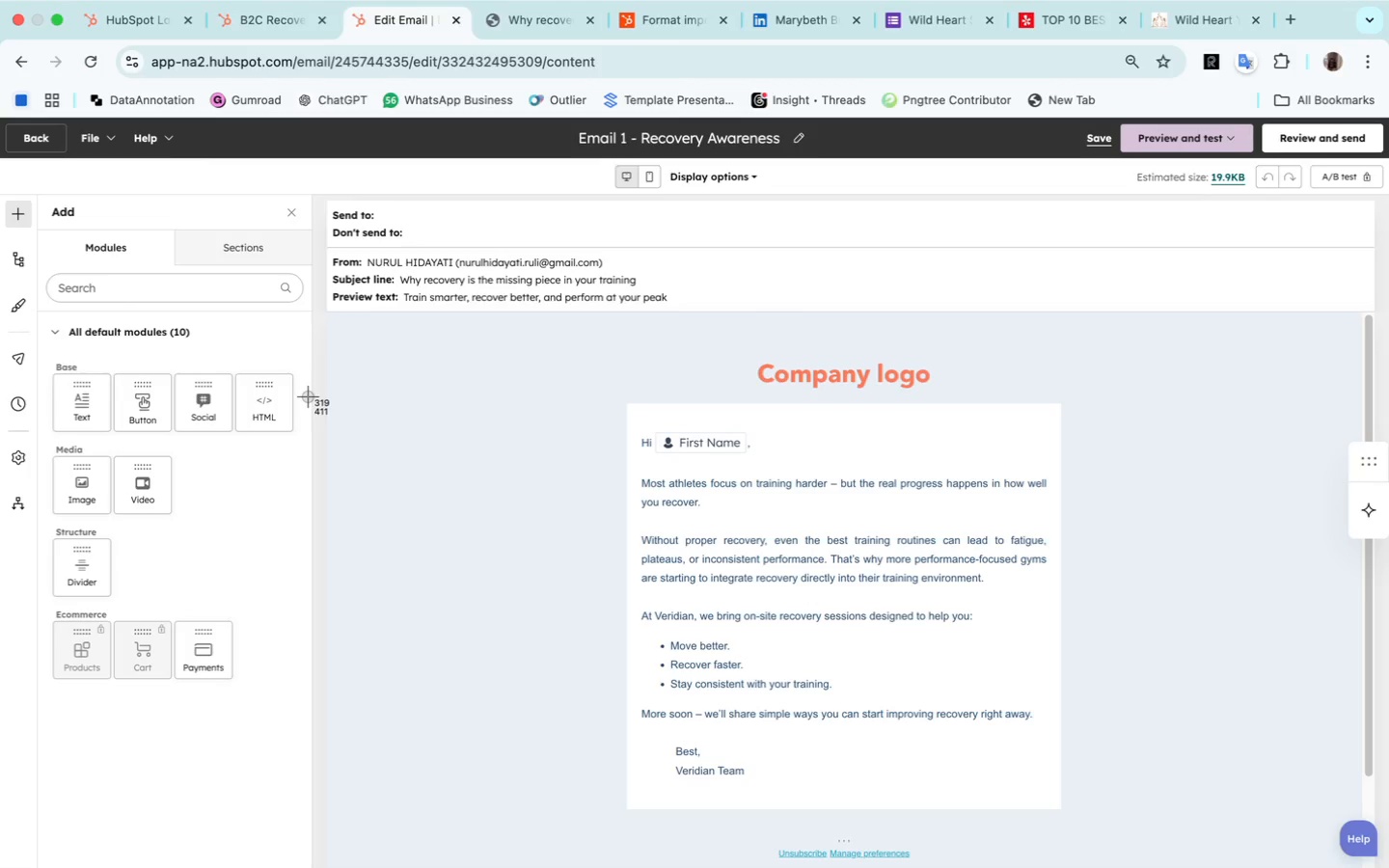 
key(Meta+Shift+4)
 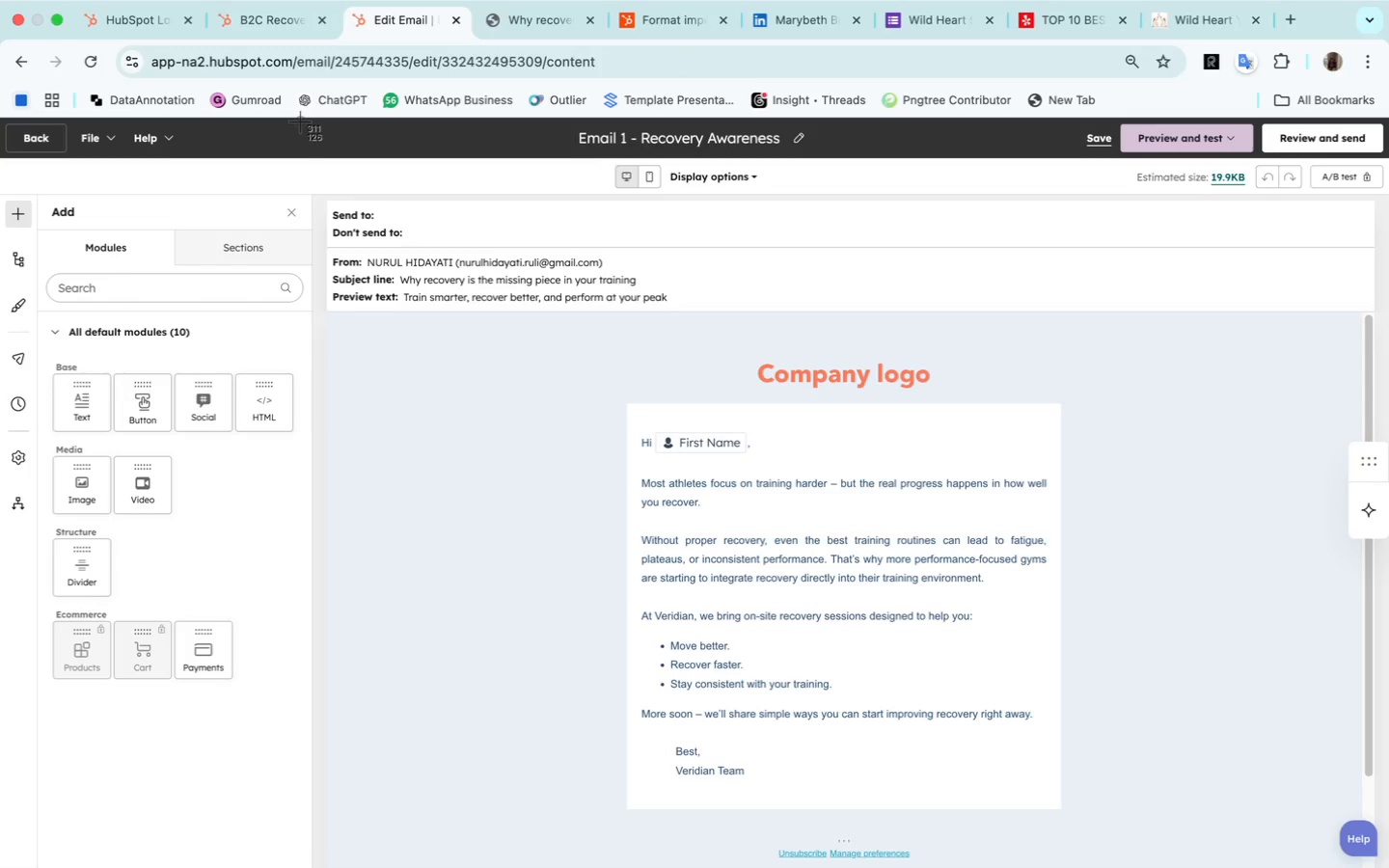 
wait(5.65)
 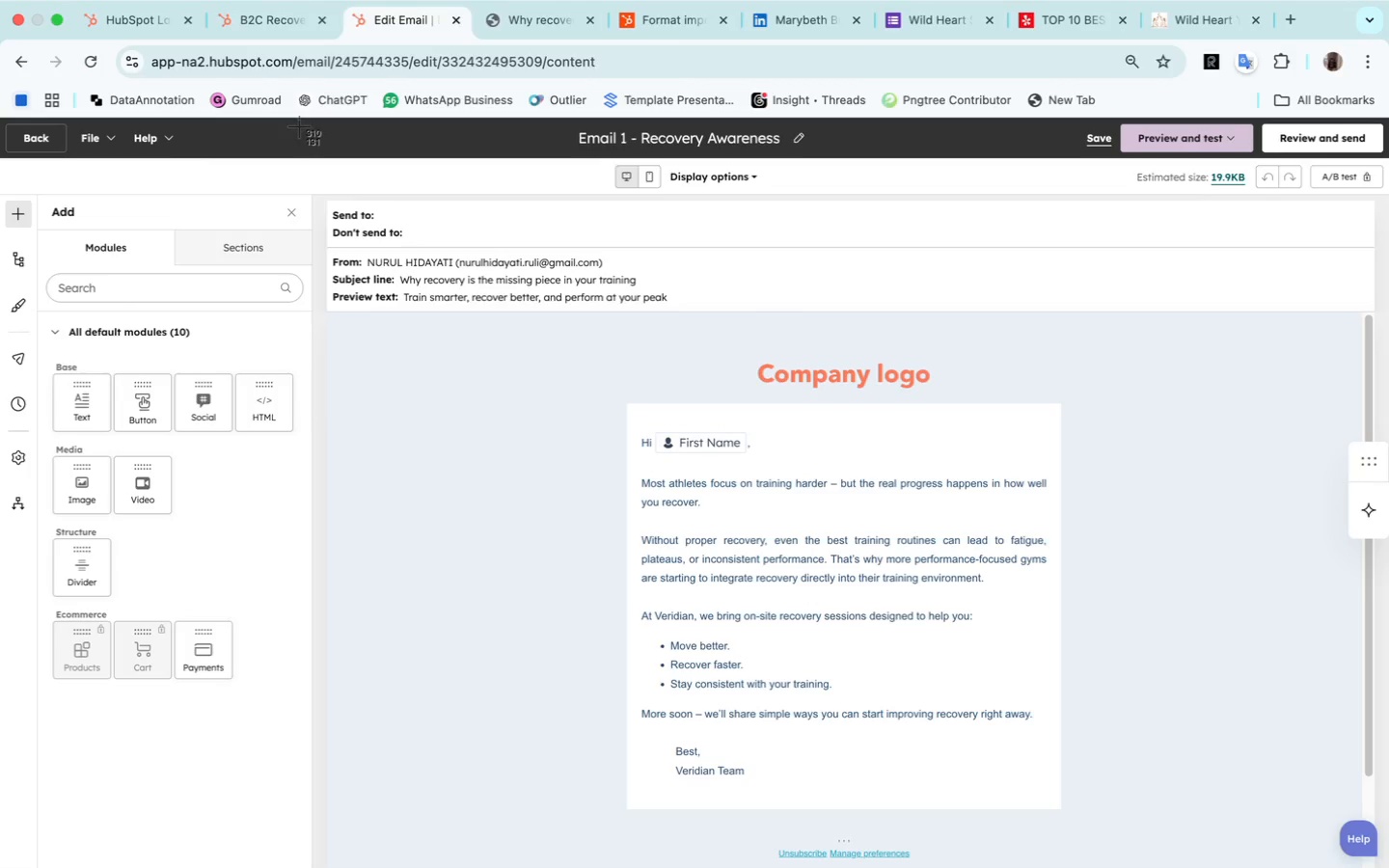 
left_click_drag(start_coordinate=[300, 118], to_coordinate=[1269, 846])
 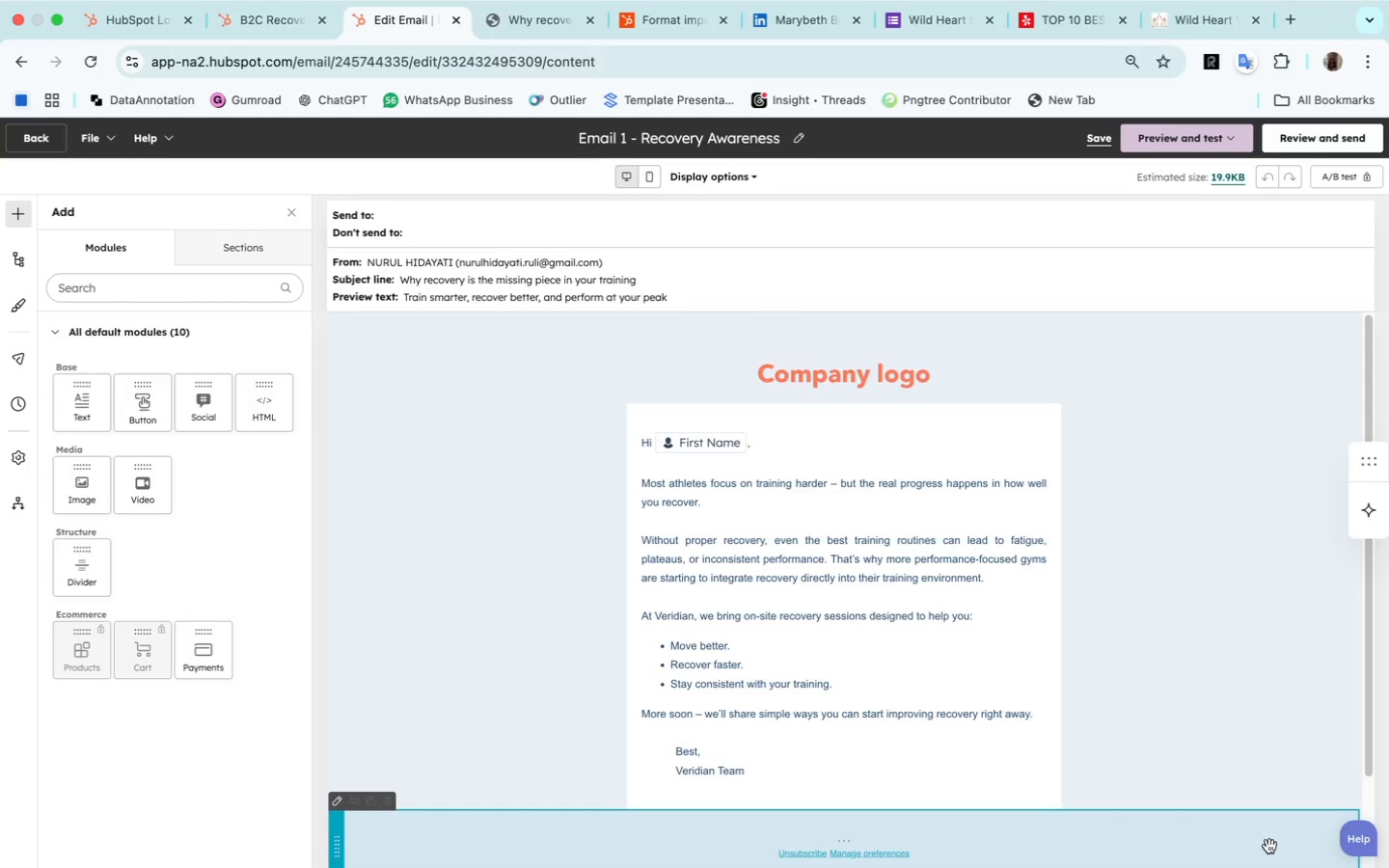 
wait(22.76)
 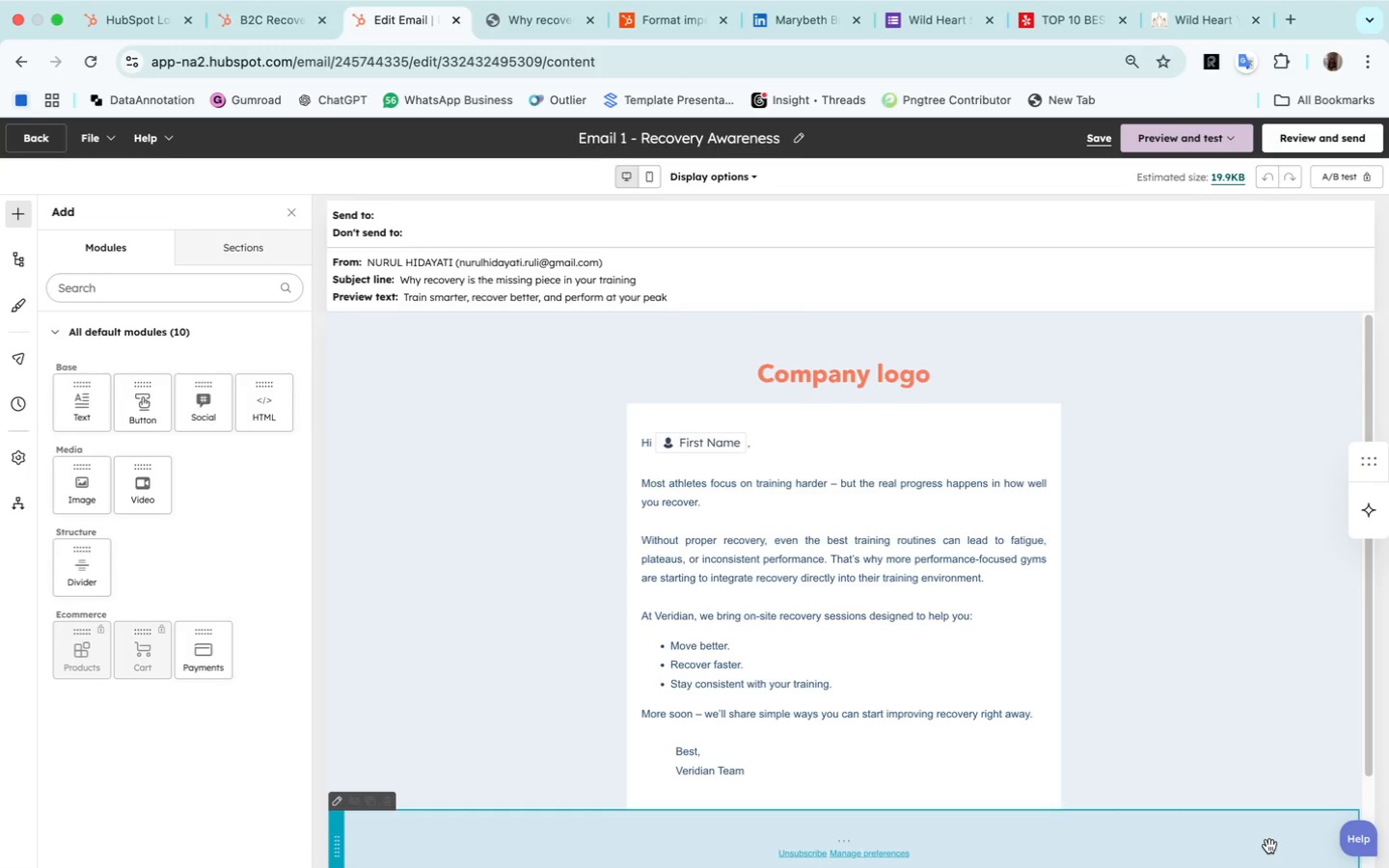 
left_click([16, 215])
 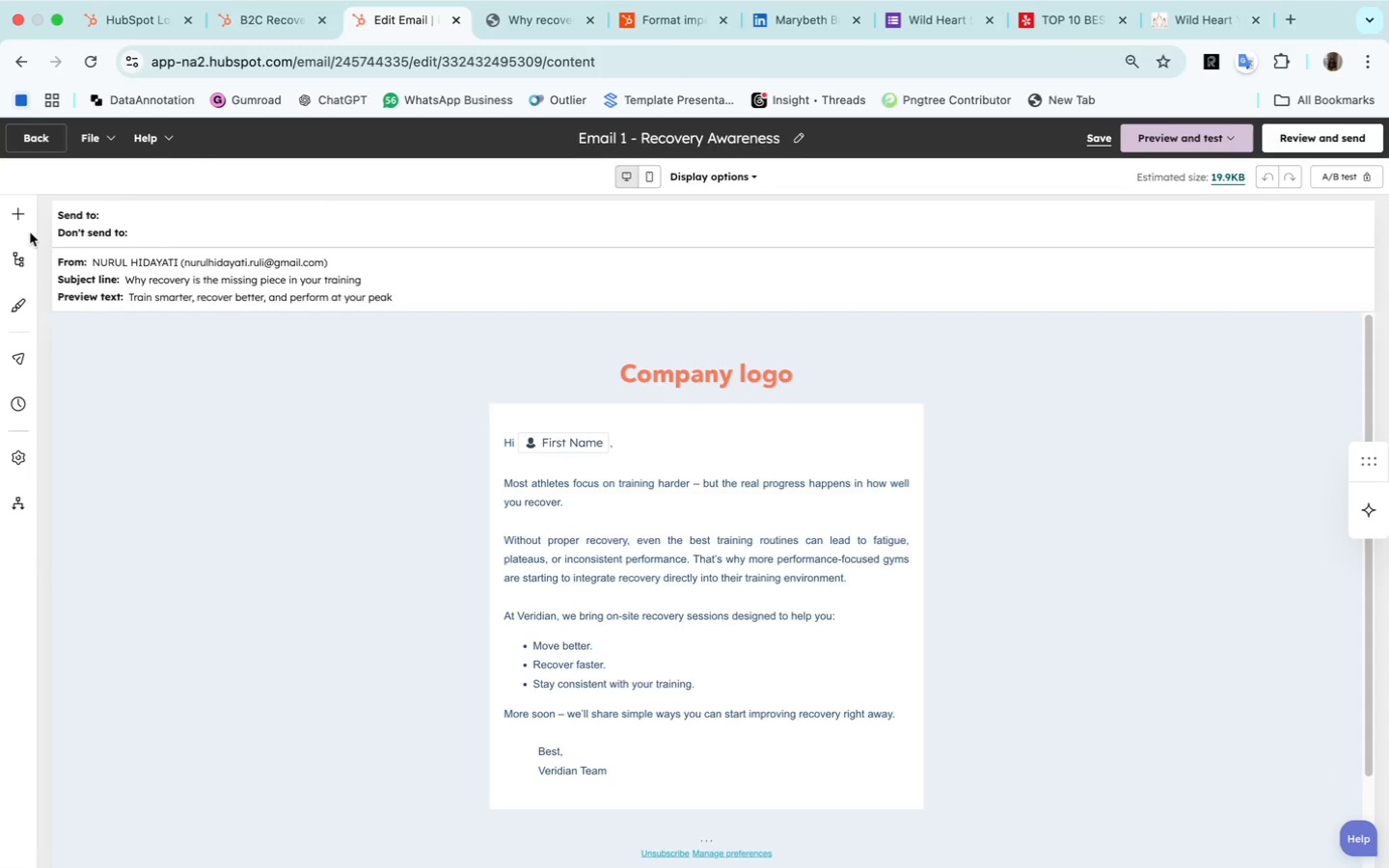 
left_click([12, 210])
 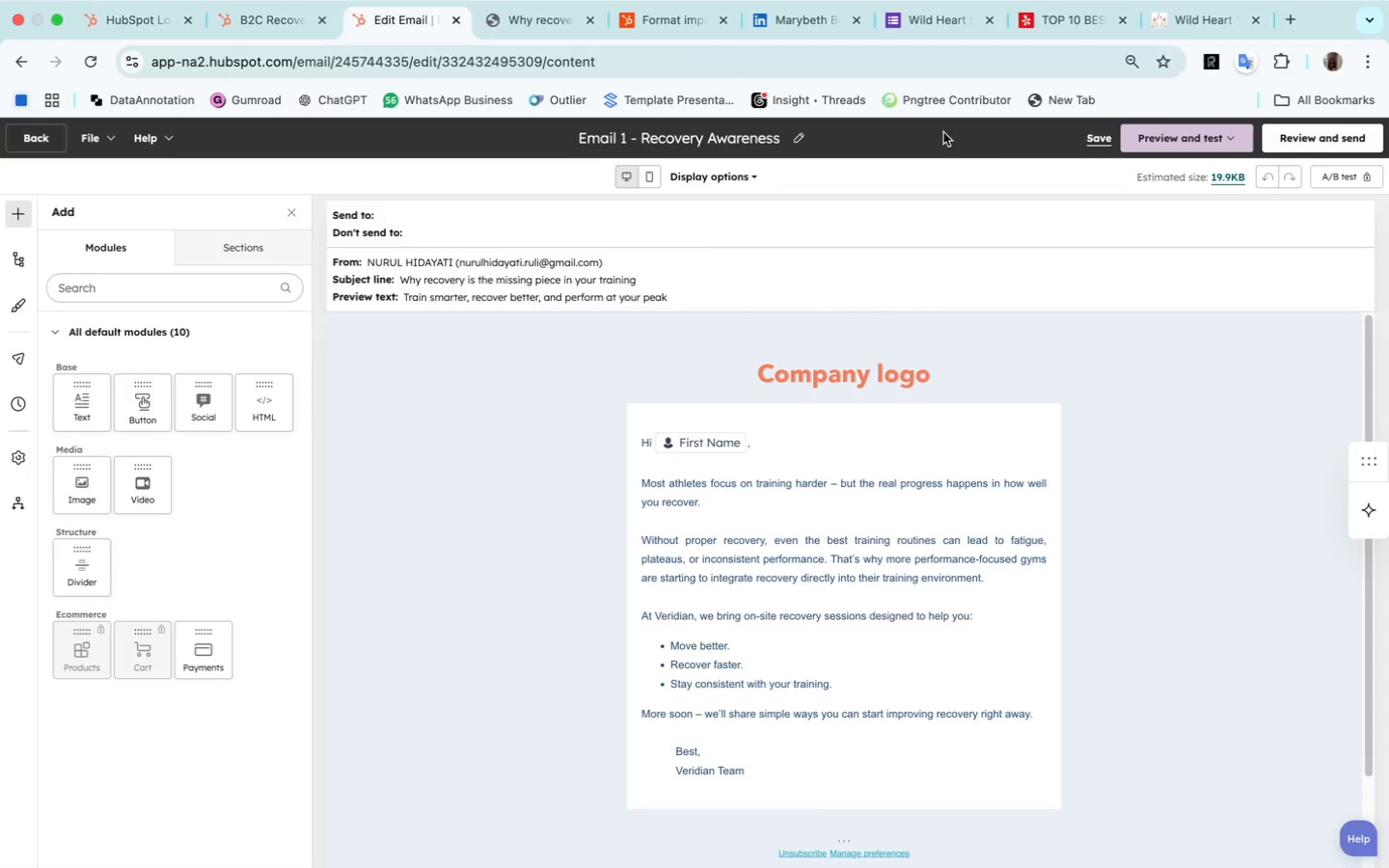 
left_click([1101, 138])
 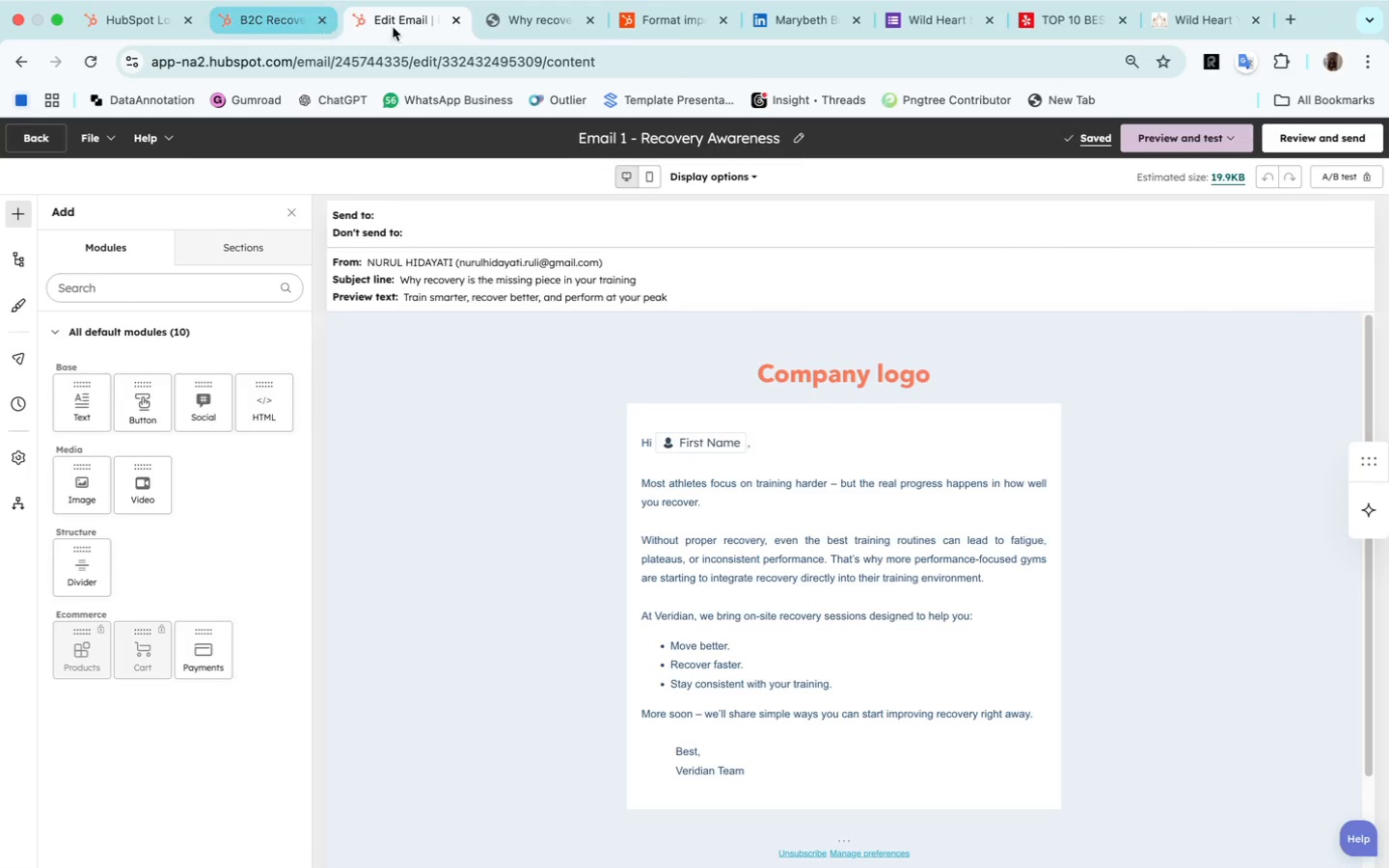 
left_click([526, 26])
 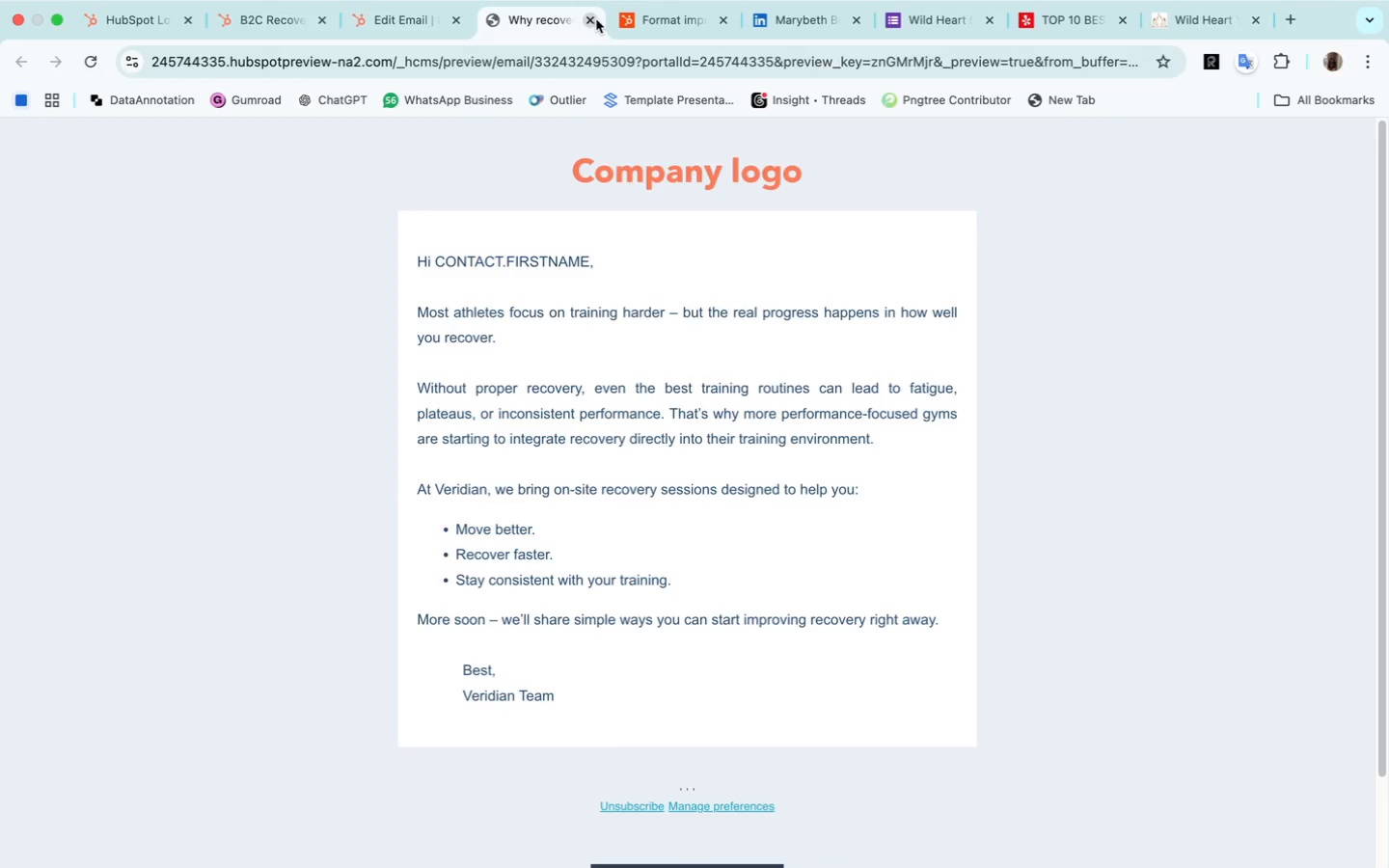 
left_click([590, 18])
 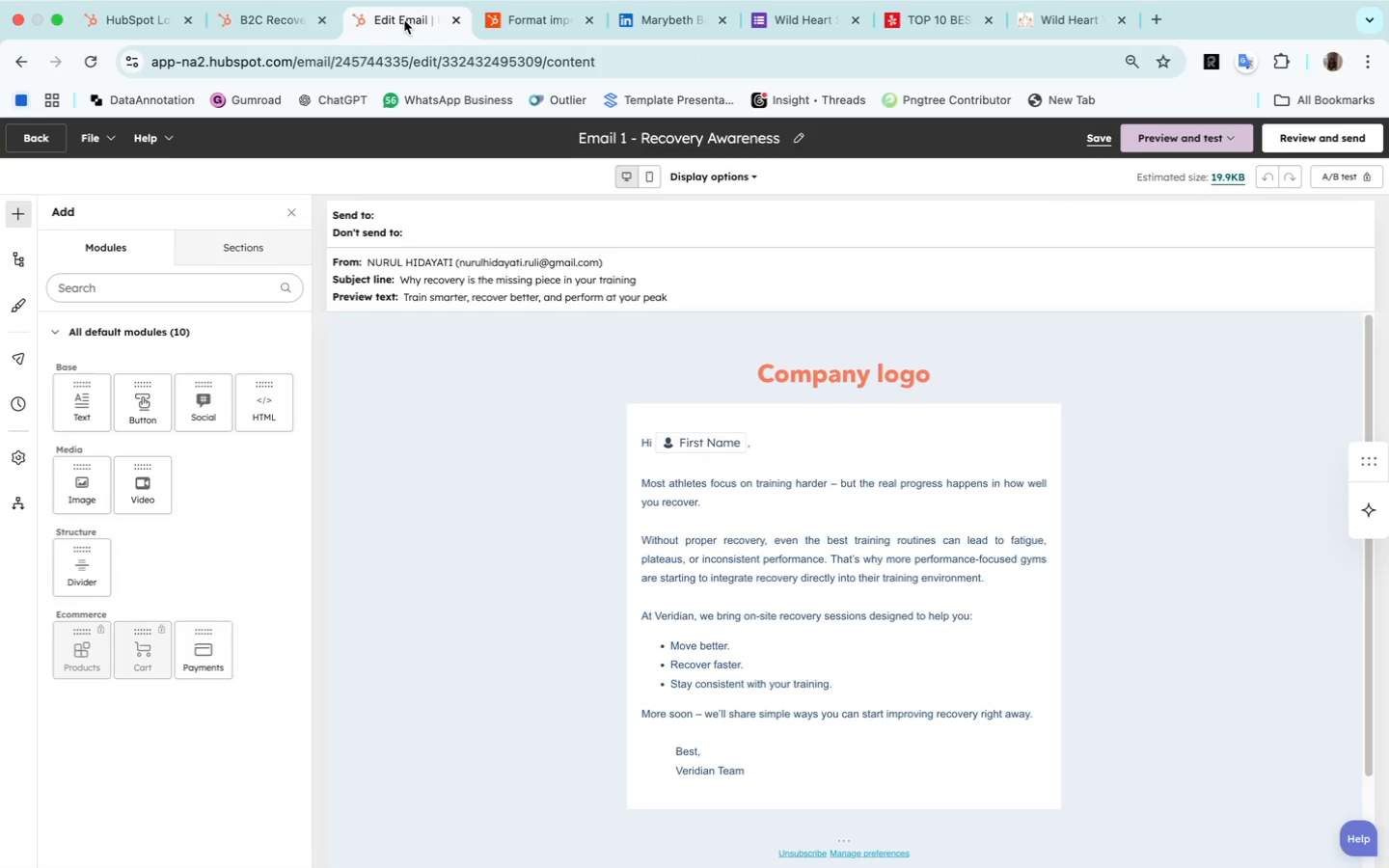 
left_click([396, 19])
 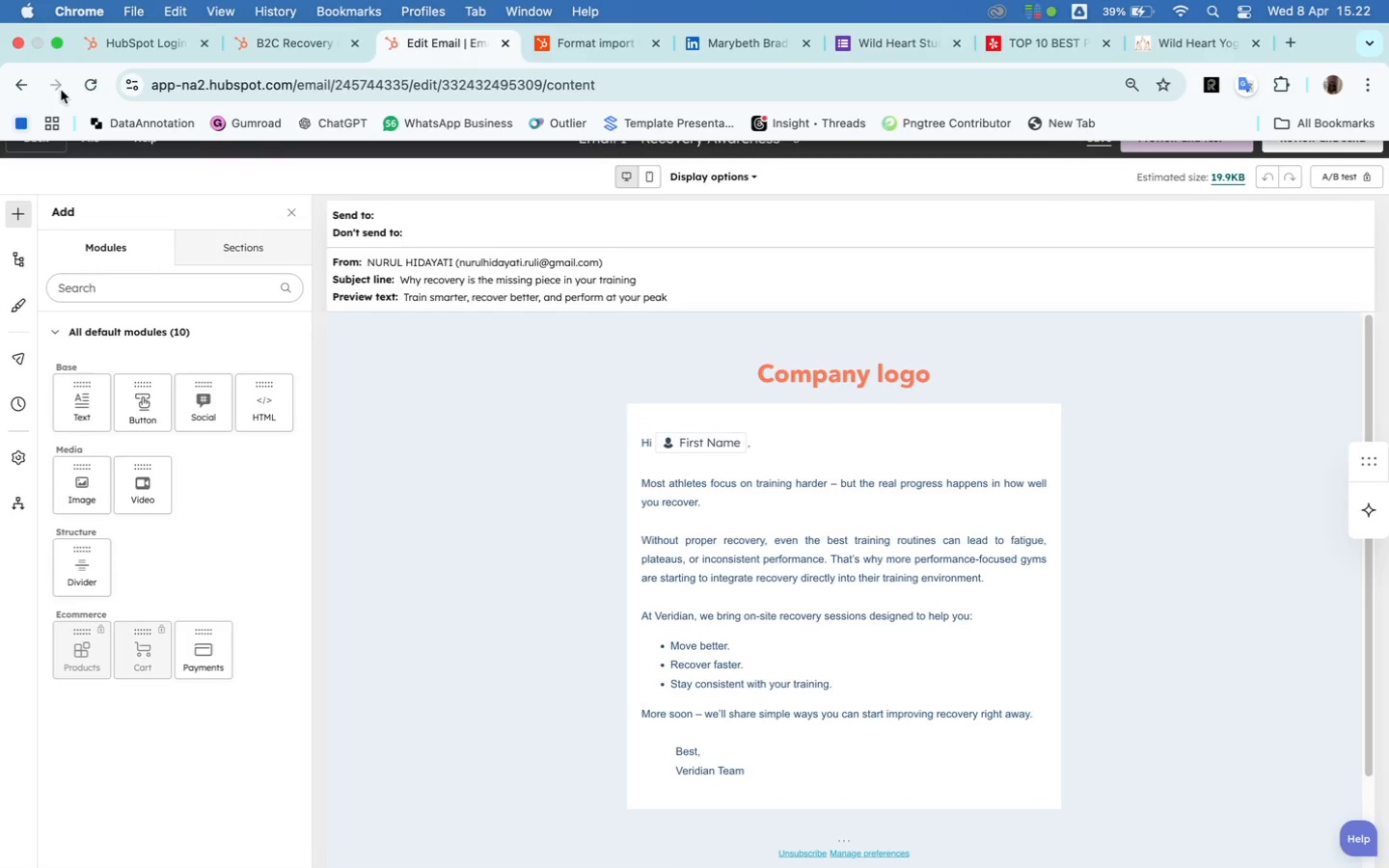 
mouse_move([18, 295])
 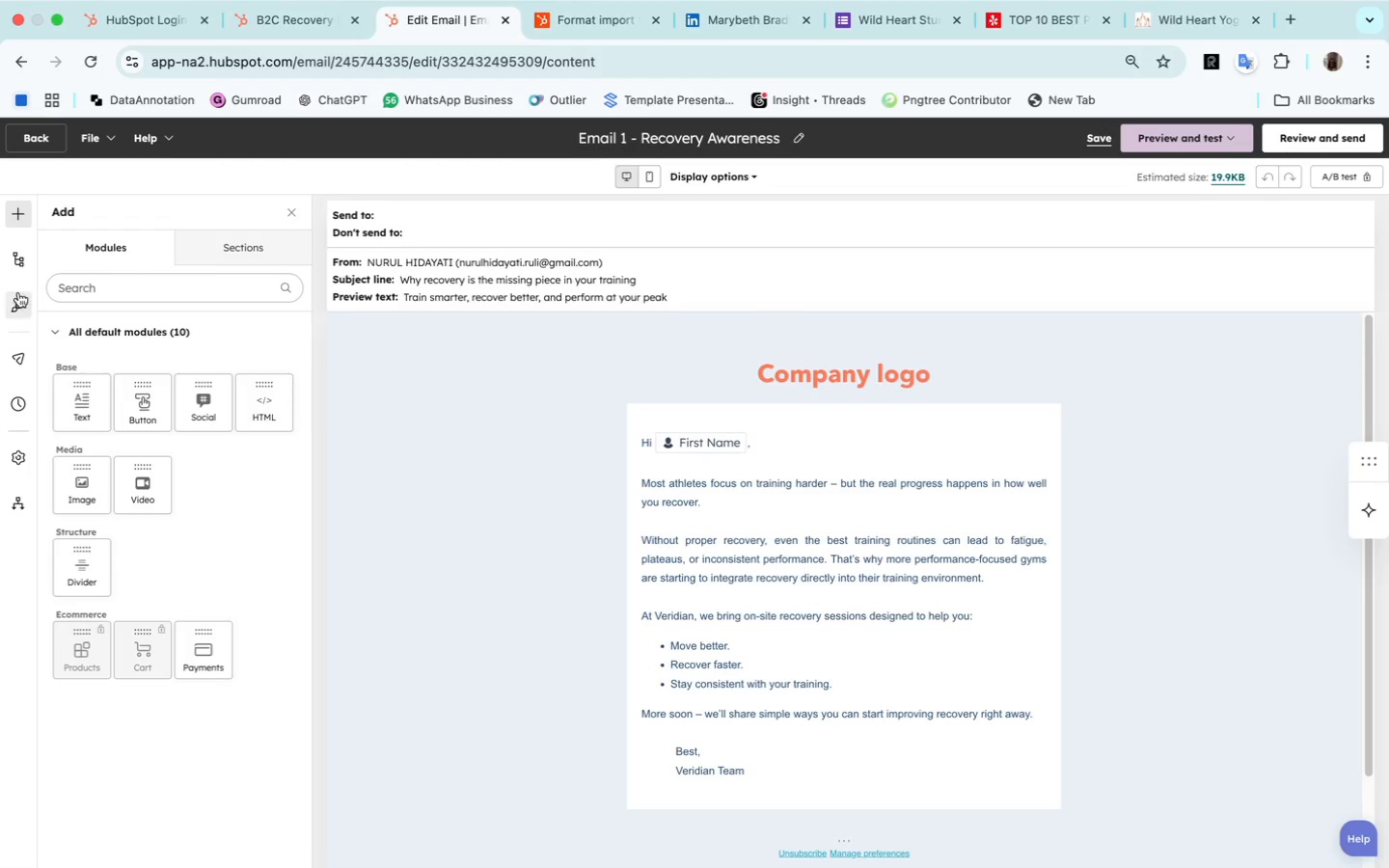 
mouse_move([18, 315])
 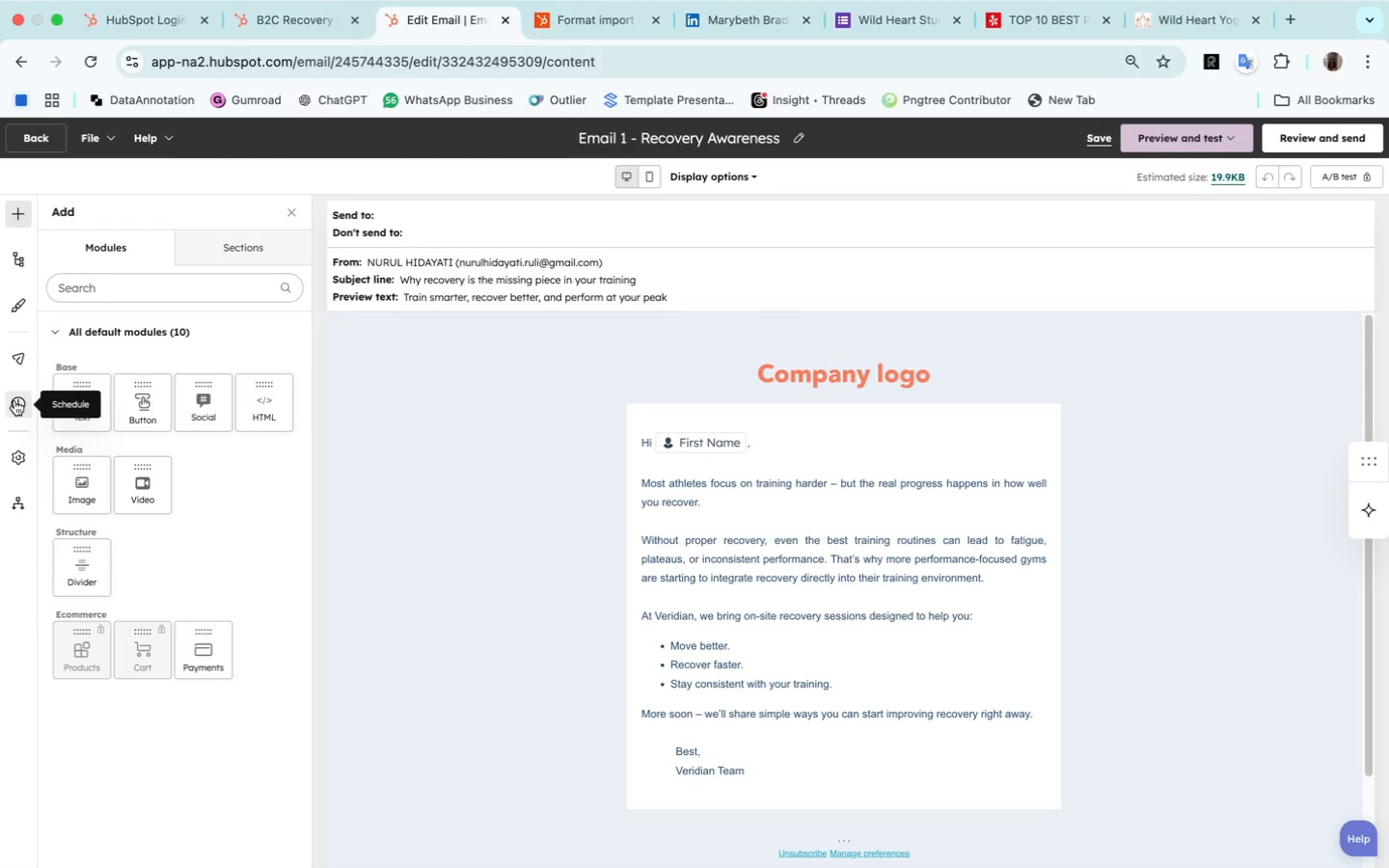 
mouse_move([22, 456])
 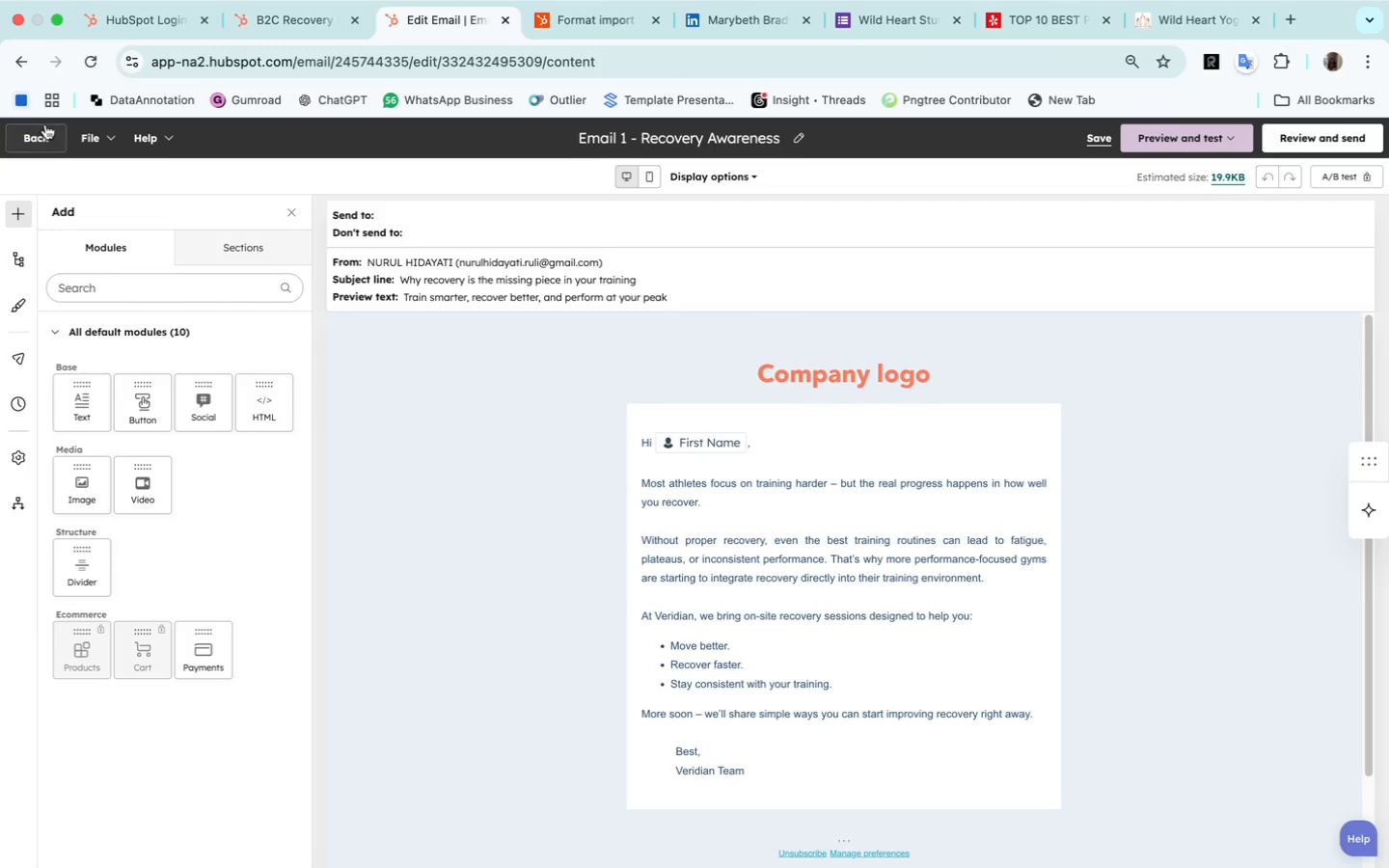 
left_click([90, 134])
 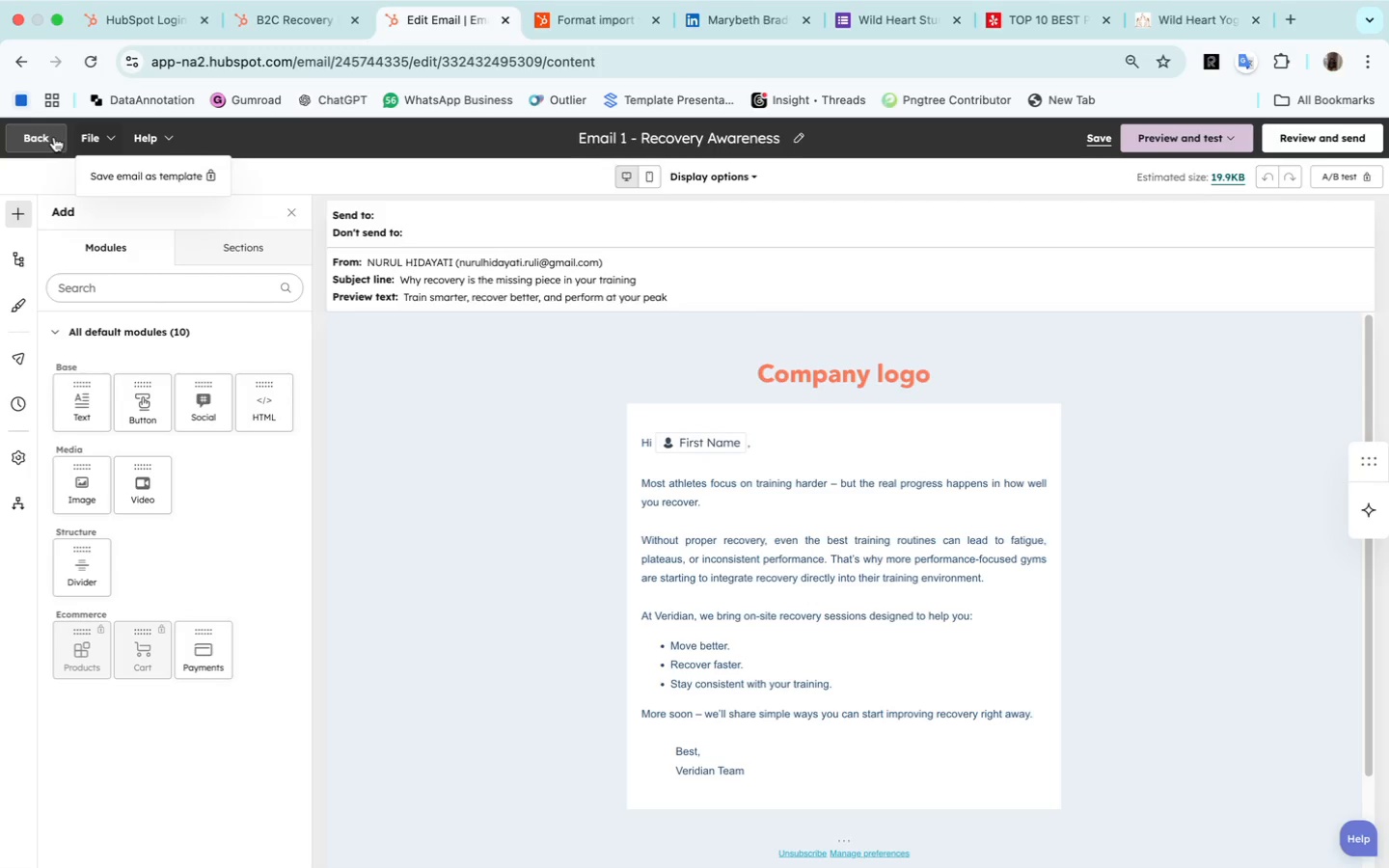 
left_click([45, 140])
 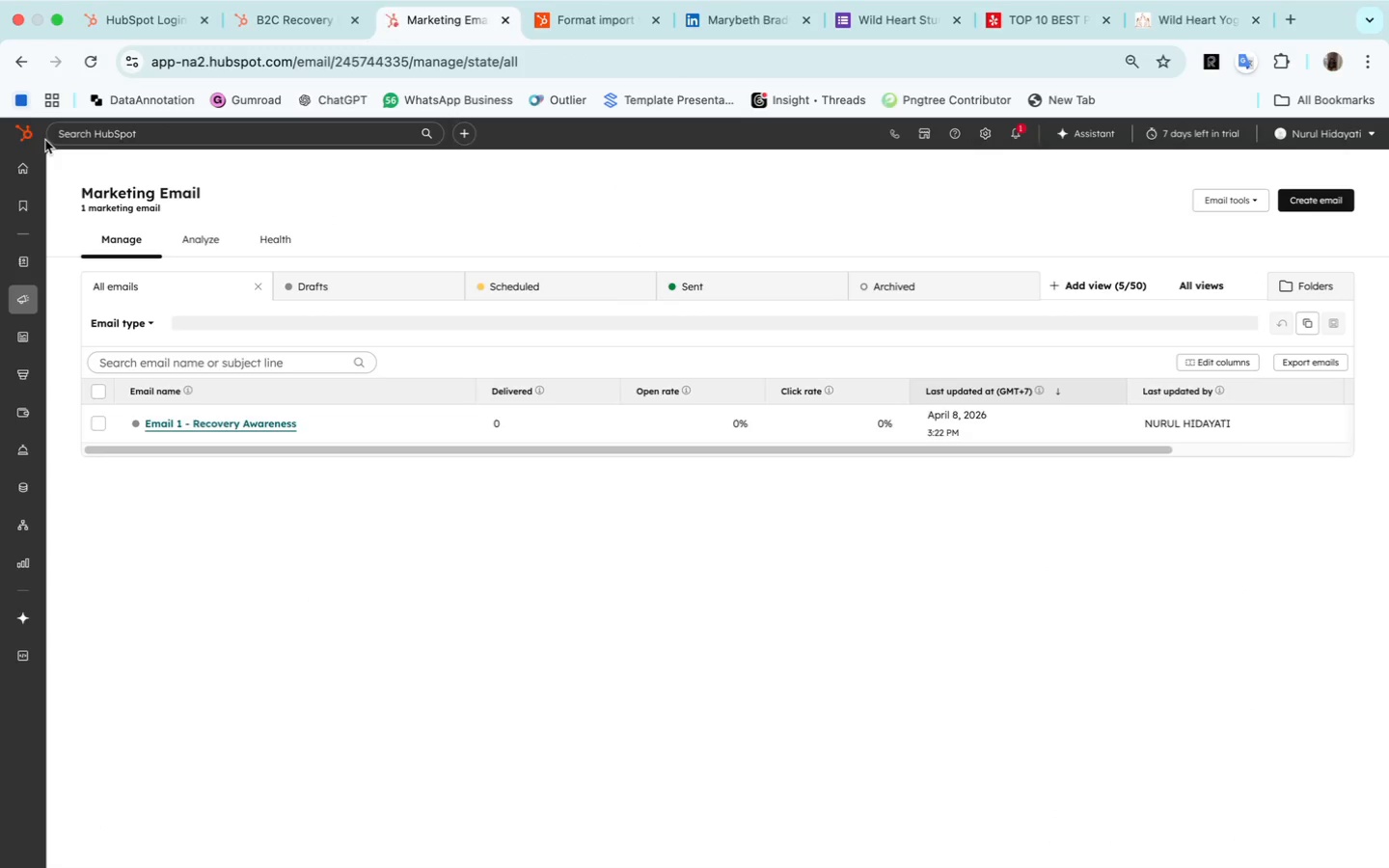 
wait(8.67)
 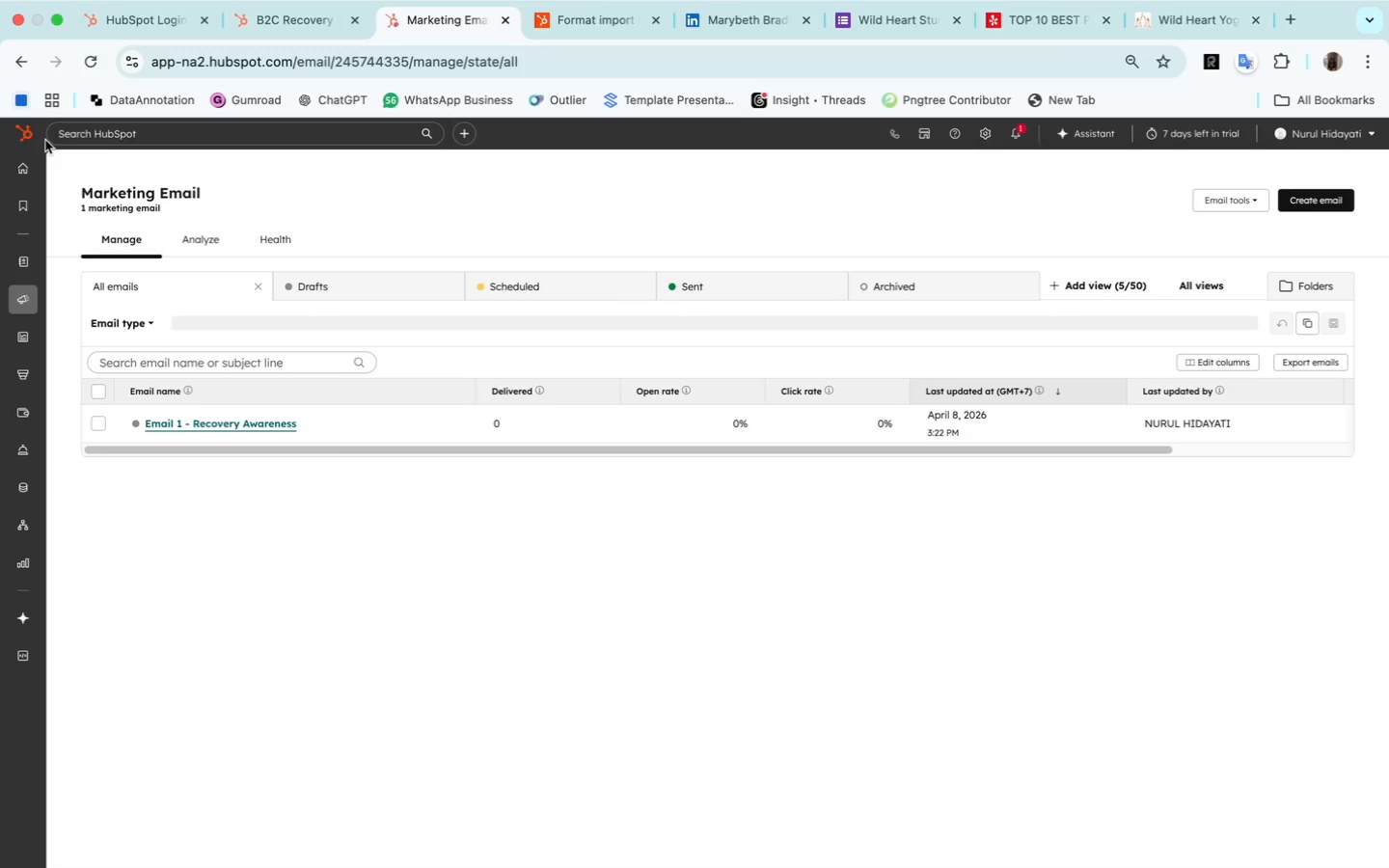 
left_click([1312, 204])
 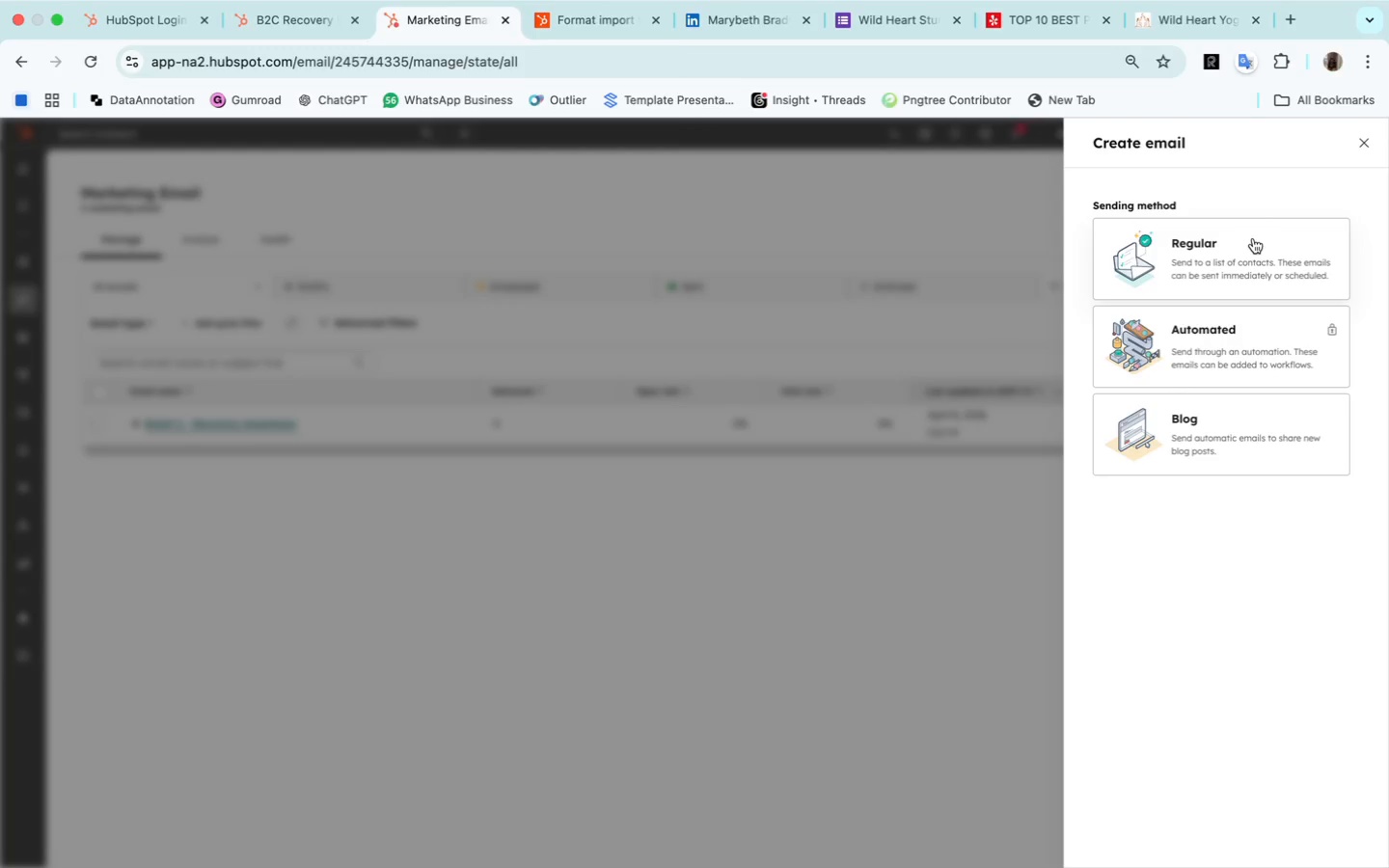 
left_click([1253, 238])
 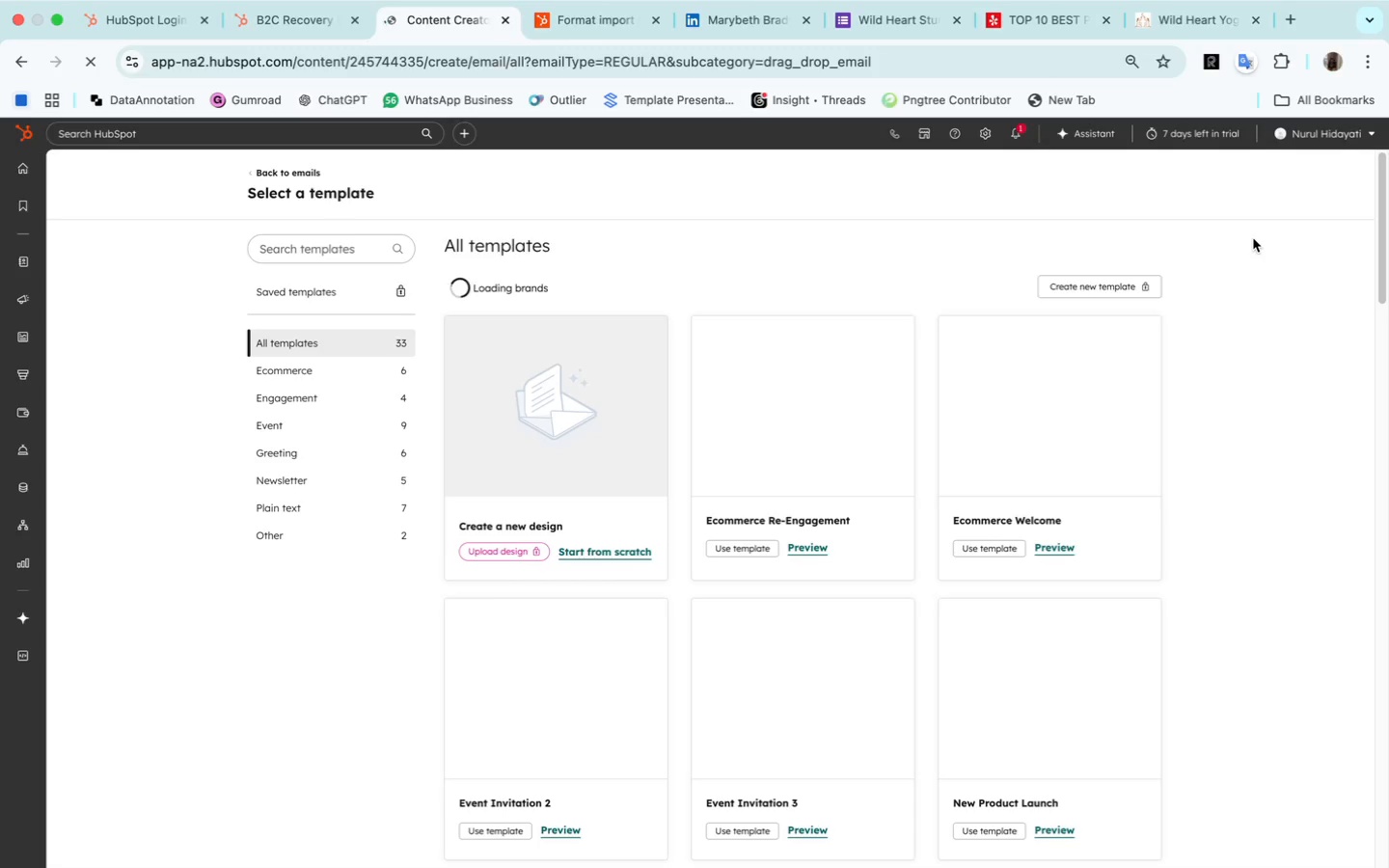 
wait(8.98)
 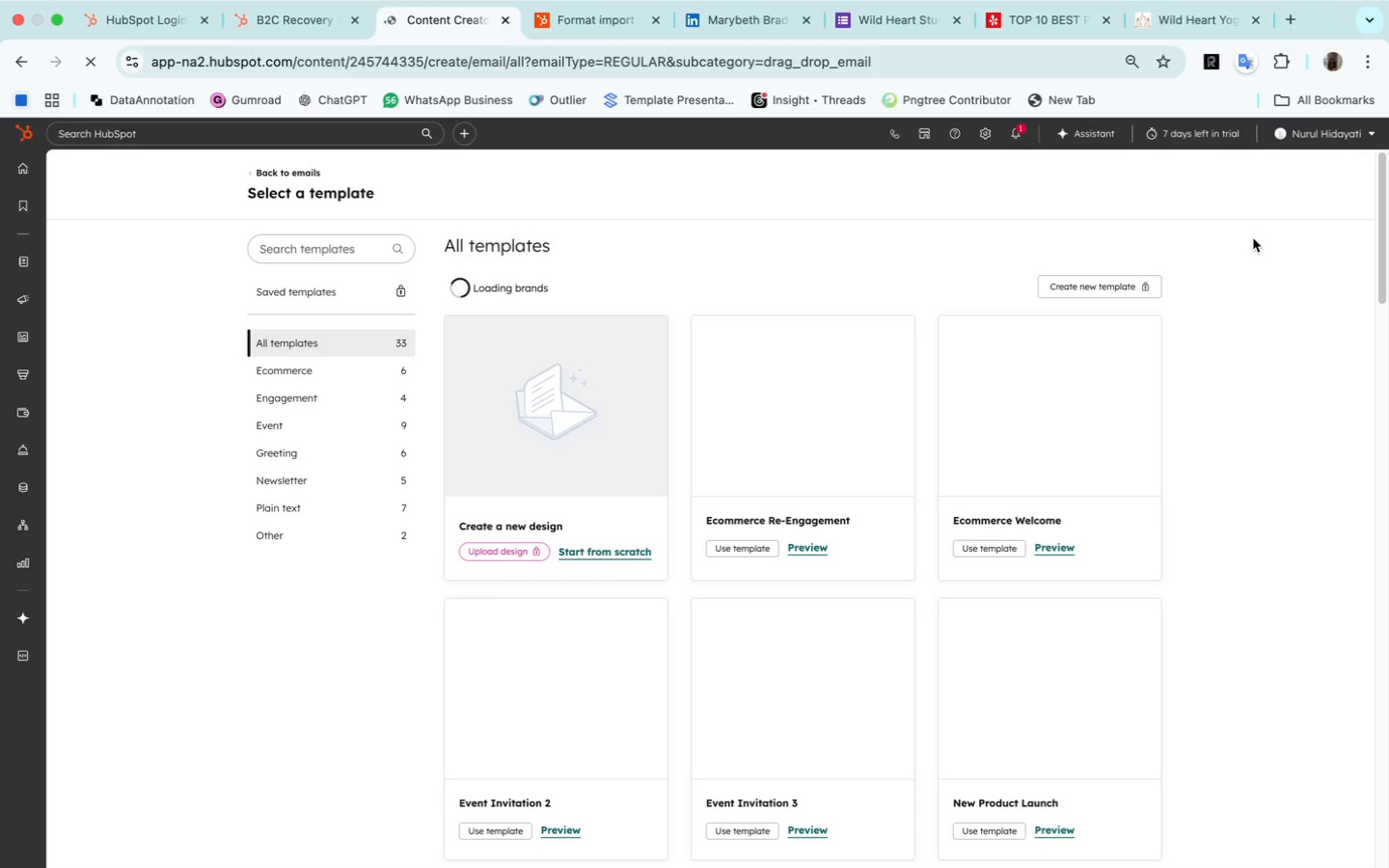 
scroll: coordinate [1097, 763], scroll_direction: down, amount: 46.0
 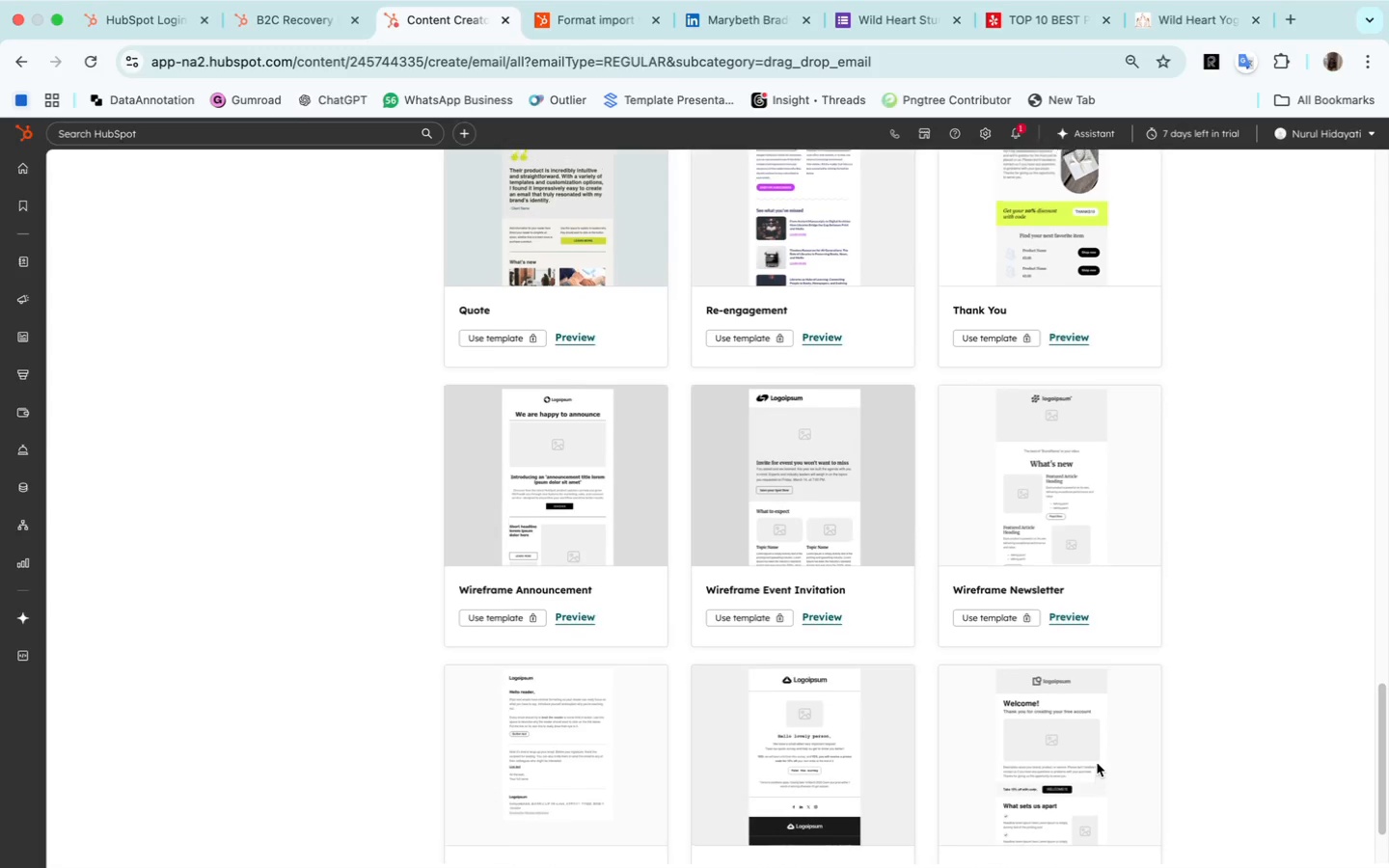 
scroll: coordinate [1097, 763], scroll_direction: up, amount: 83.0
 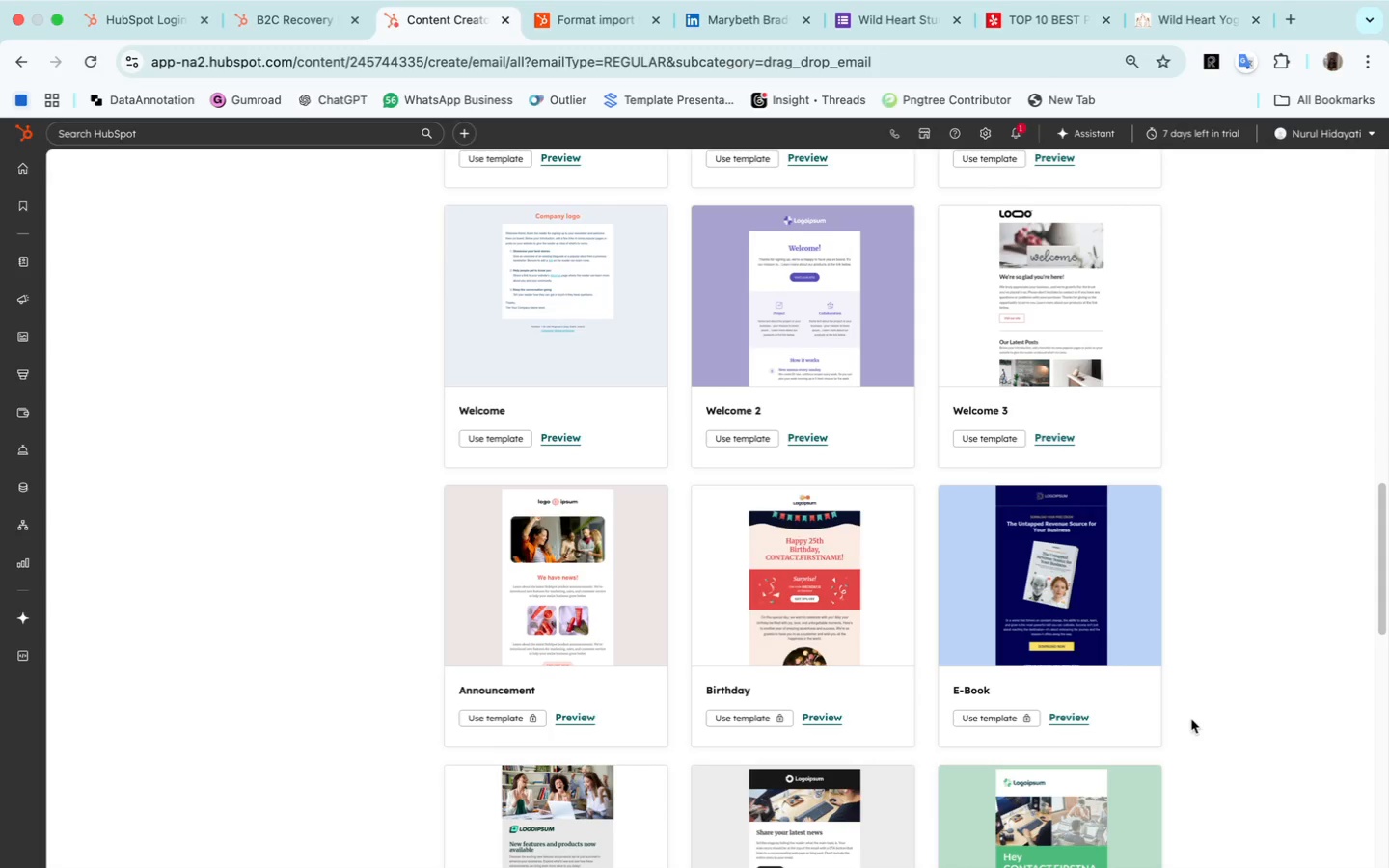 
wait(52.7)
 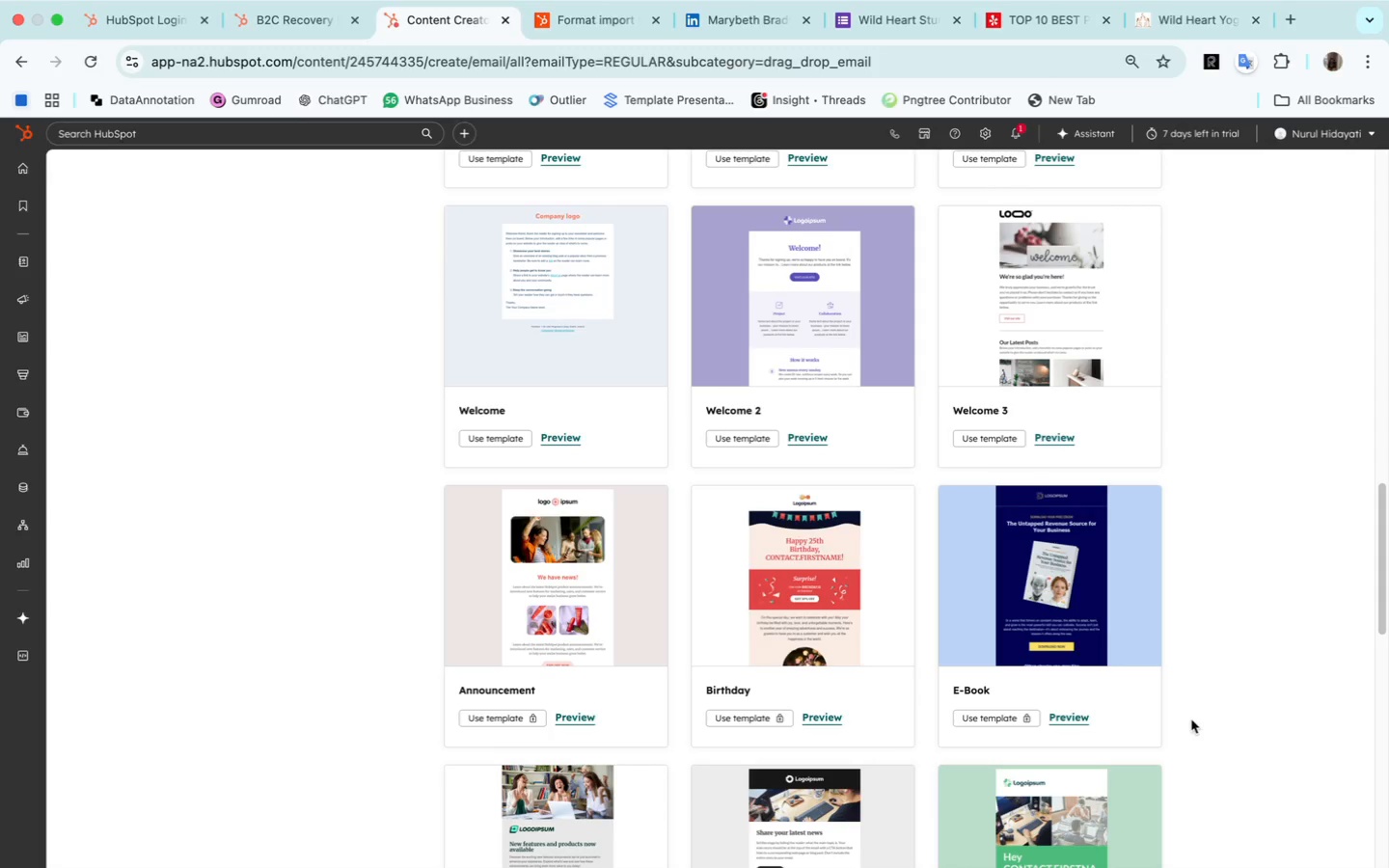 
scroll: coordinate [1216, 648], scroll_direction: down, amount: 123.0
 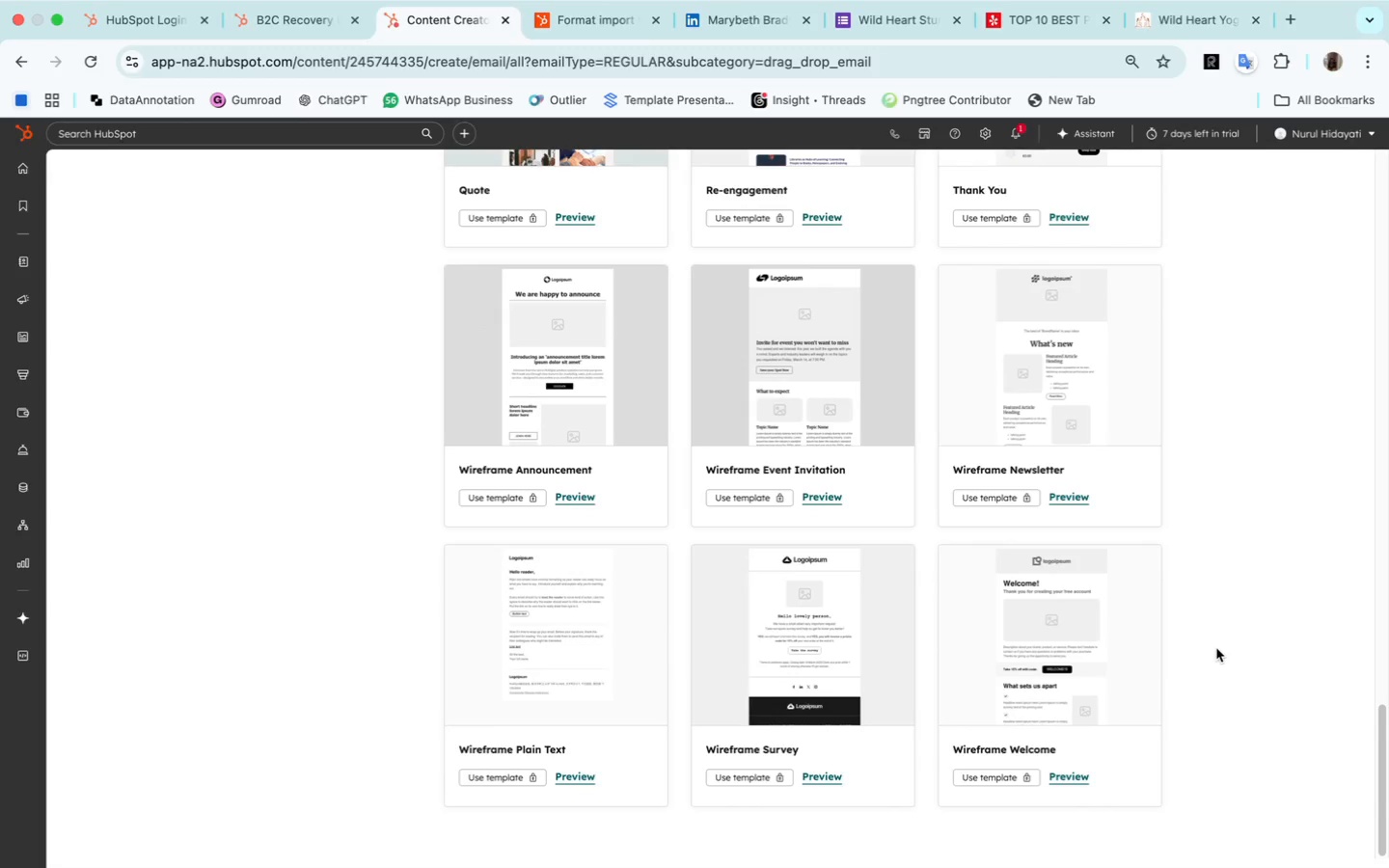 
scroll: coordinate [1216, 648], scroll_direction: up, amount: 136.0
 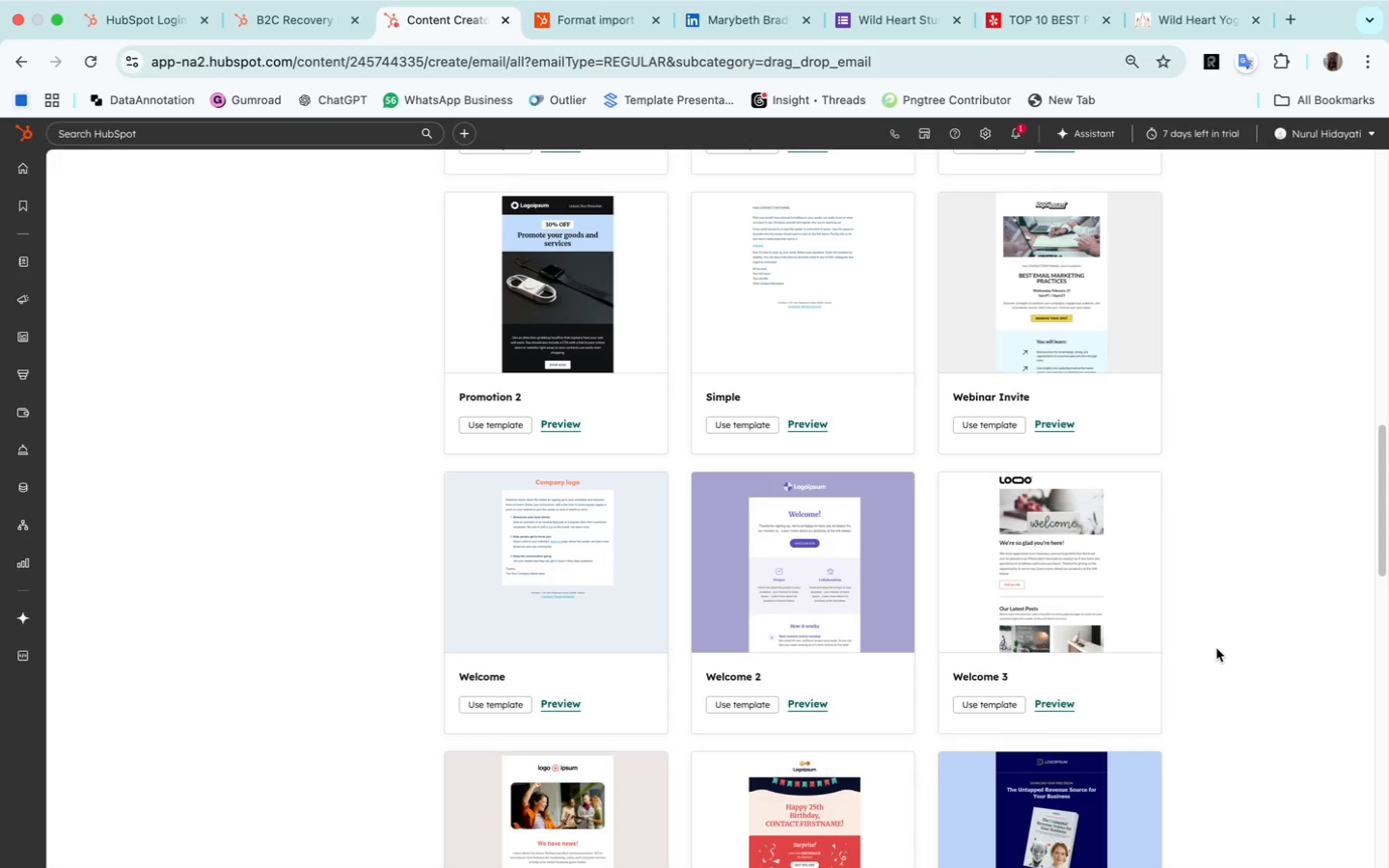 
wait(27.85)
 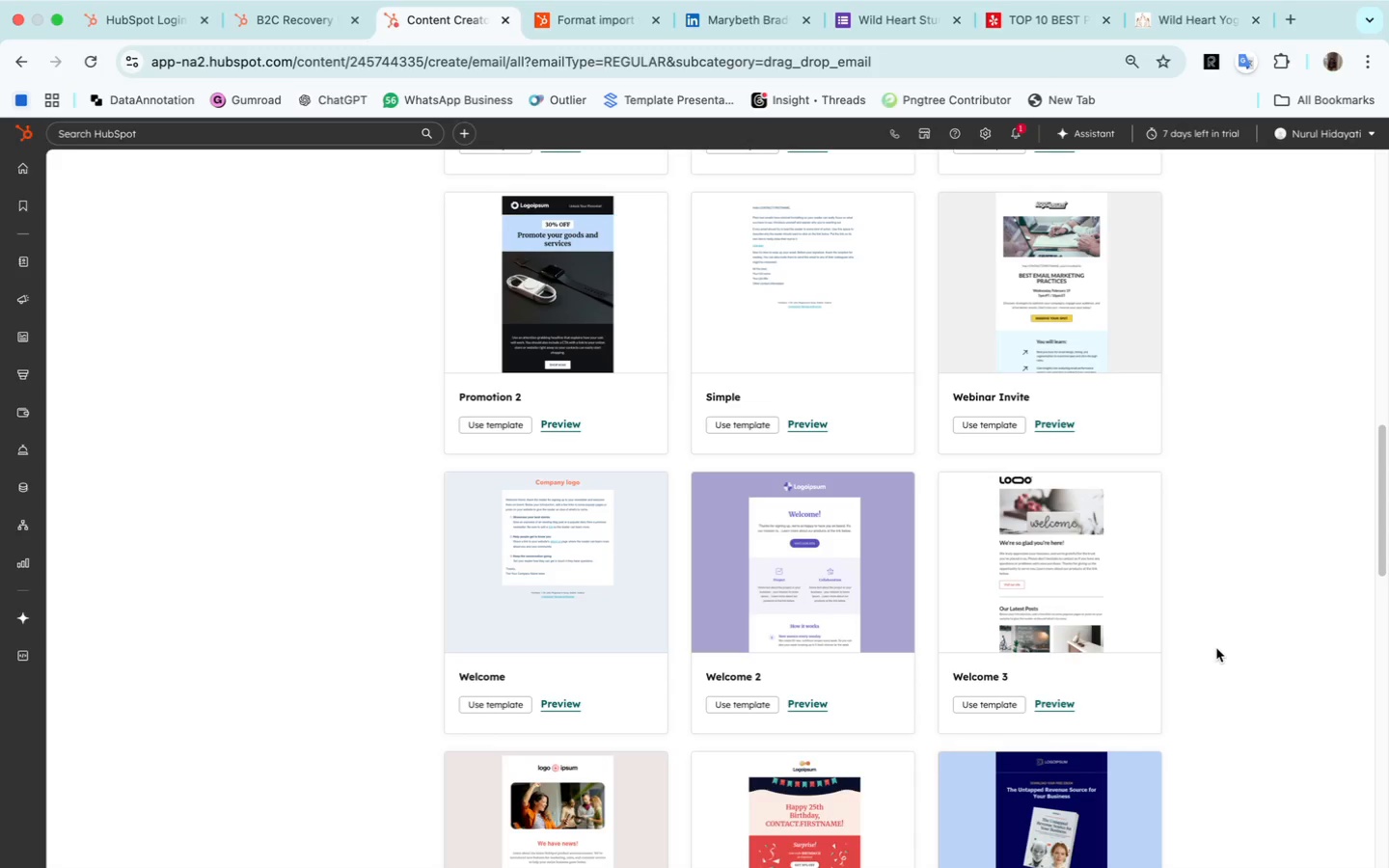 
scroll: coordinate [810, 290], scroll_direction: up, amount: 7.0
 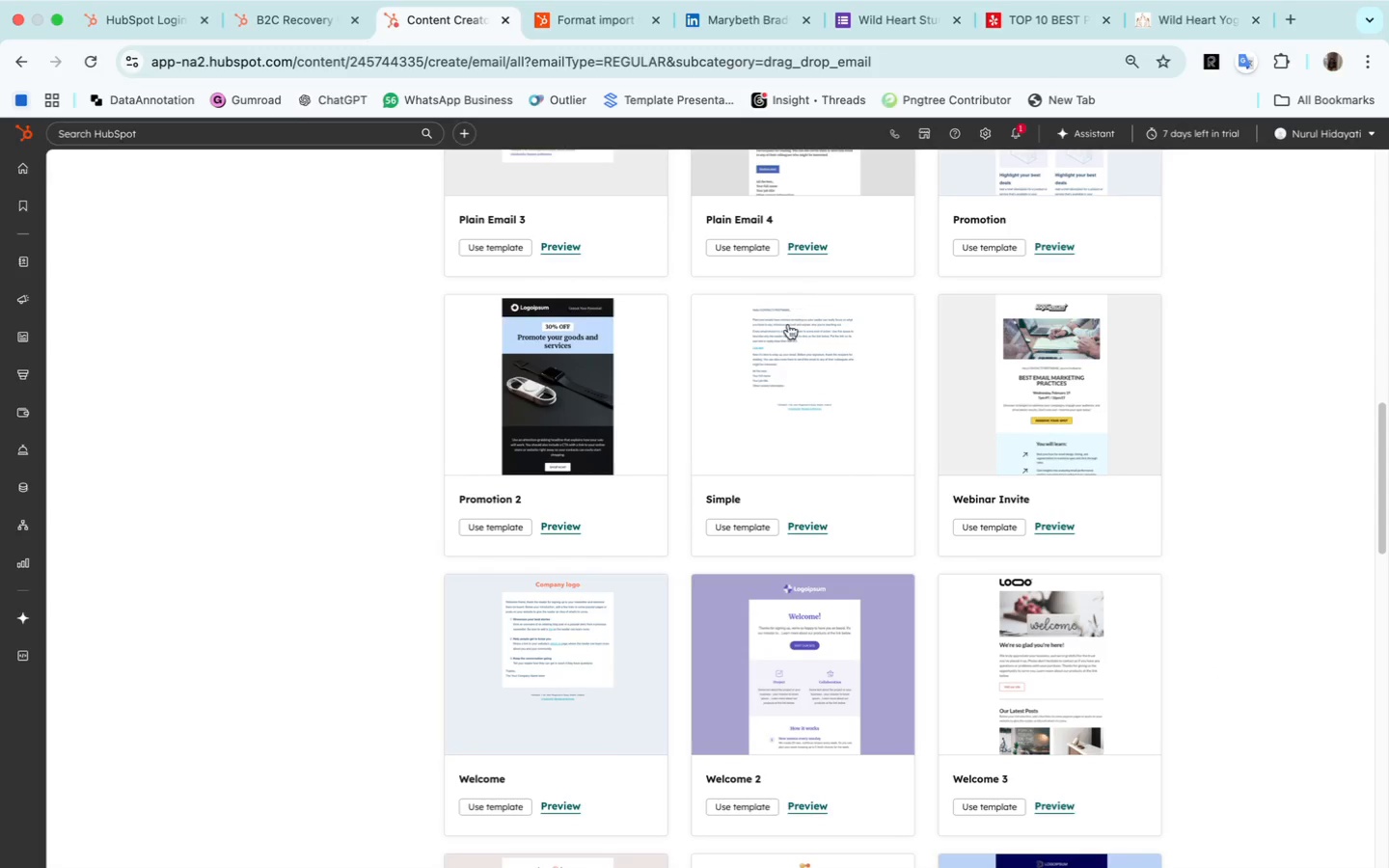 
scroll: coordinate [803, 429], scroll_direction: down, amount: 58.0
 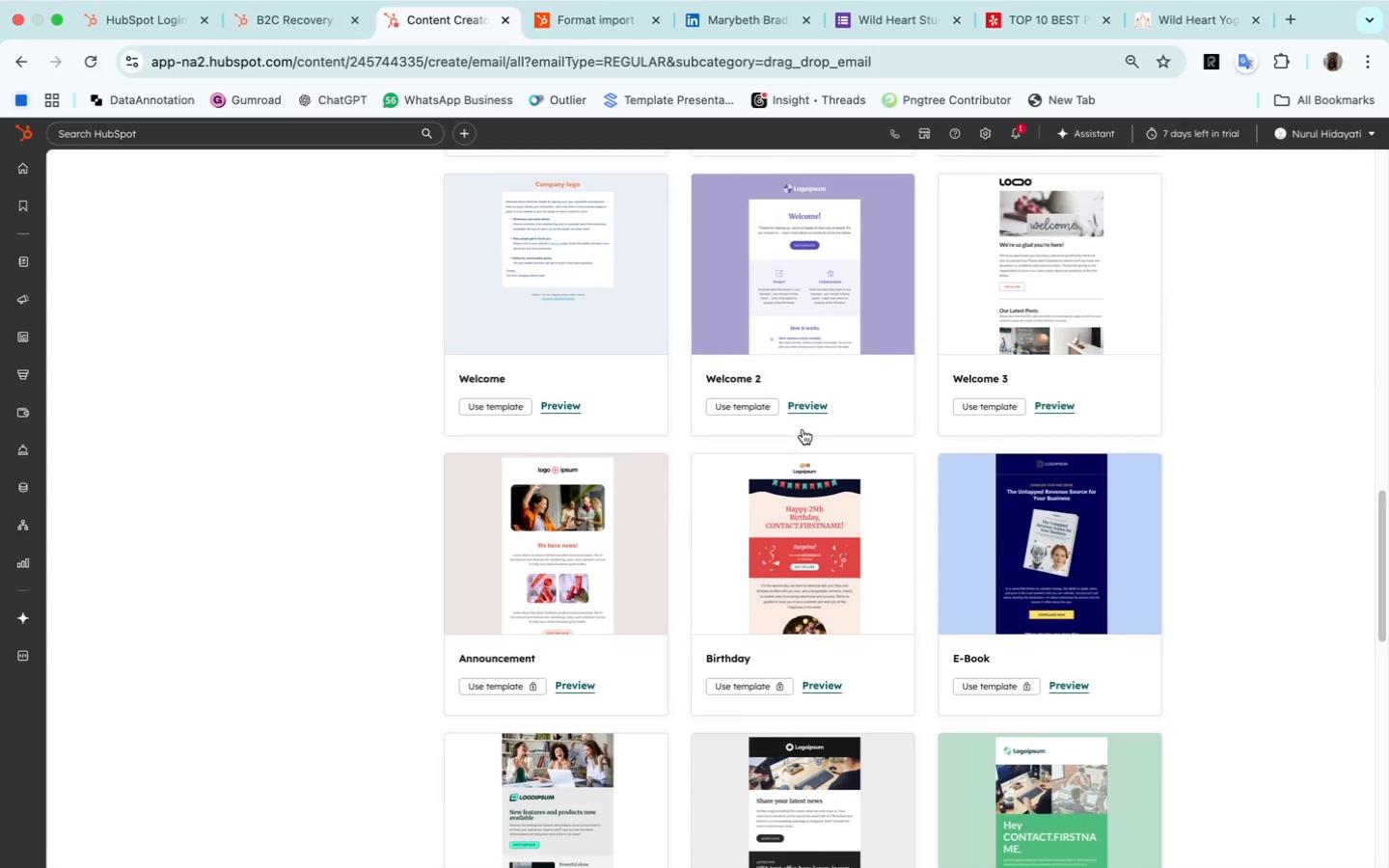 
scroll: coordinate [803, 429], scroll_direction: up, amount: 26.0
 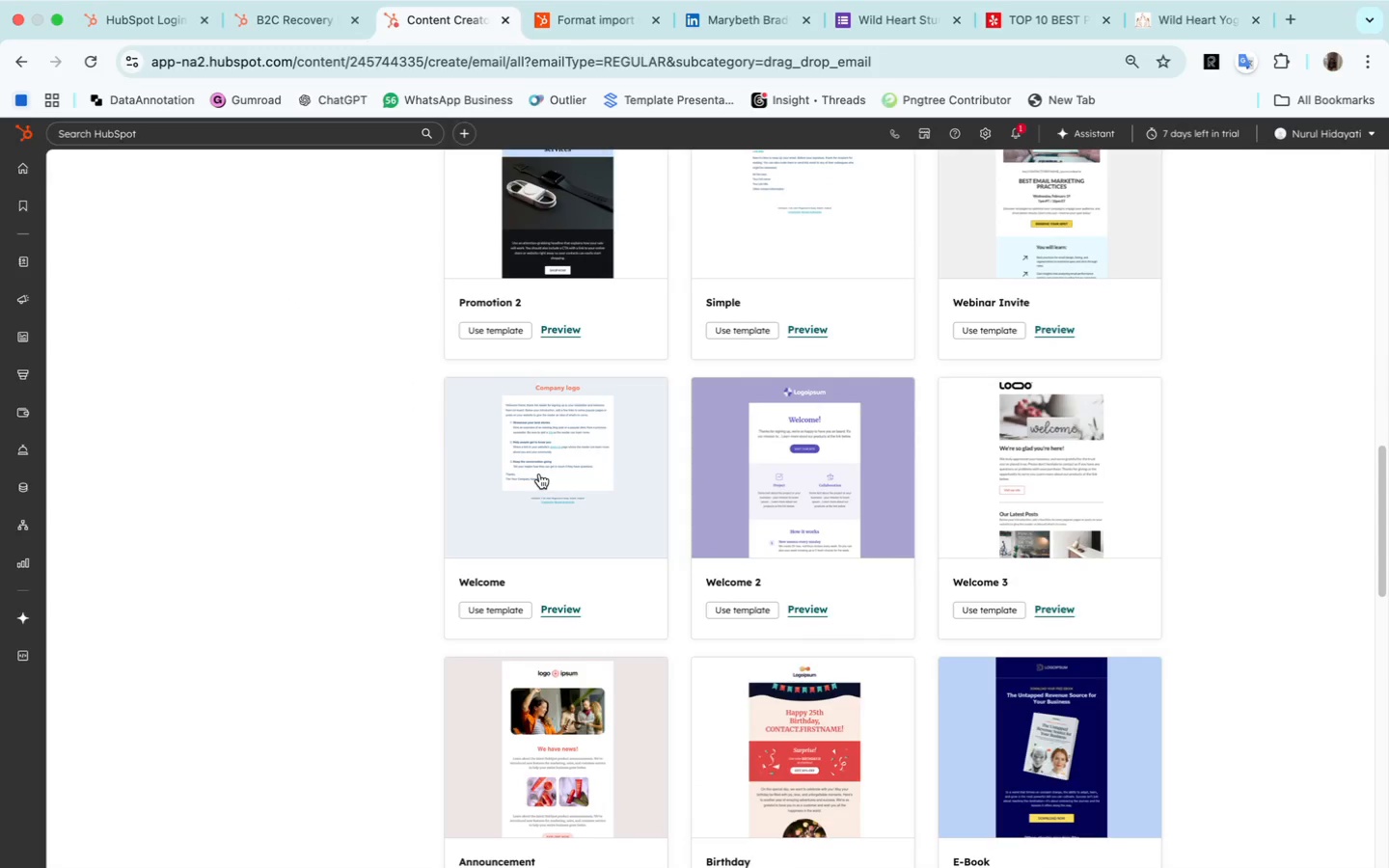 
left_click([539, 474])
 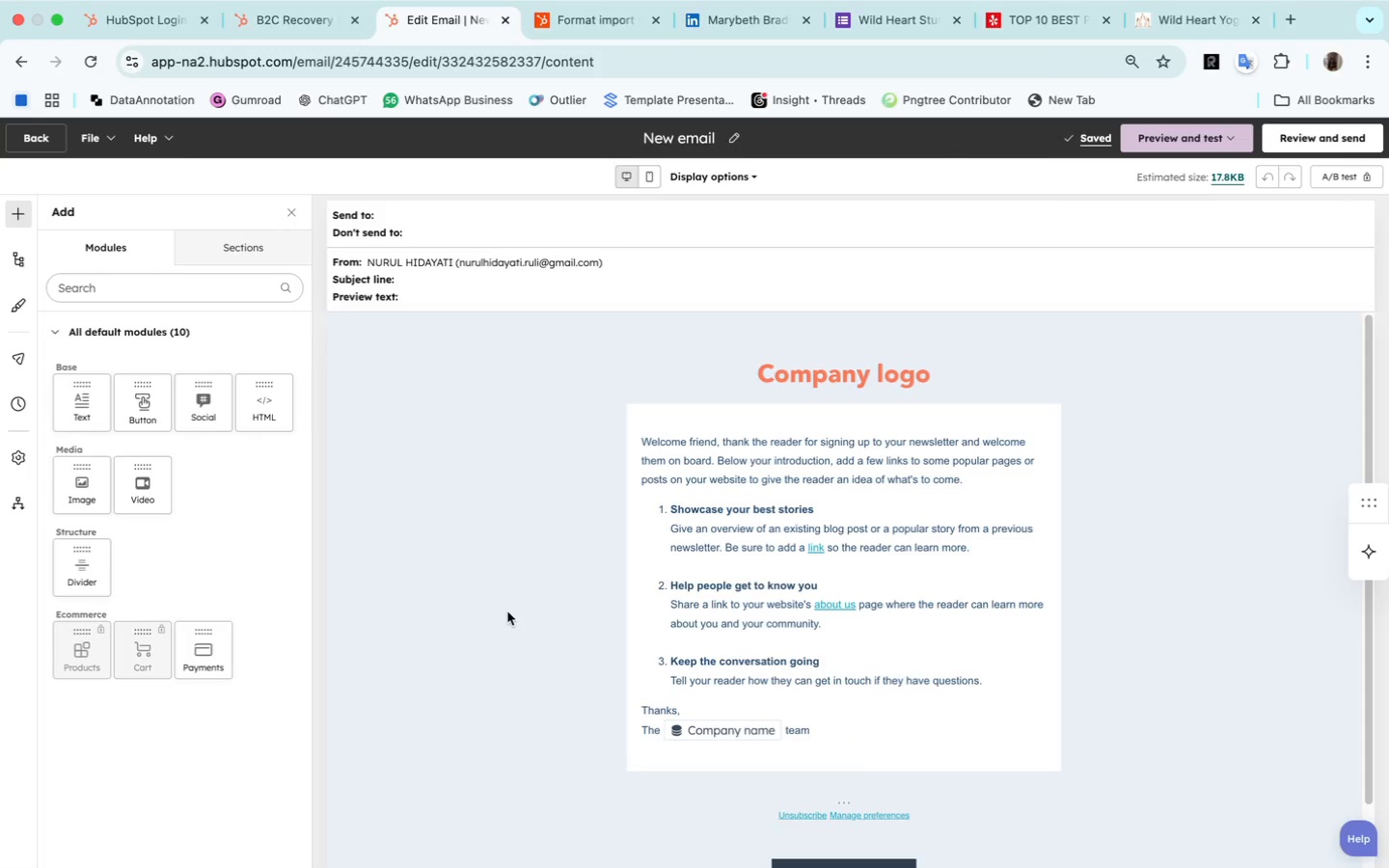 
wait(11.12)
 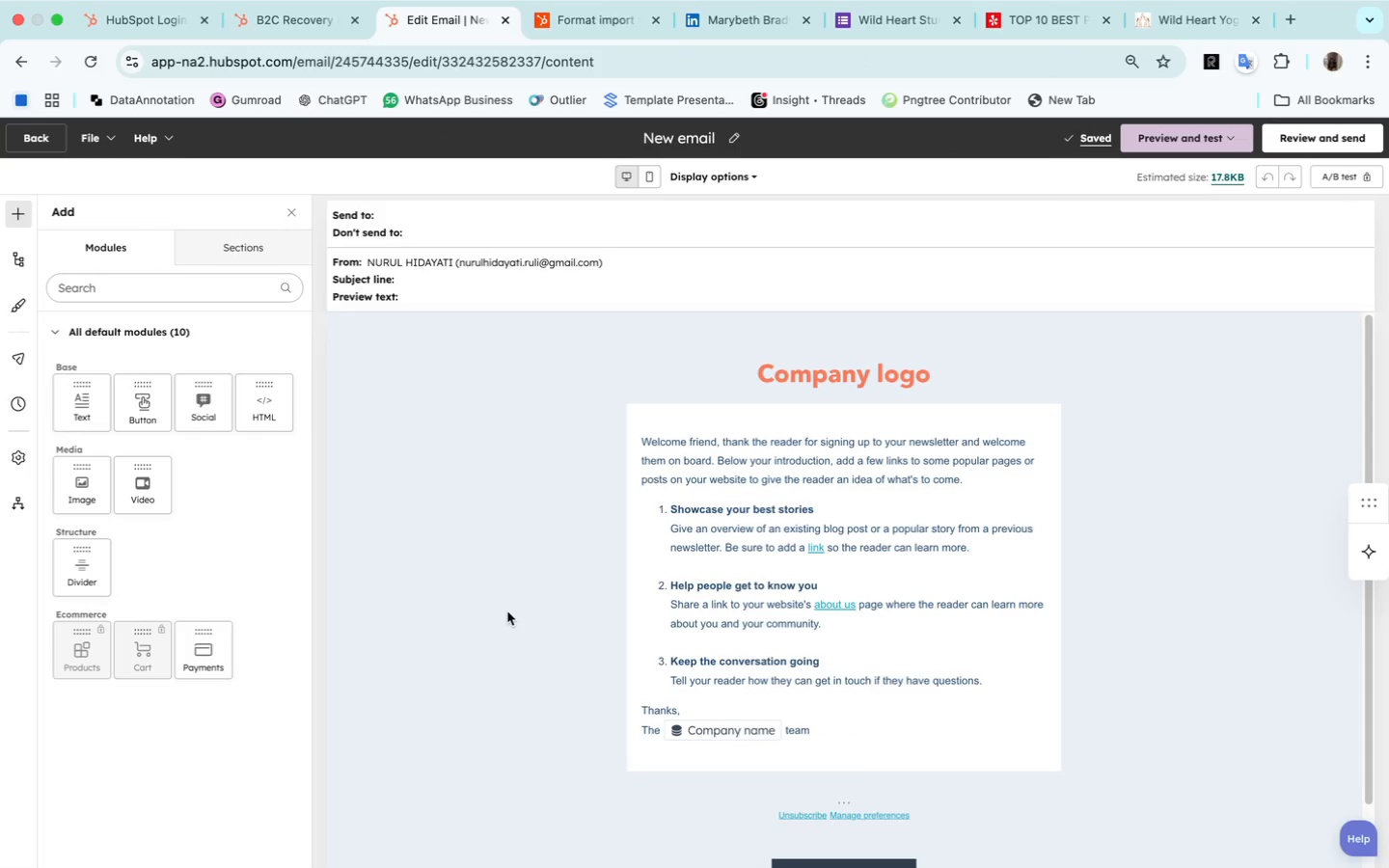 
left_click([61, 15])
 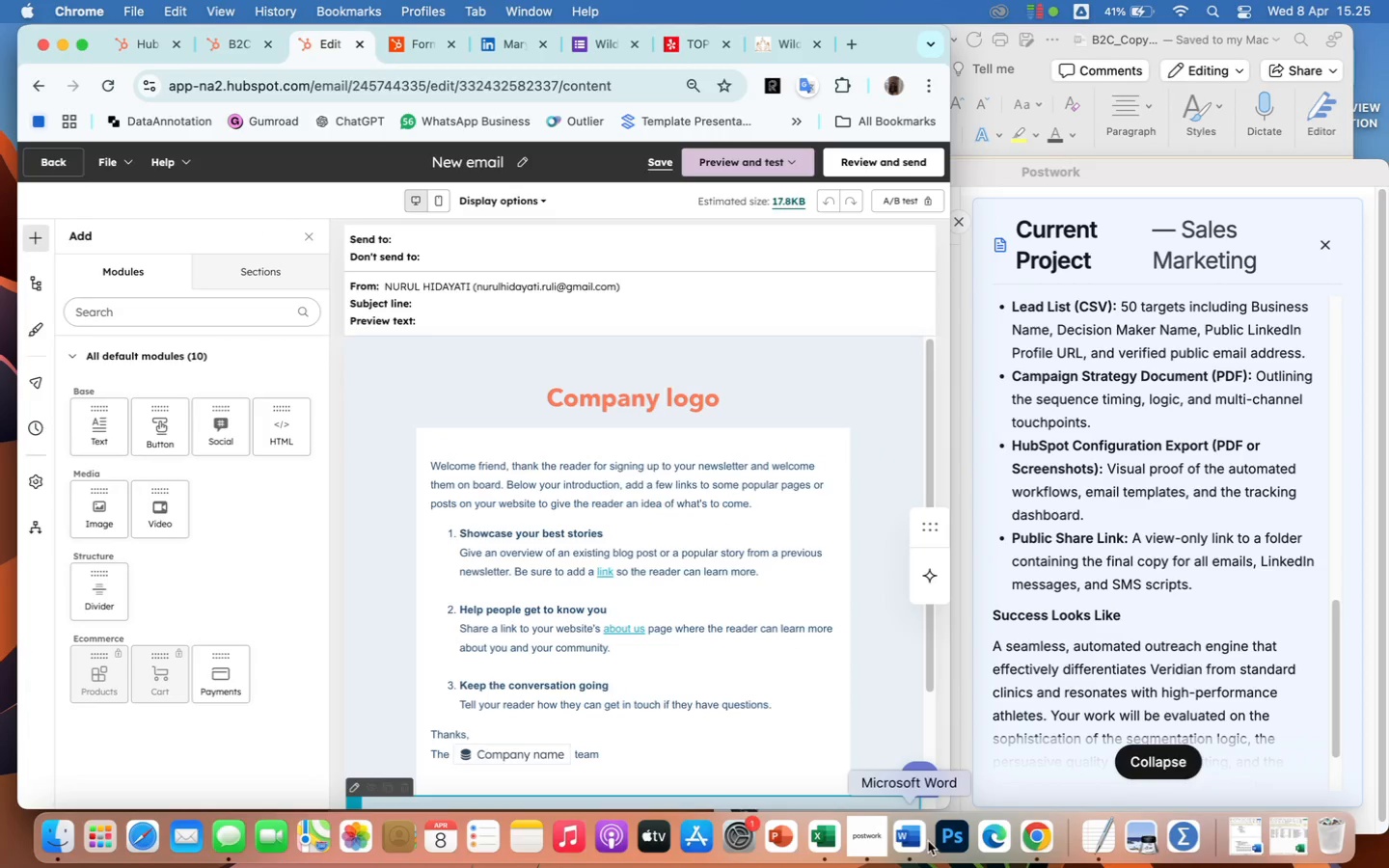 
left_click([906, 839])
 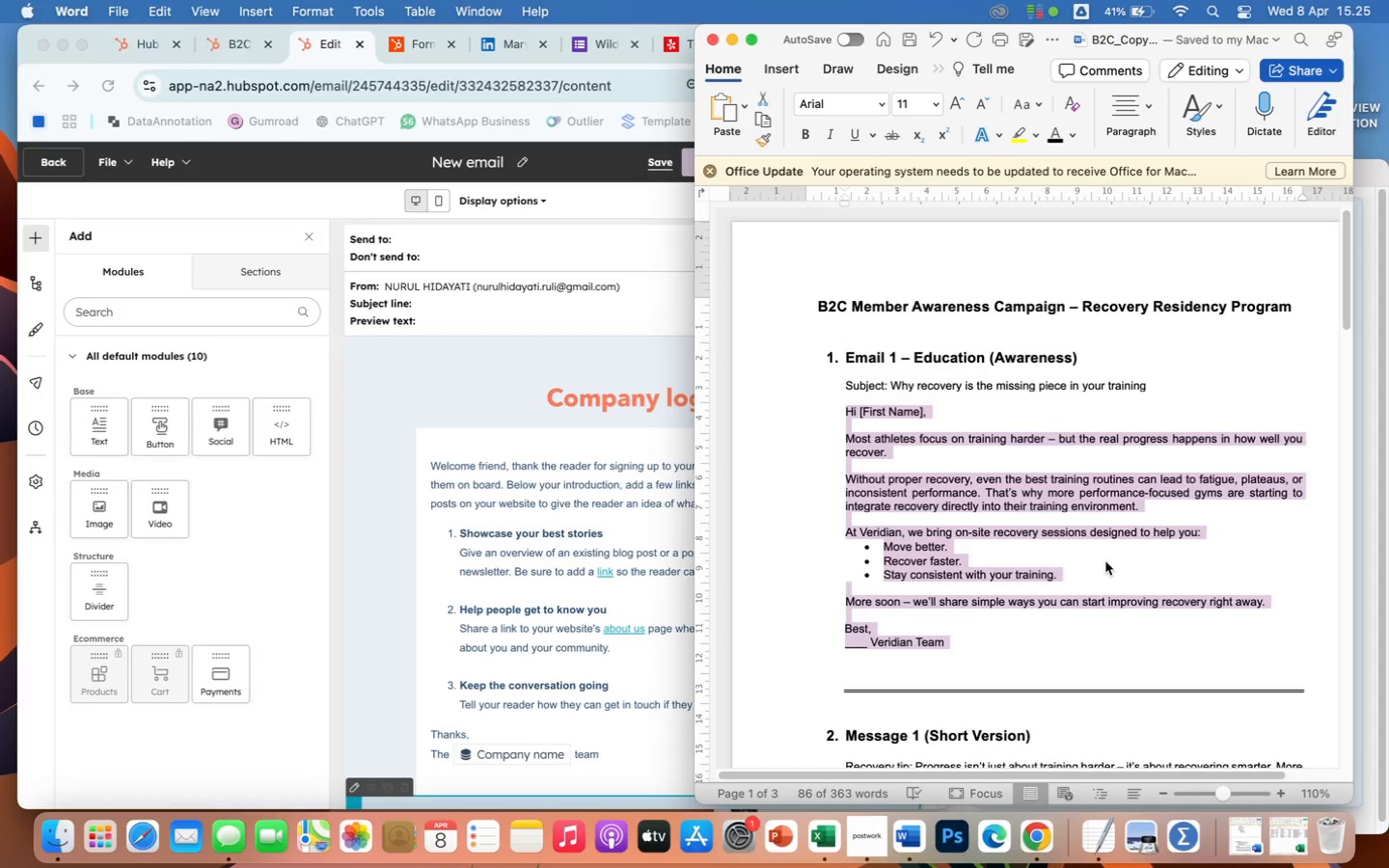 
left_click([1105, 561])
 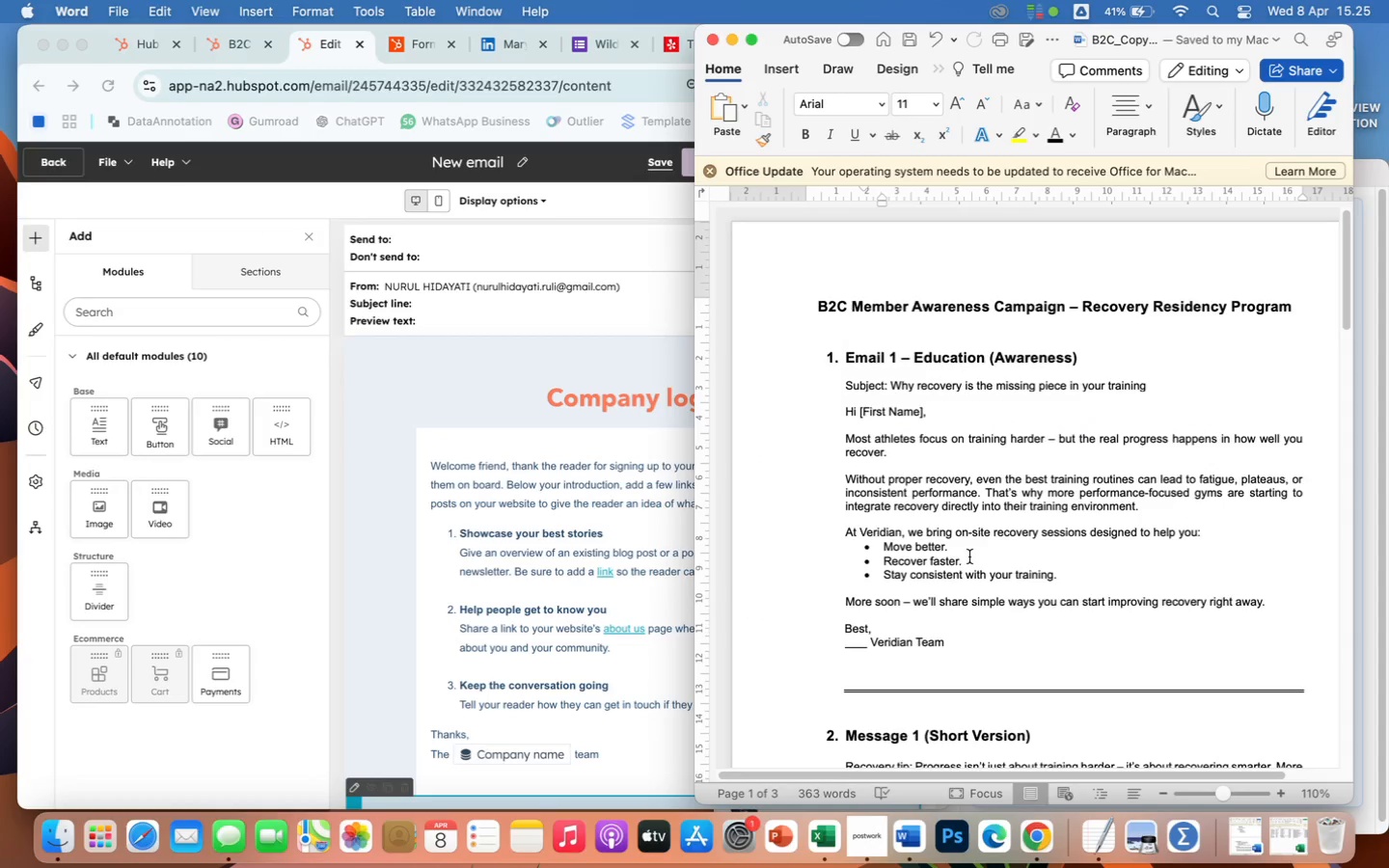 
scroll: coordinate [1026, 607], scroll_direction: down, amount: 99.0
 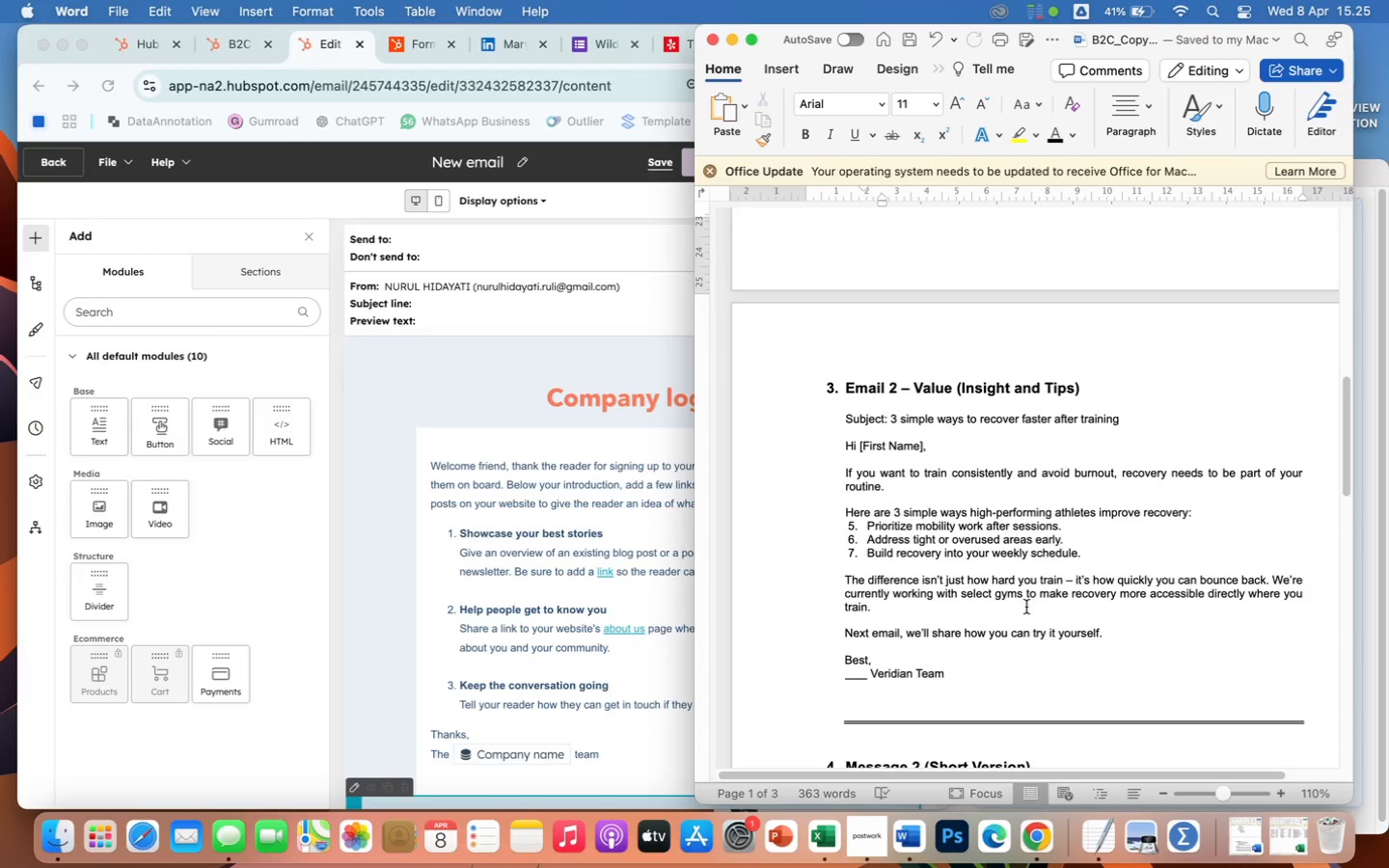 
wait(20.03)
 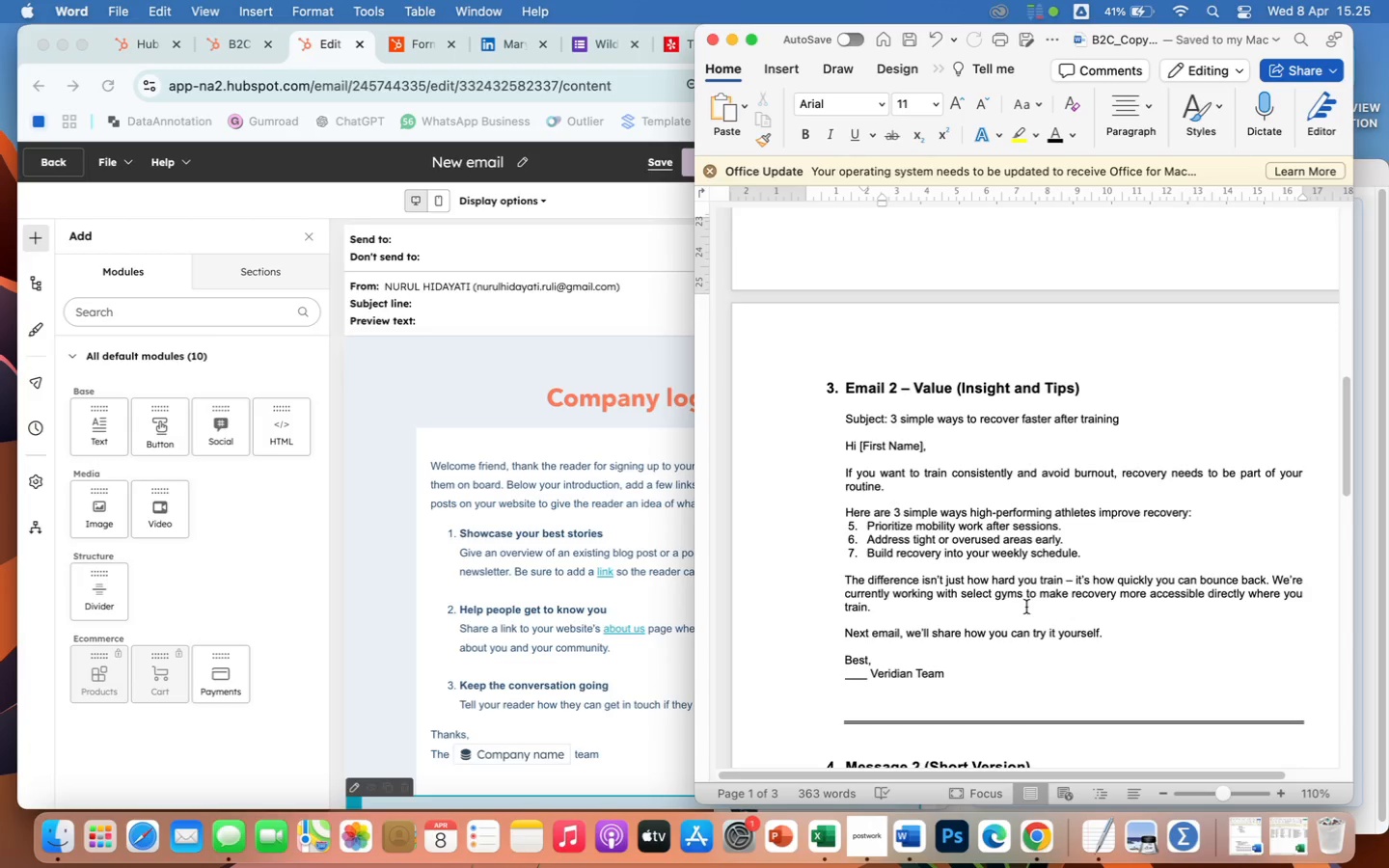 
scroll: coordinate [1069, 637], scroll_direction: down, amount: 112.0
 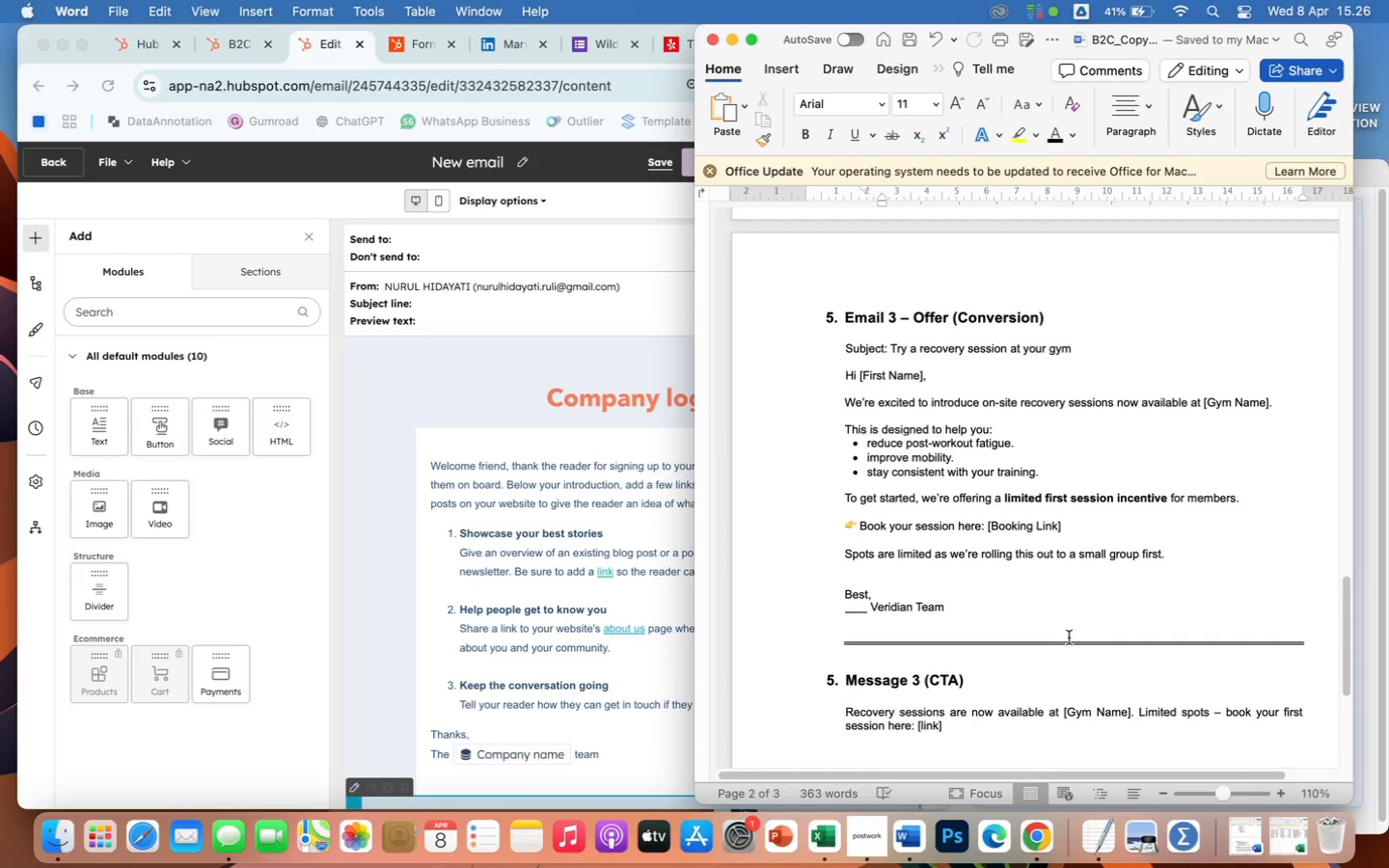 
wait(17.45)
 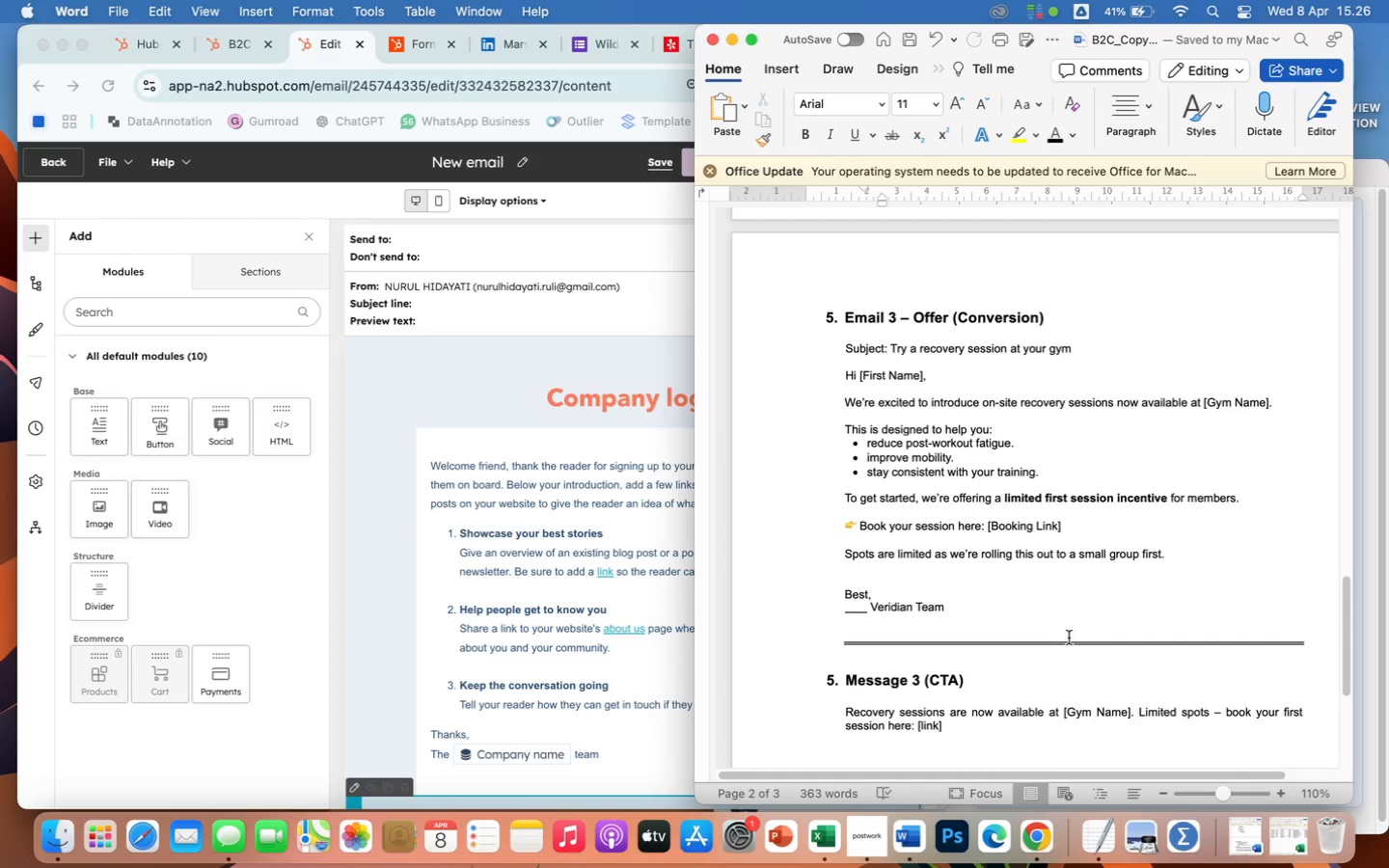 
left_click([1158, 433])
 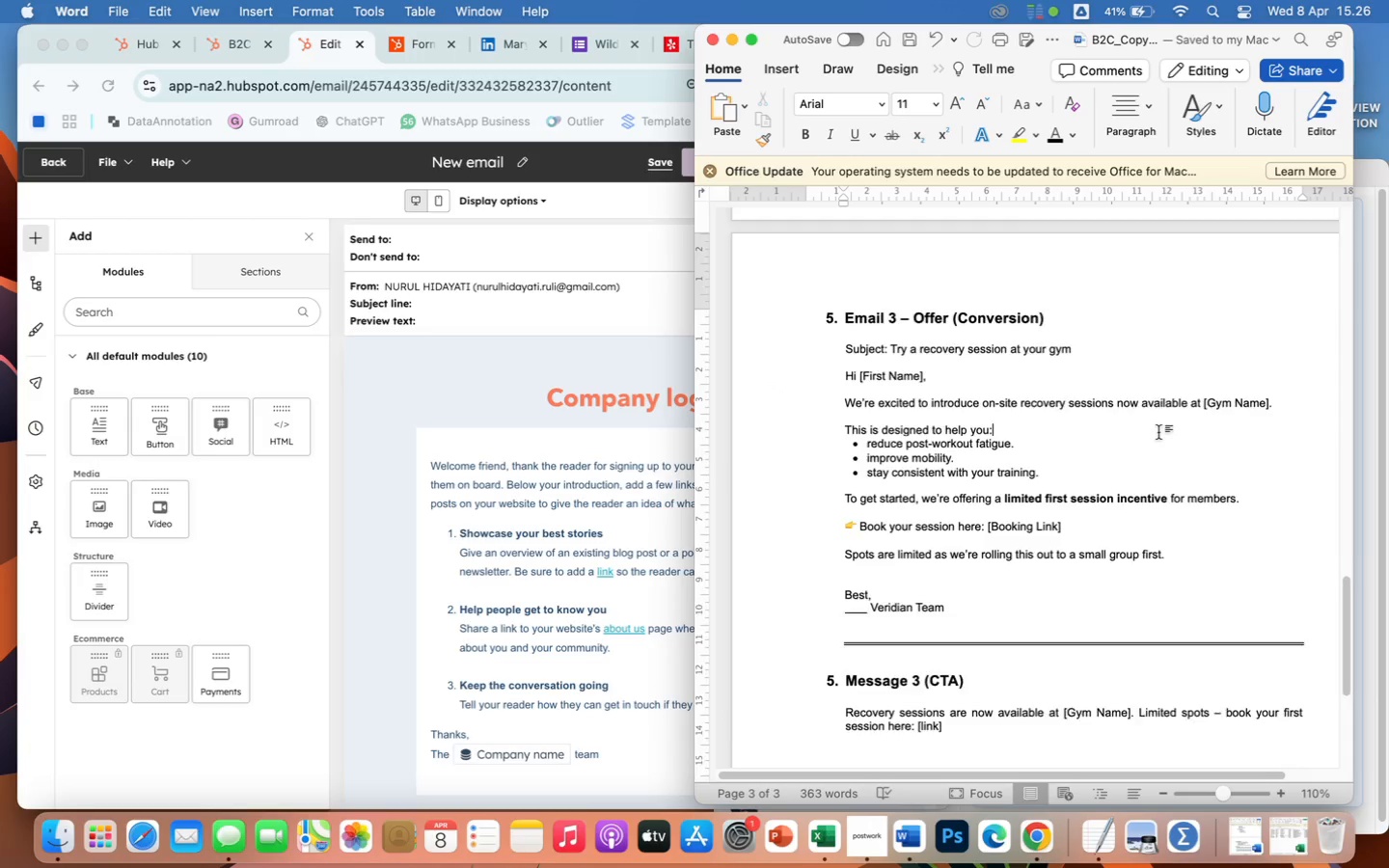 
scroll: coordinate [1158, 433], scroll_direction: up, amount: 105.0
 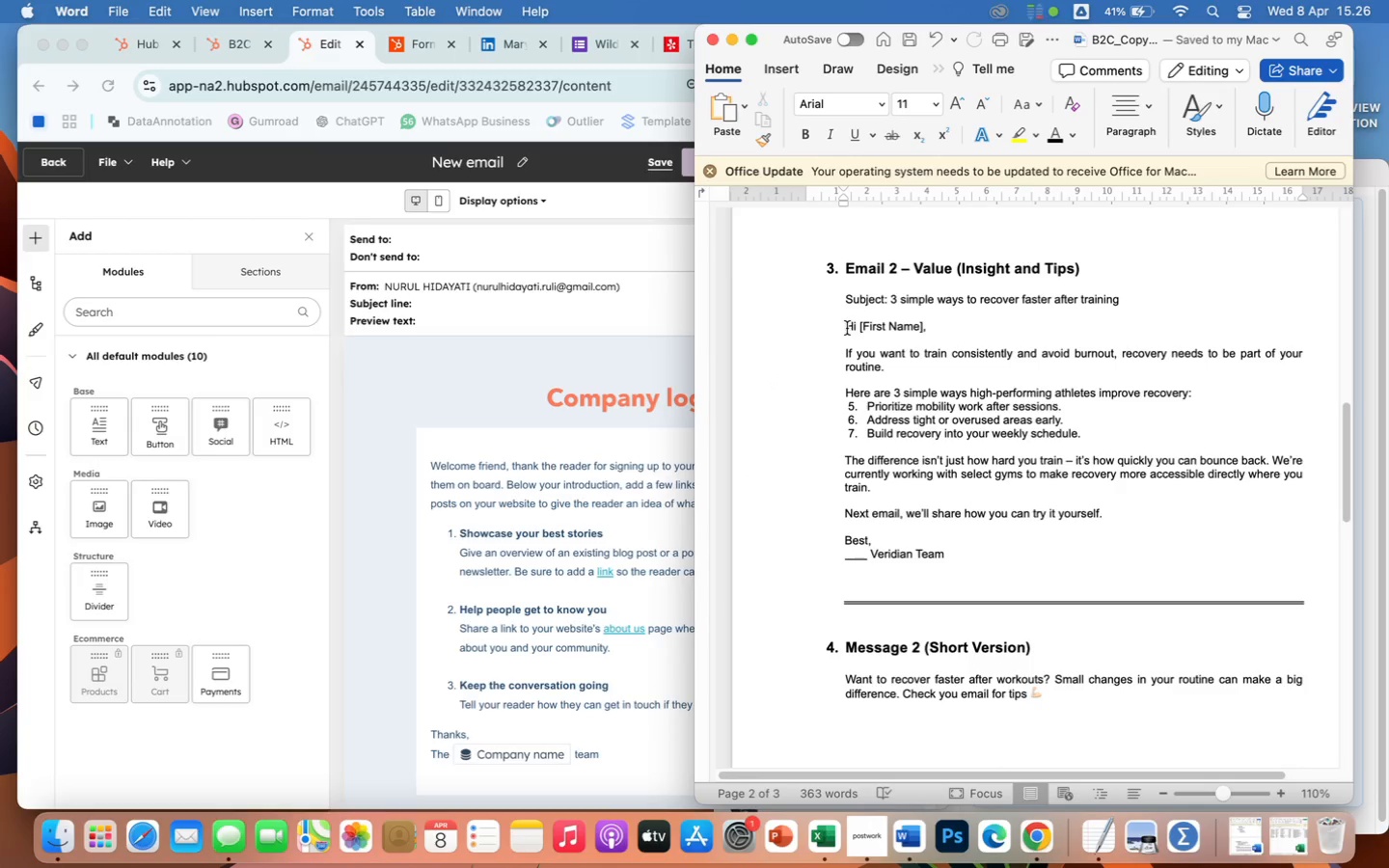 
left_click_drag(start_coordinate=[841, 328], to_coordinate=[1011, 556])
 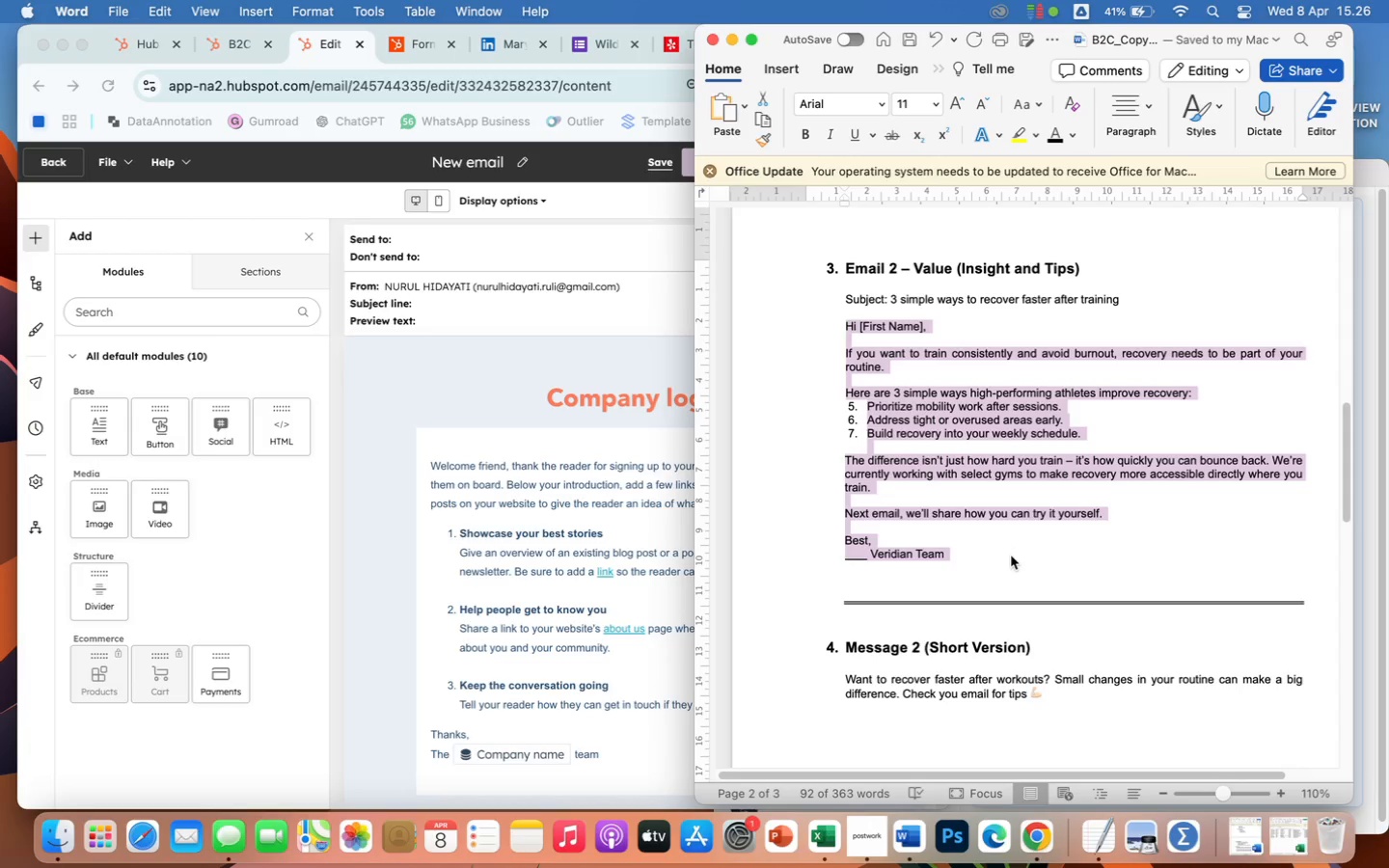 
key(Meta+CommandLeft)
 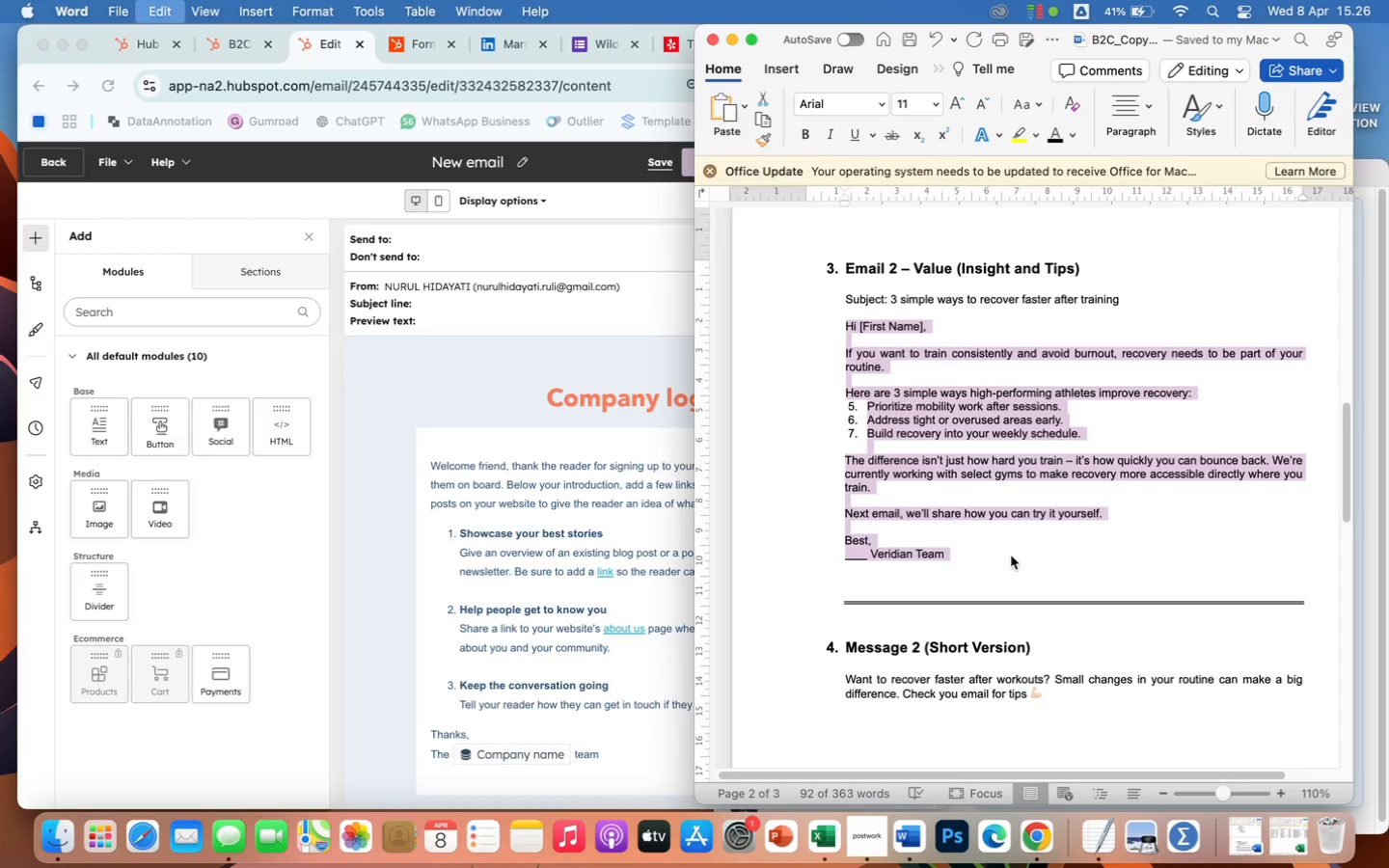 
key(Meta+C)
 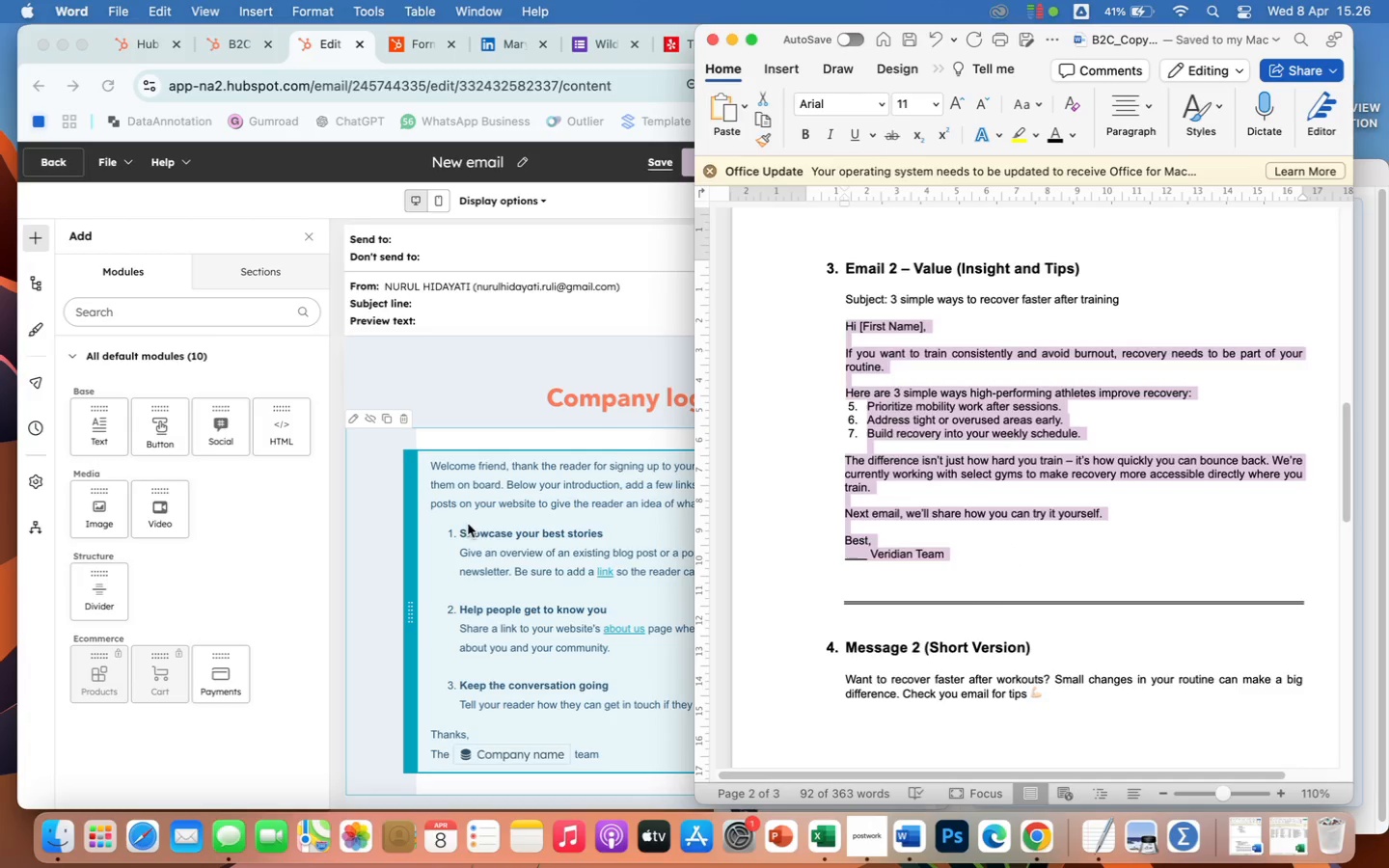 
left_click([471, 529])
 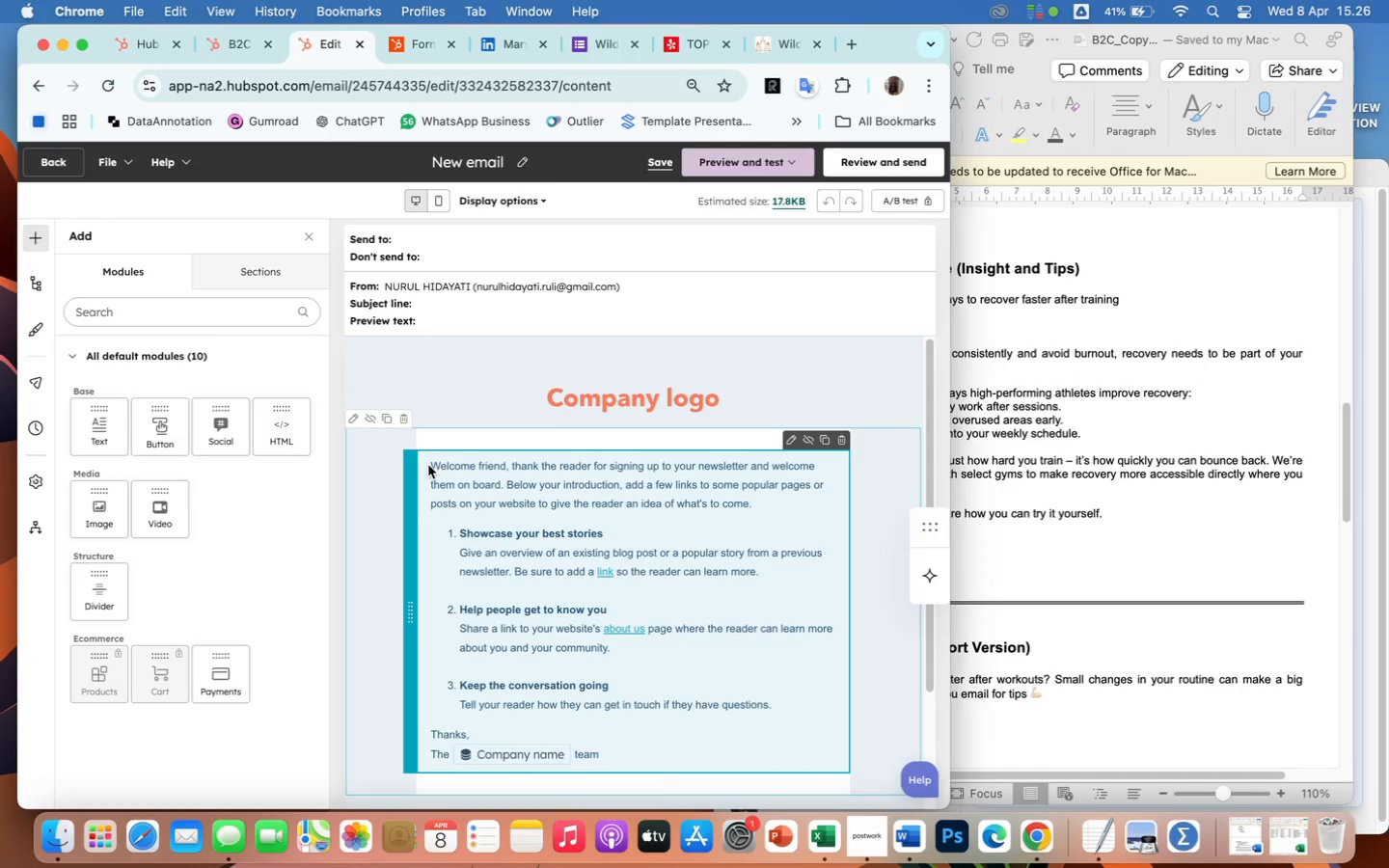 
double_click([428, 465])
 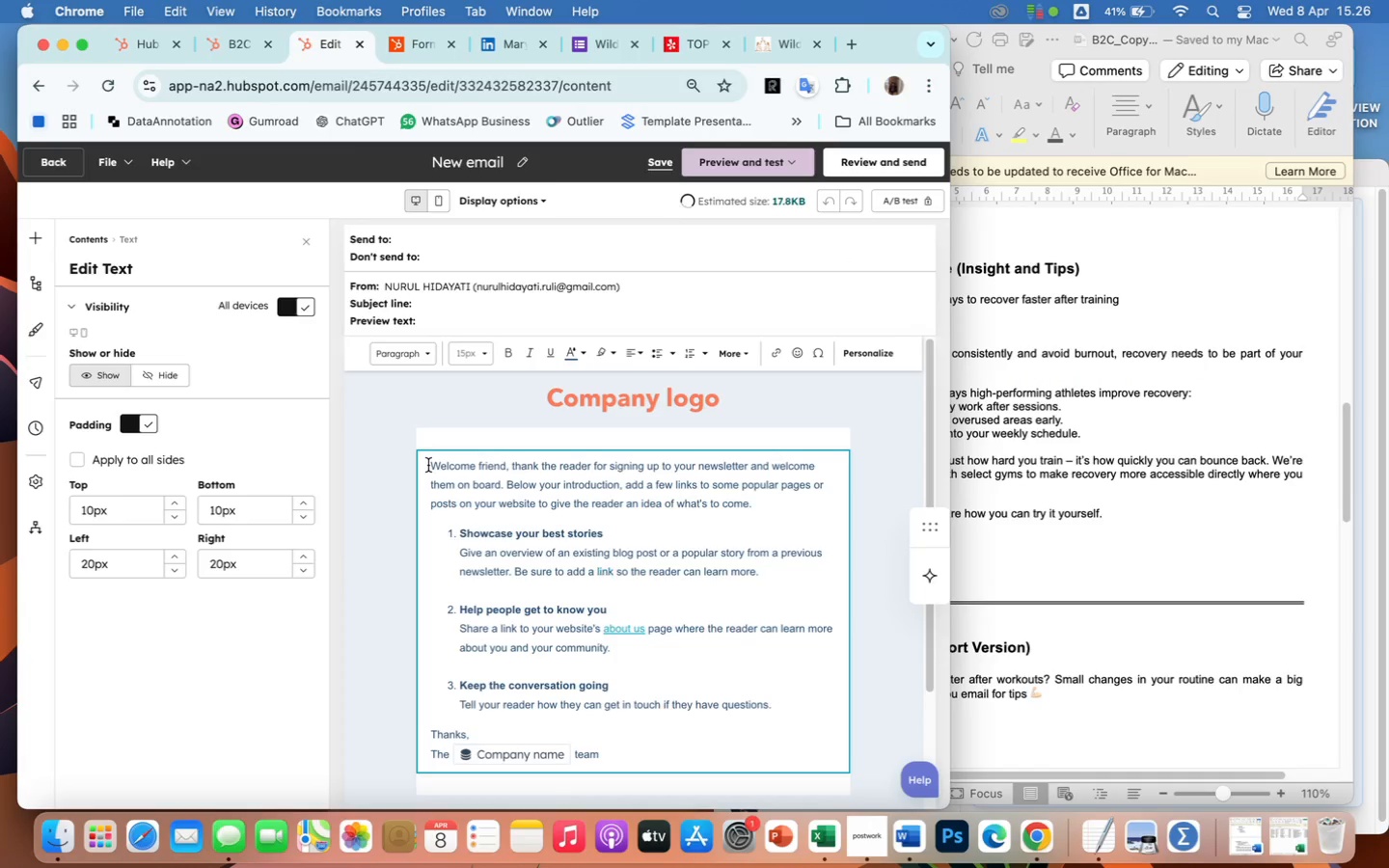 
left_click_drag(start_coordinate=[428, 465], to_coordinate=[605, 740])
 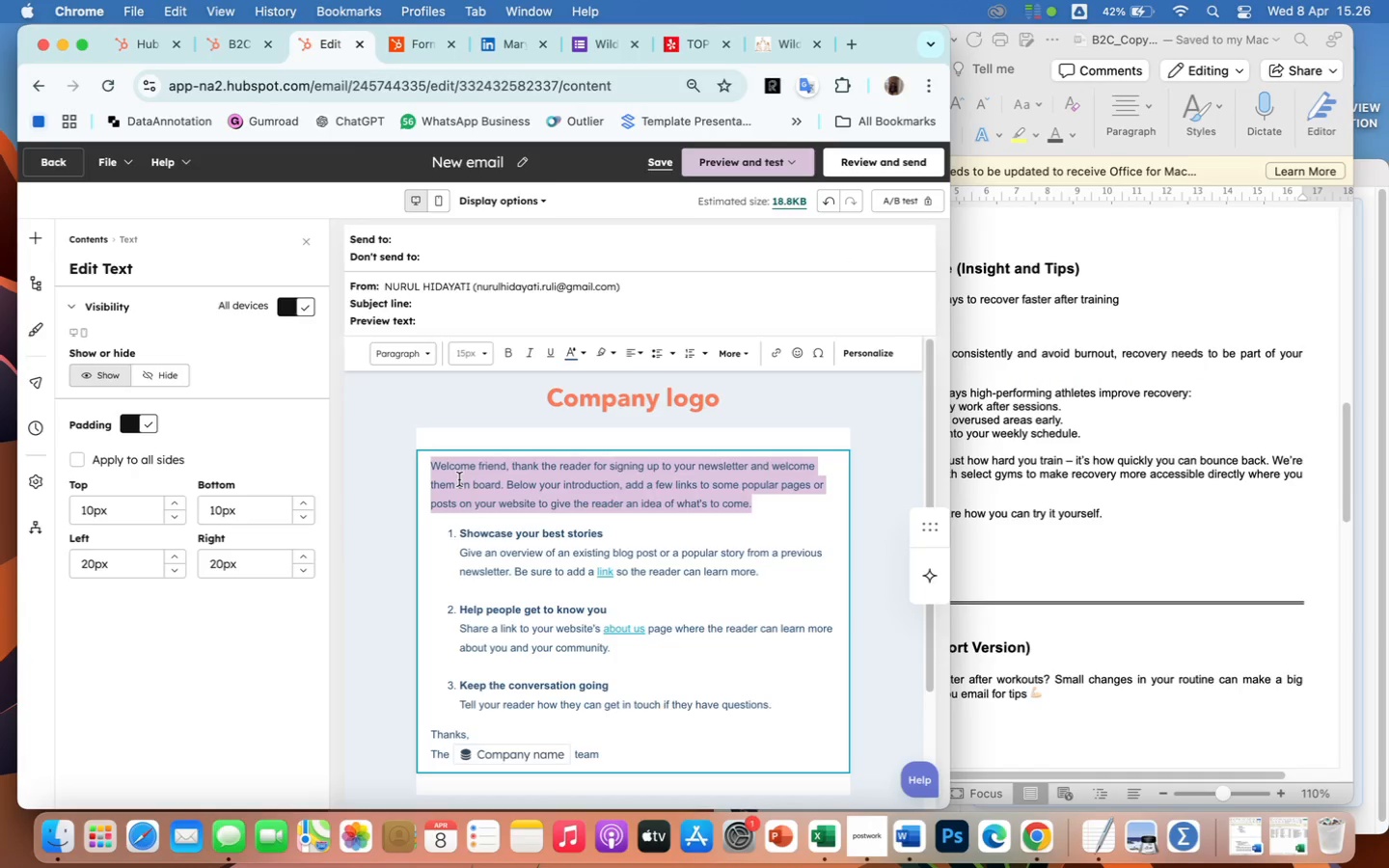 
left_click([459, 479])
 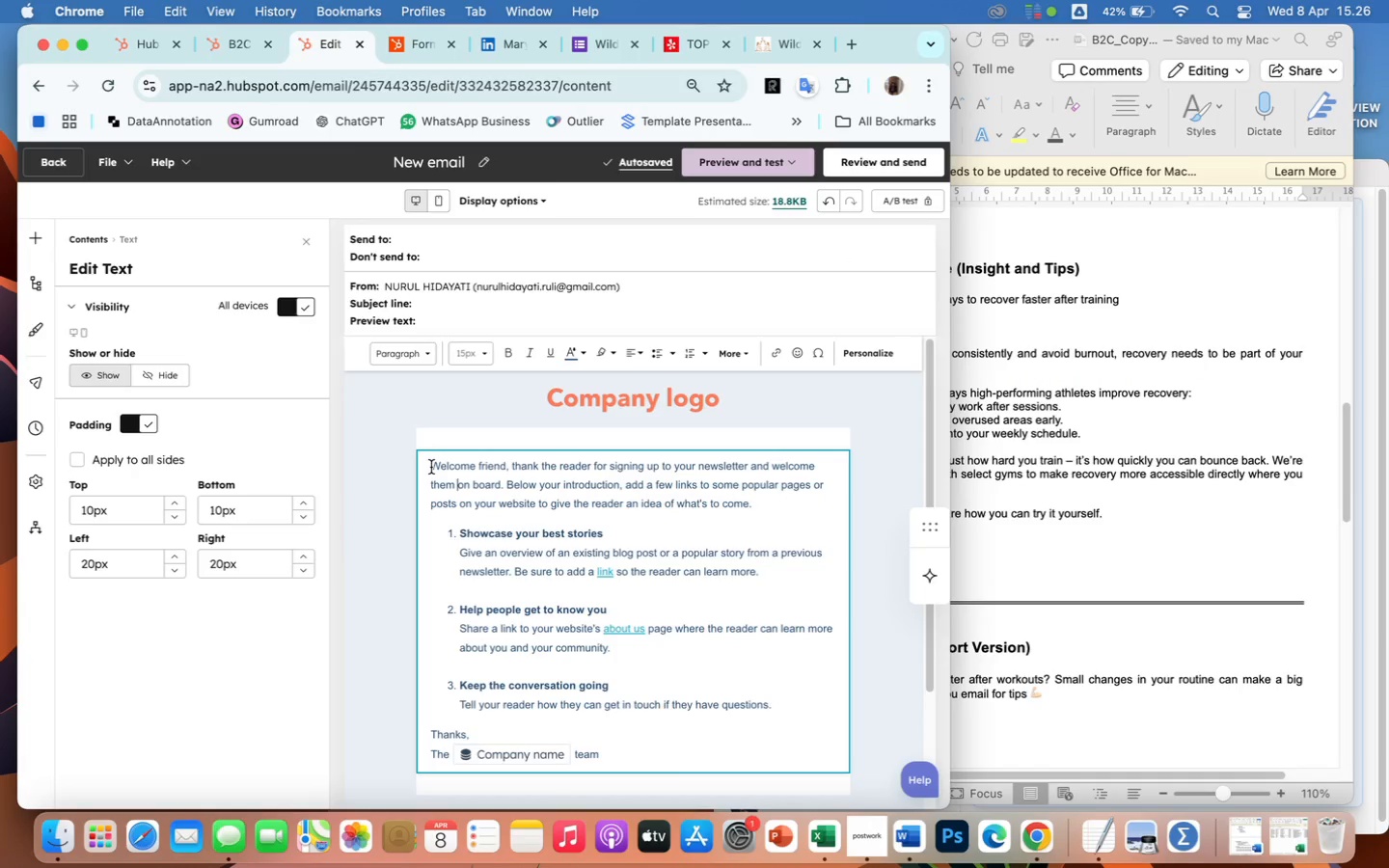 
left_click_drag(start_coordinate=[431, 467], to_coordinate=[619, 758])
 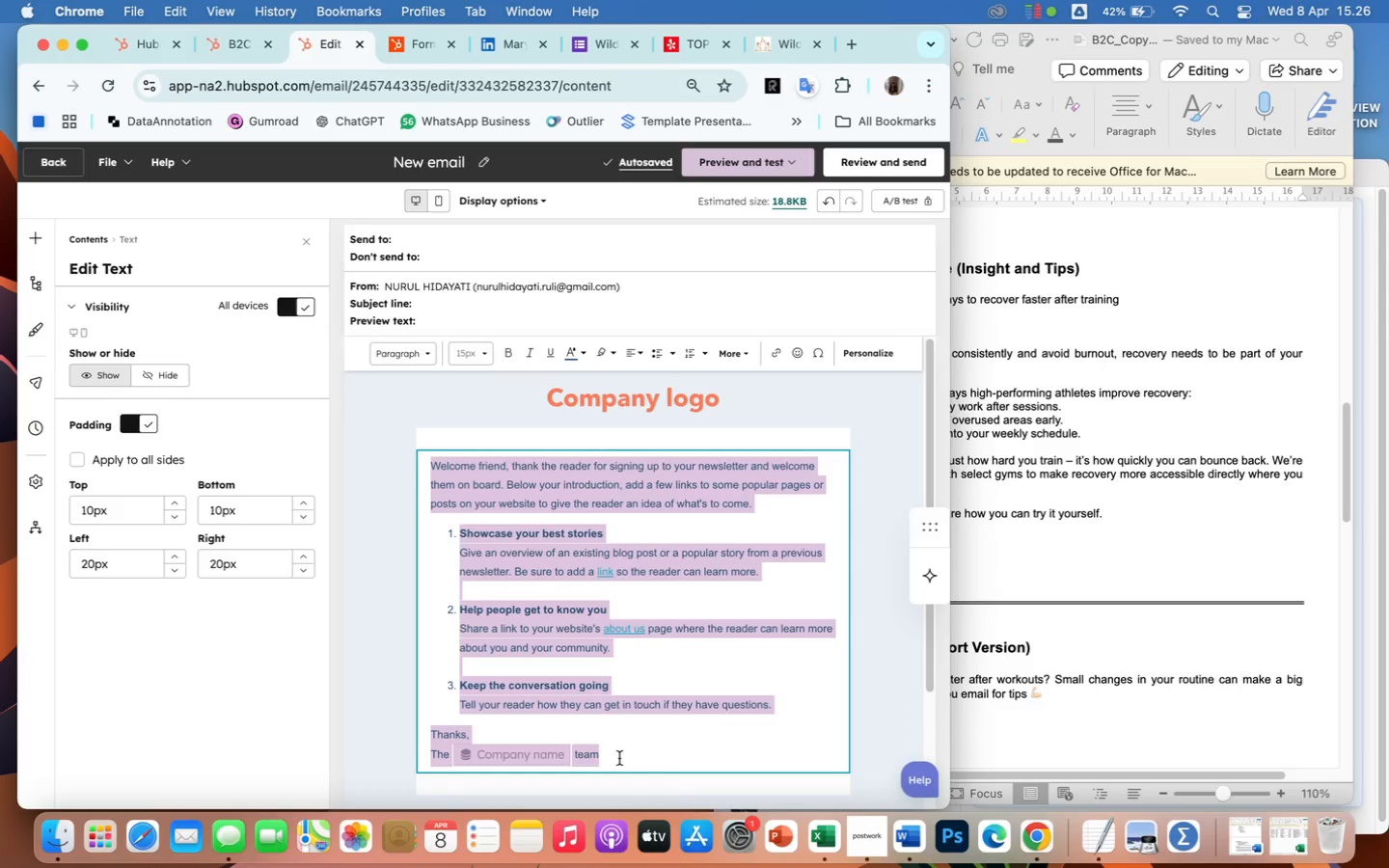 
key(Meta+V)
 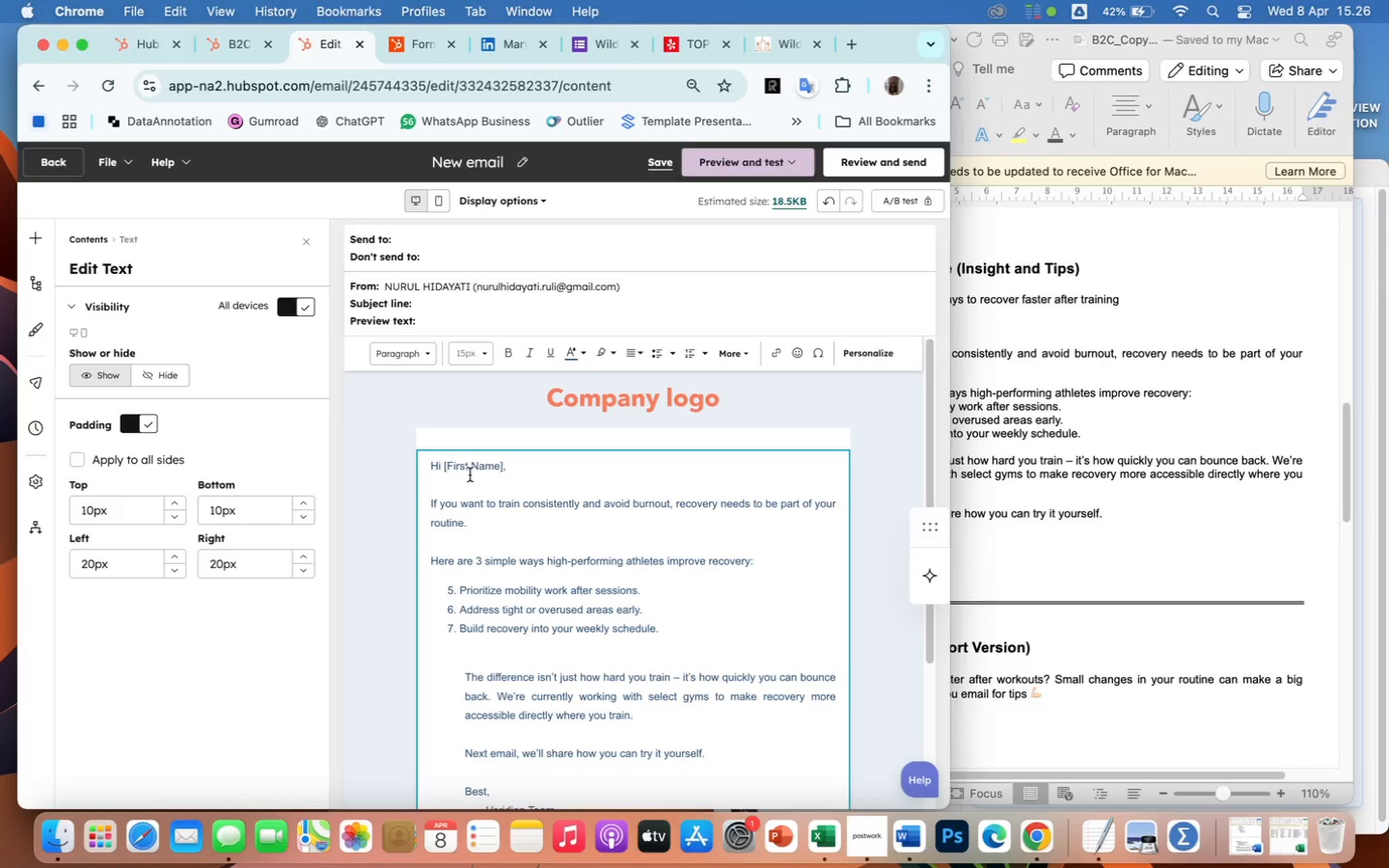 
left_click([448, 465])
 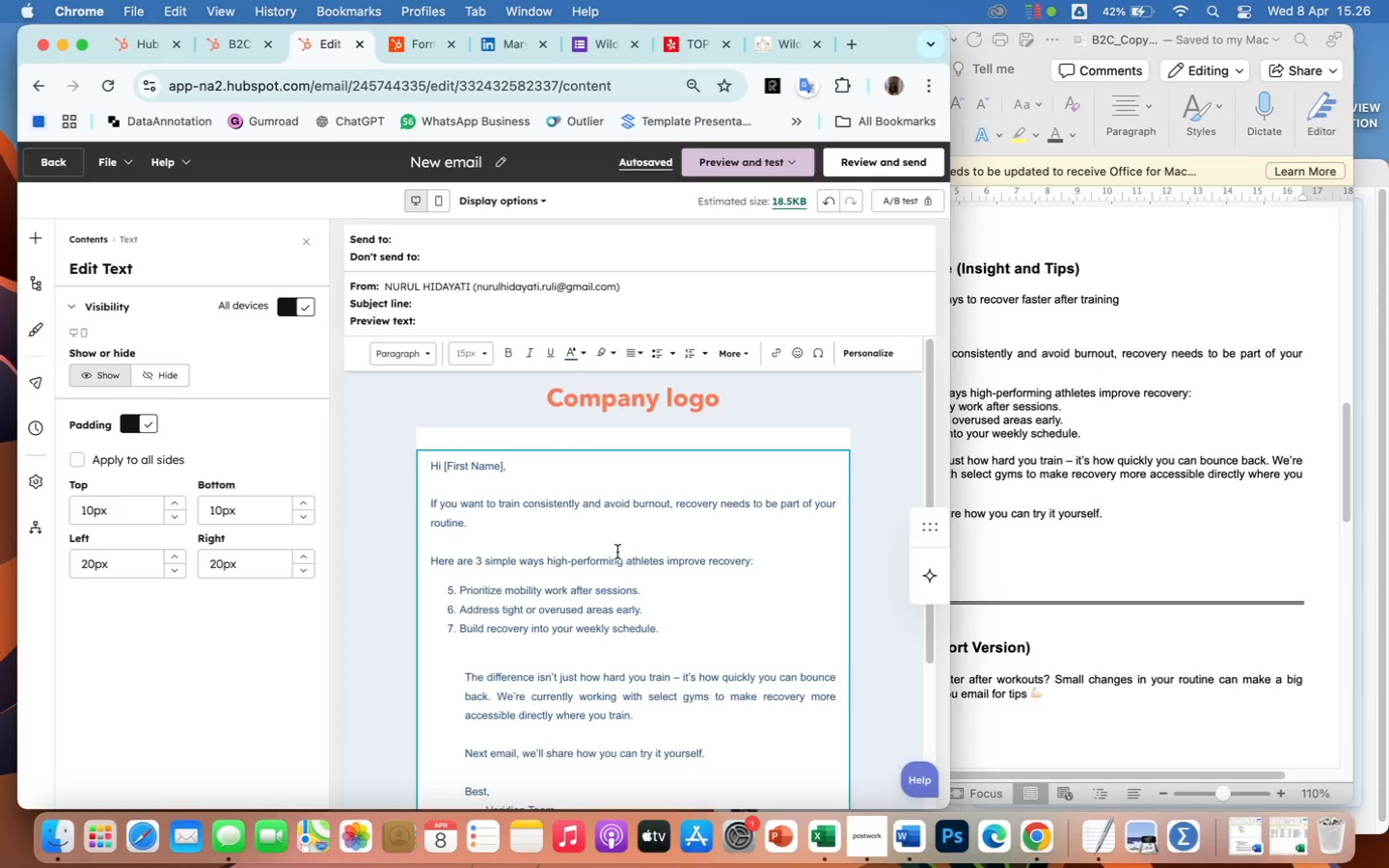 
wait(10.82)
 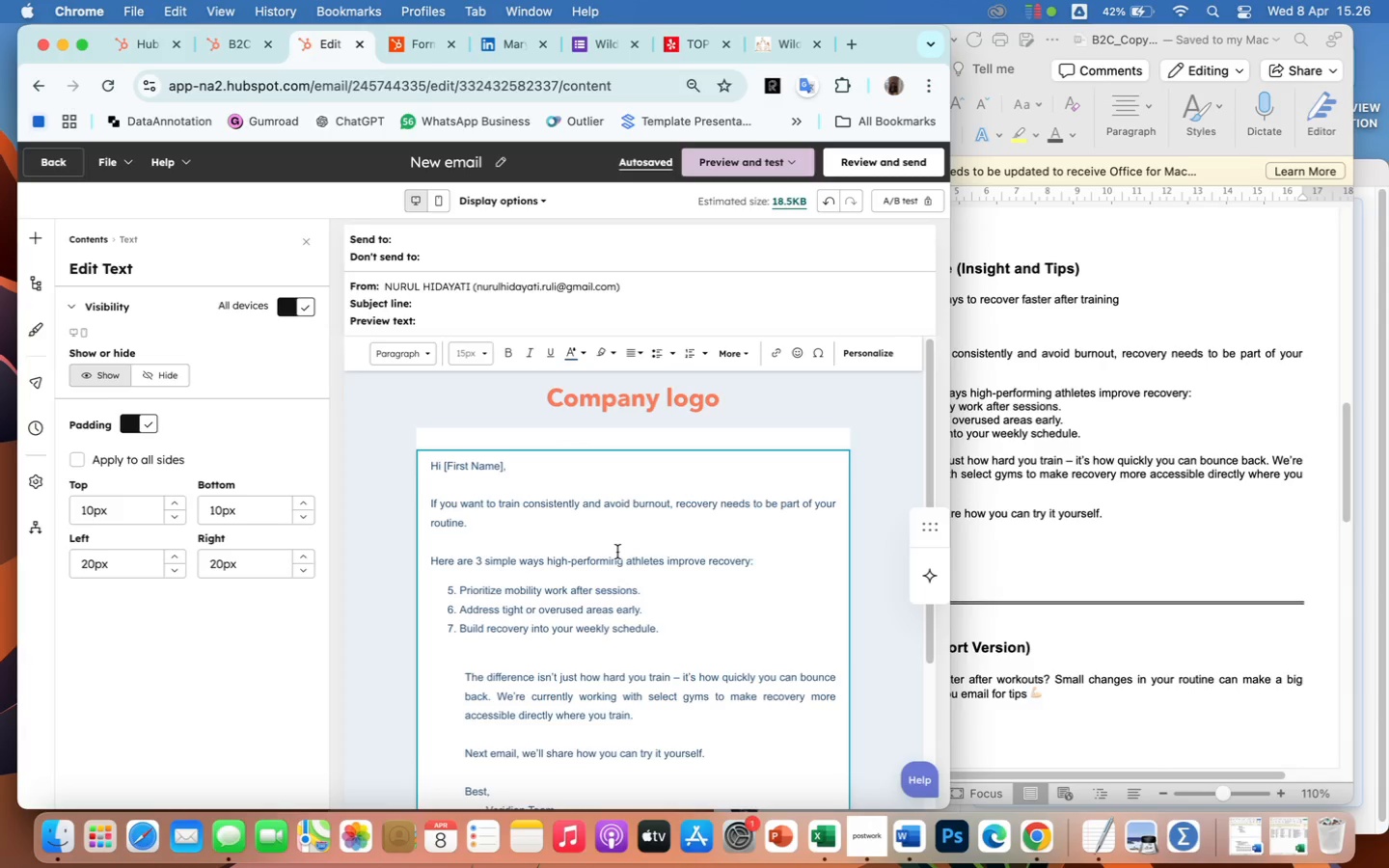 
left_click([1043, 314])
 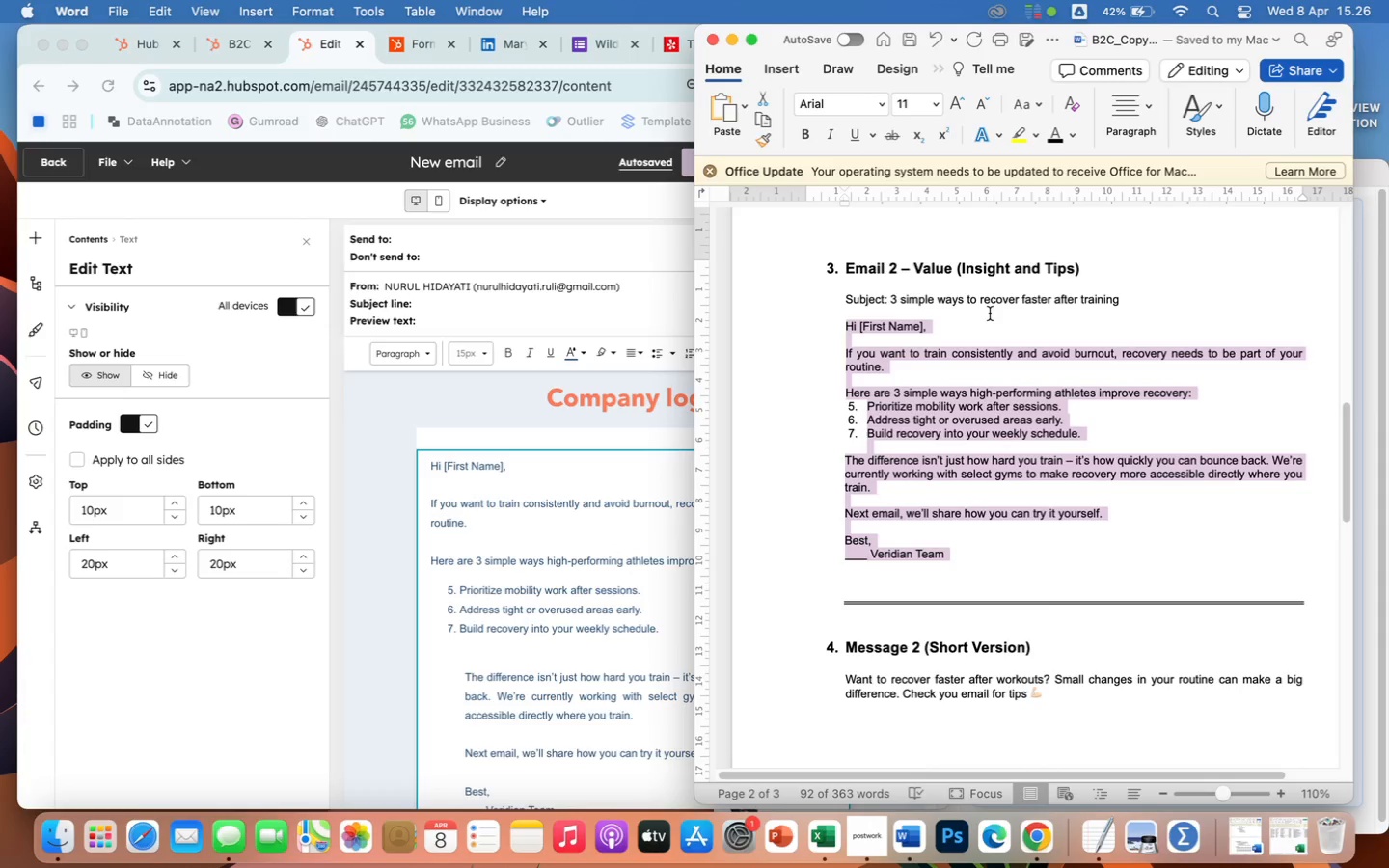 
left_click([979, 312])
 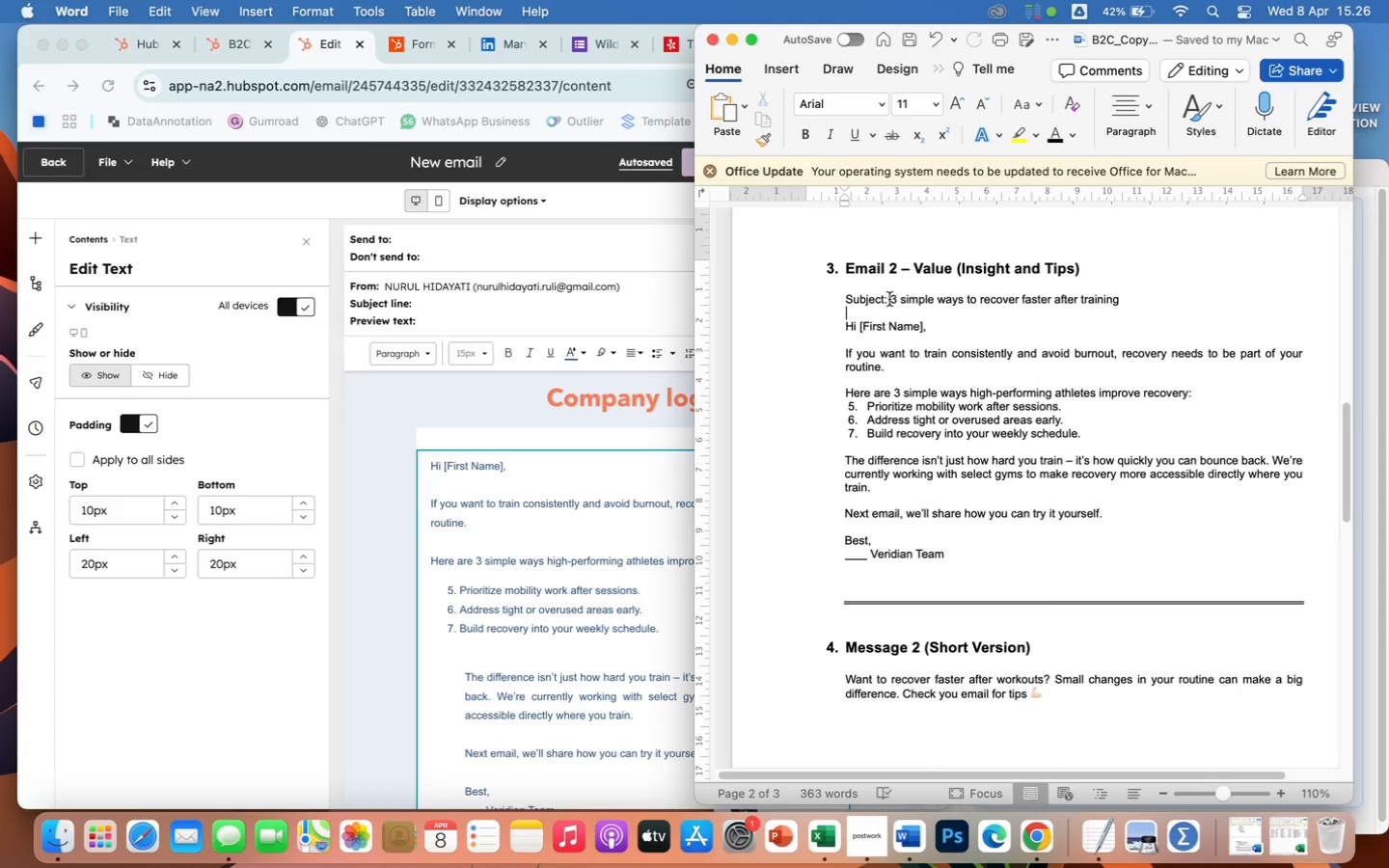 
left_click_drag(start_coordinate=[889, 299], to_coordinate=[1132, 295])
 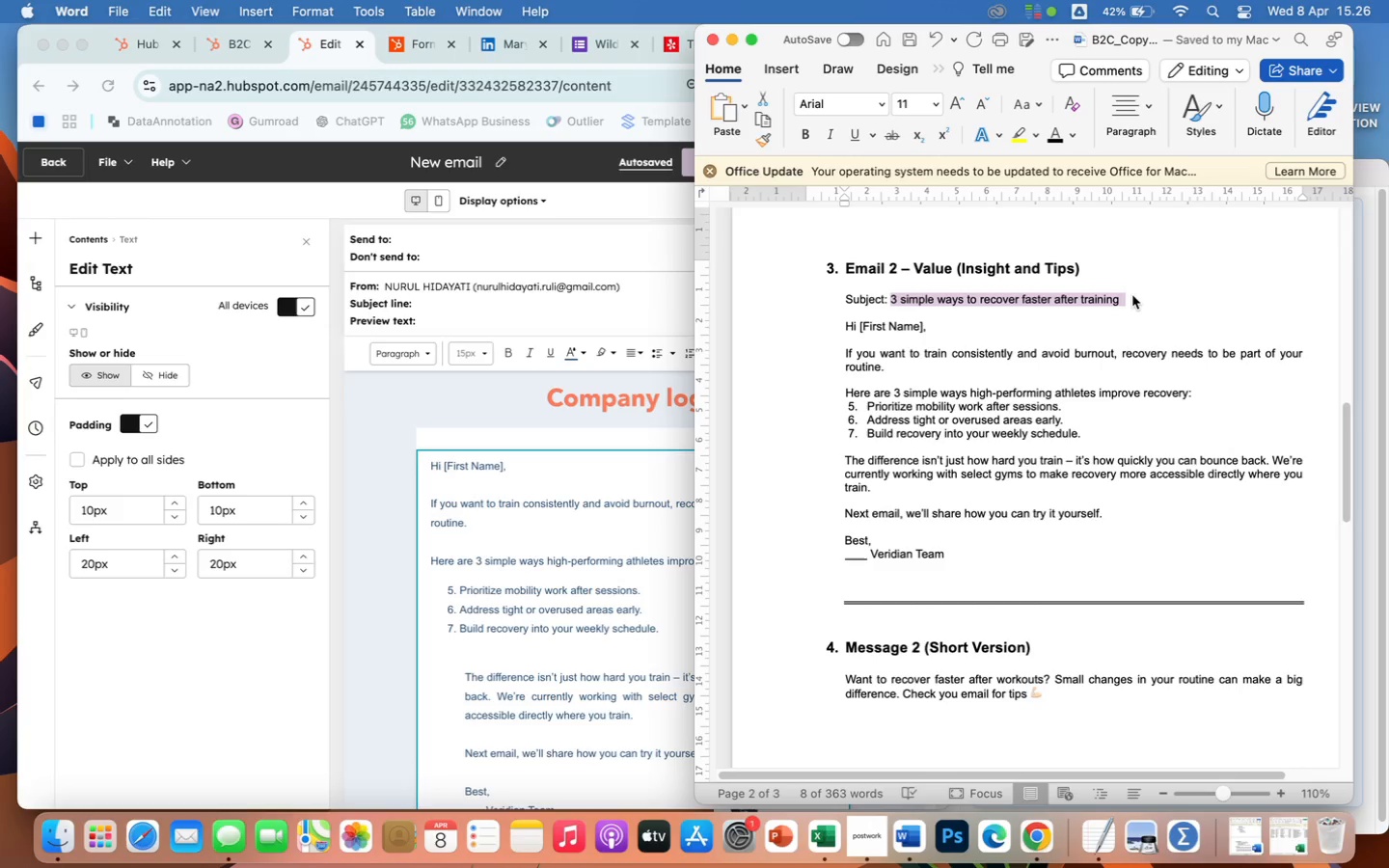 
key(Meta+C)
 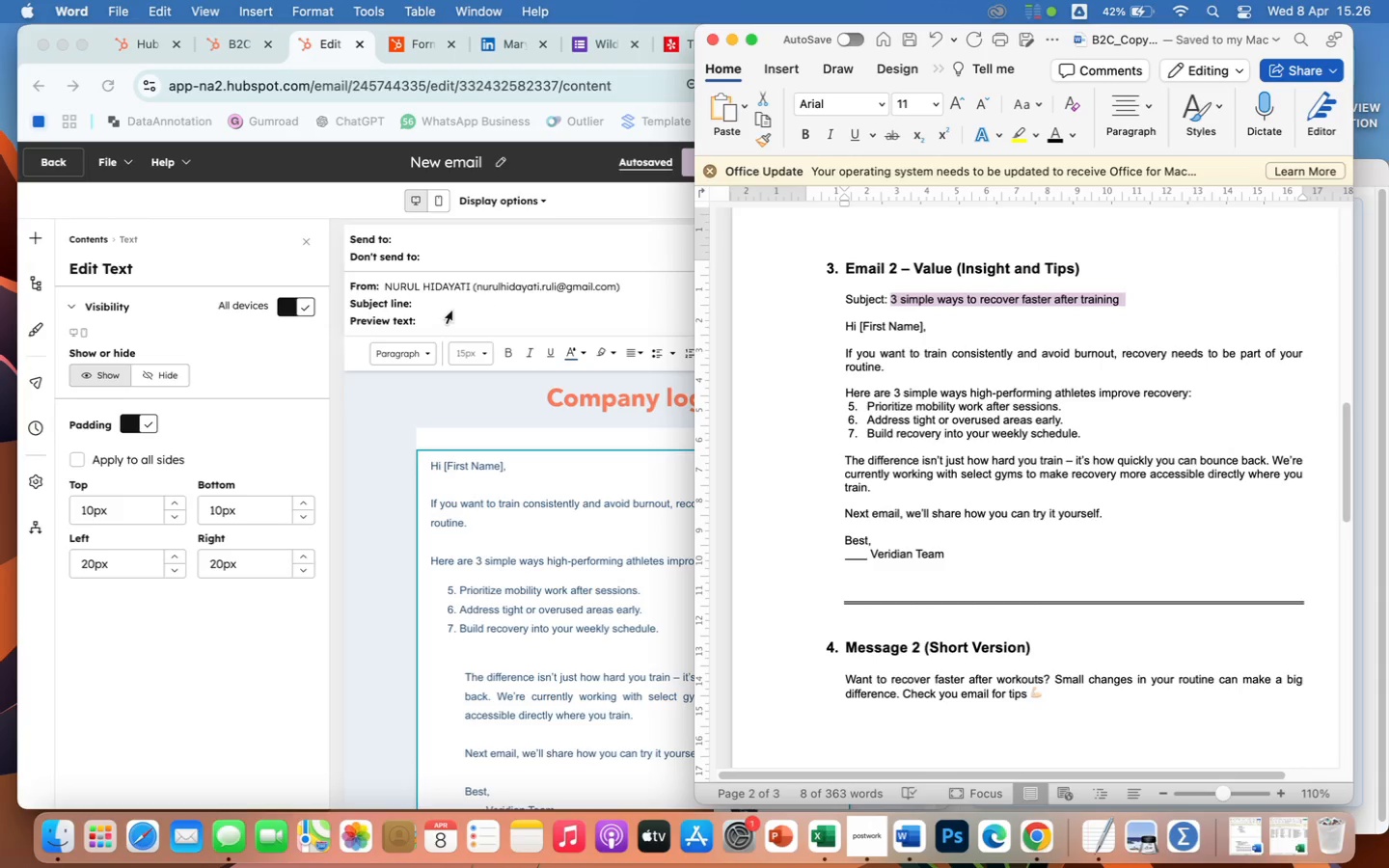 
left_click([451, 311])
 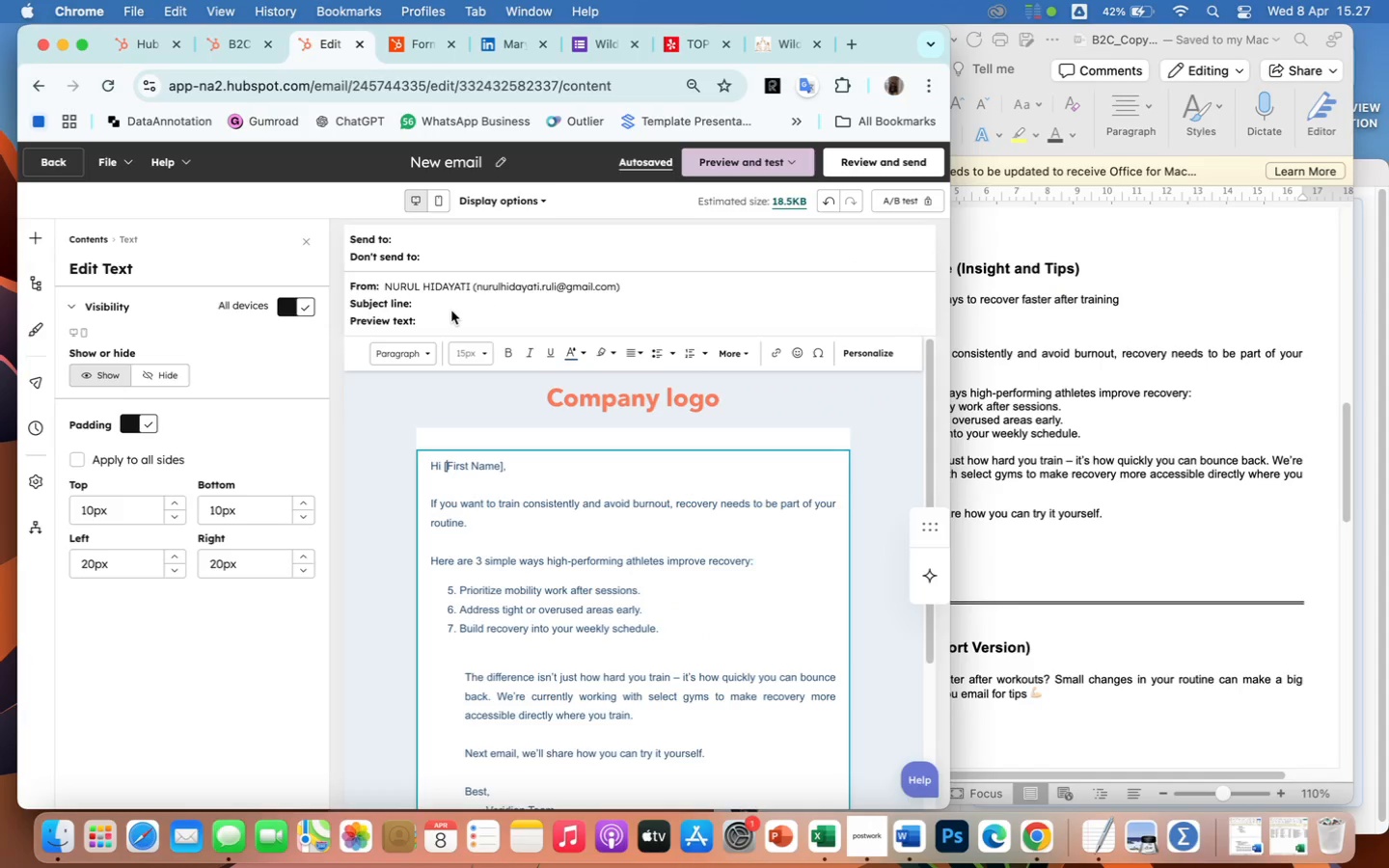 
wait(5.36)
 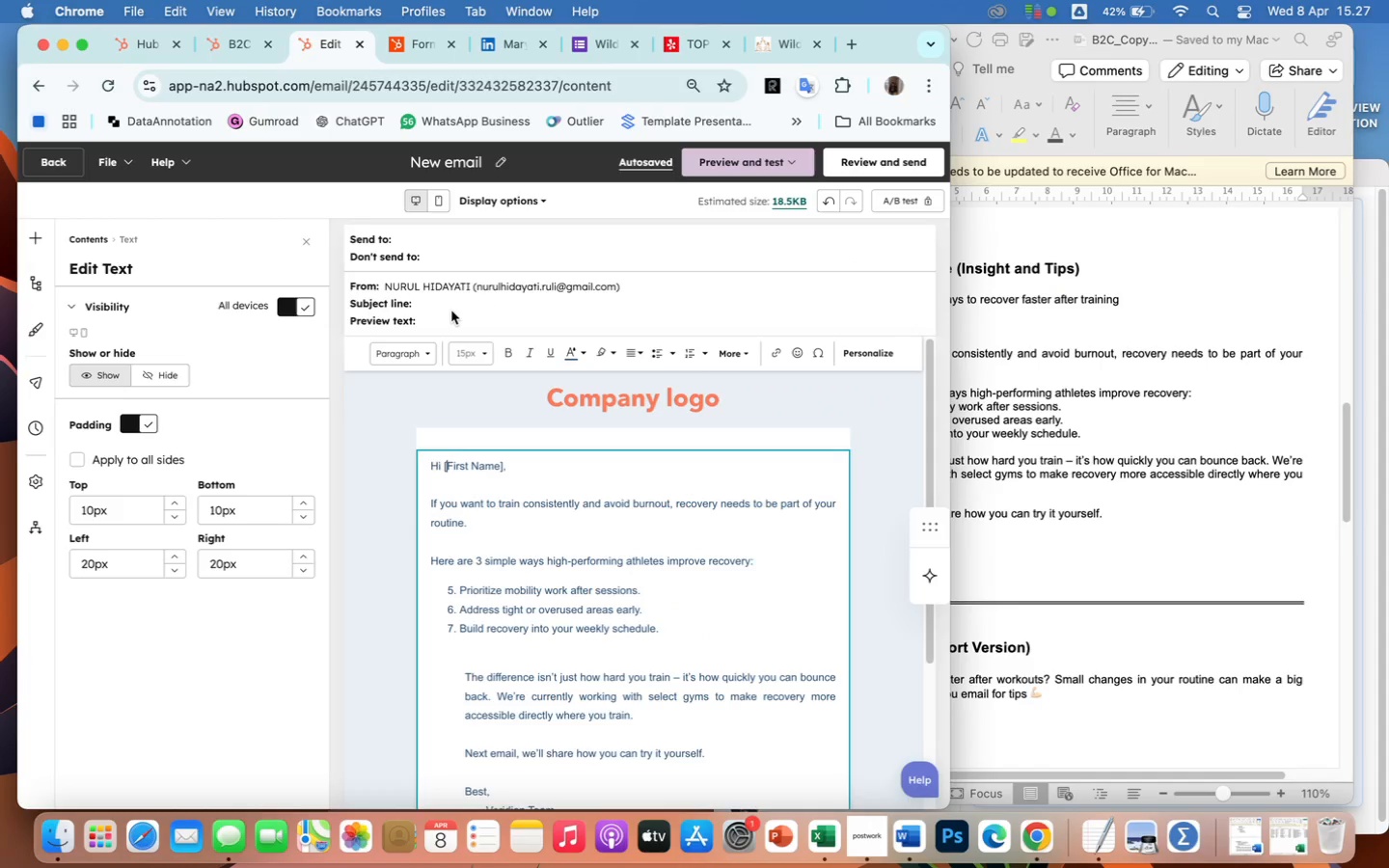 
left_click([451, 311])
 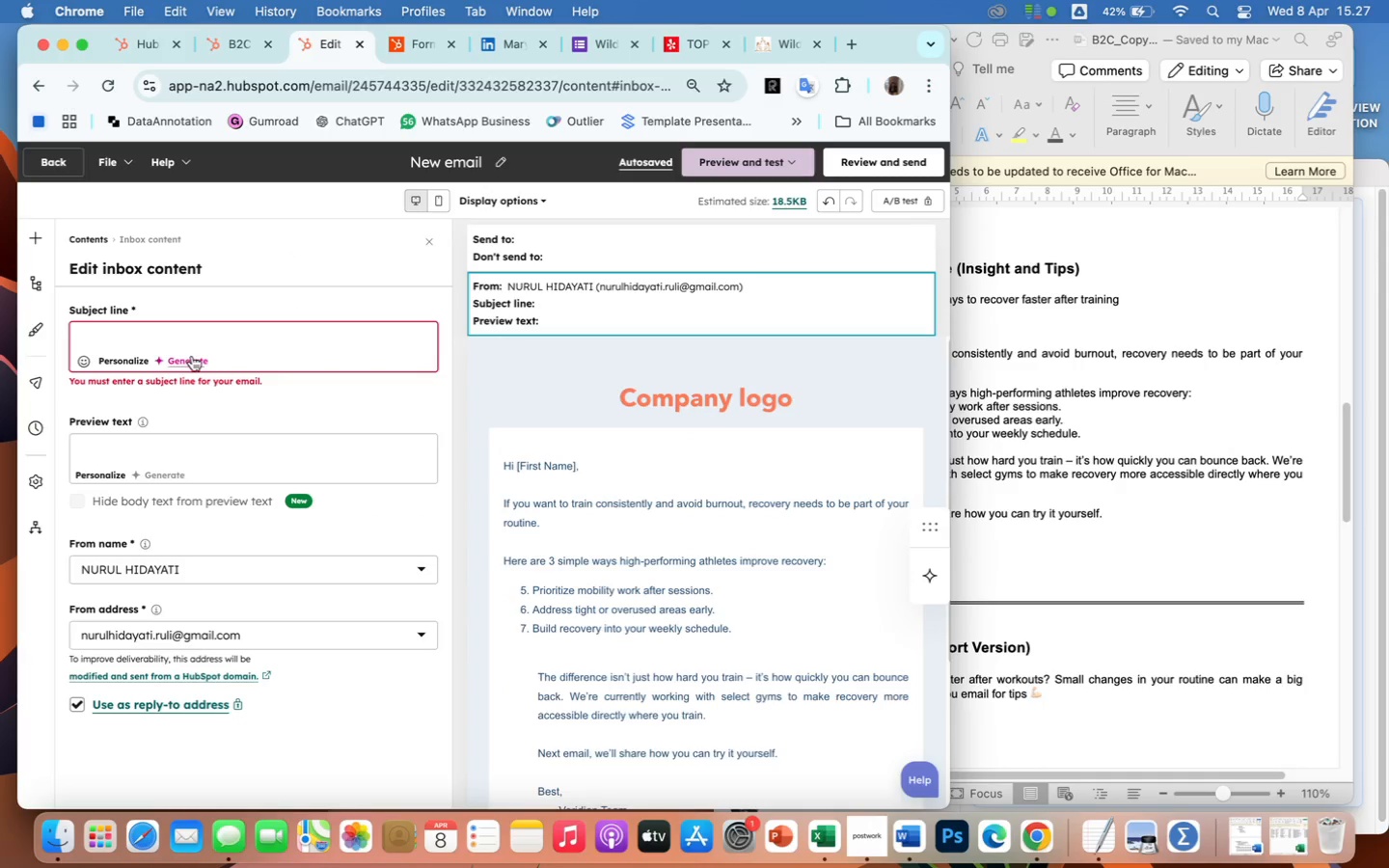 
left_click([184, 336])
 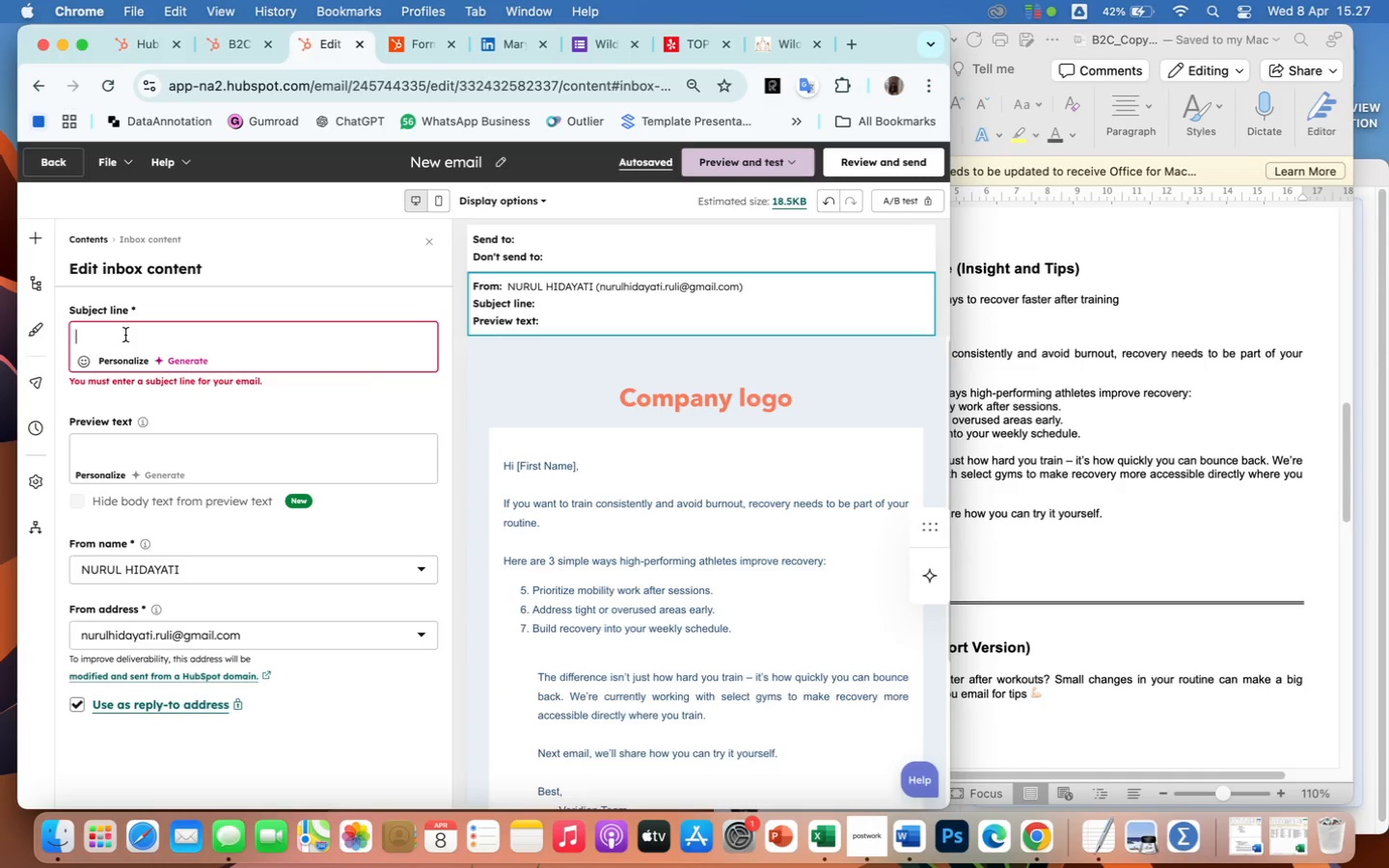 
key(Meta+V)
 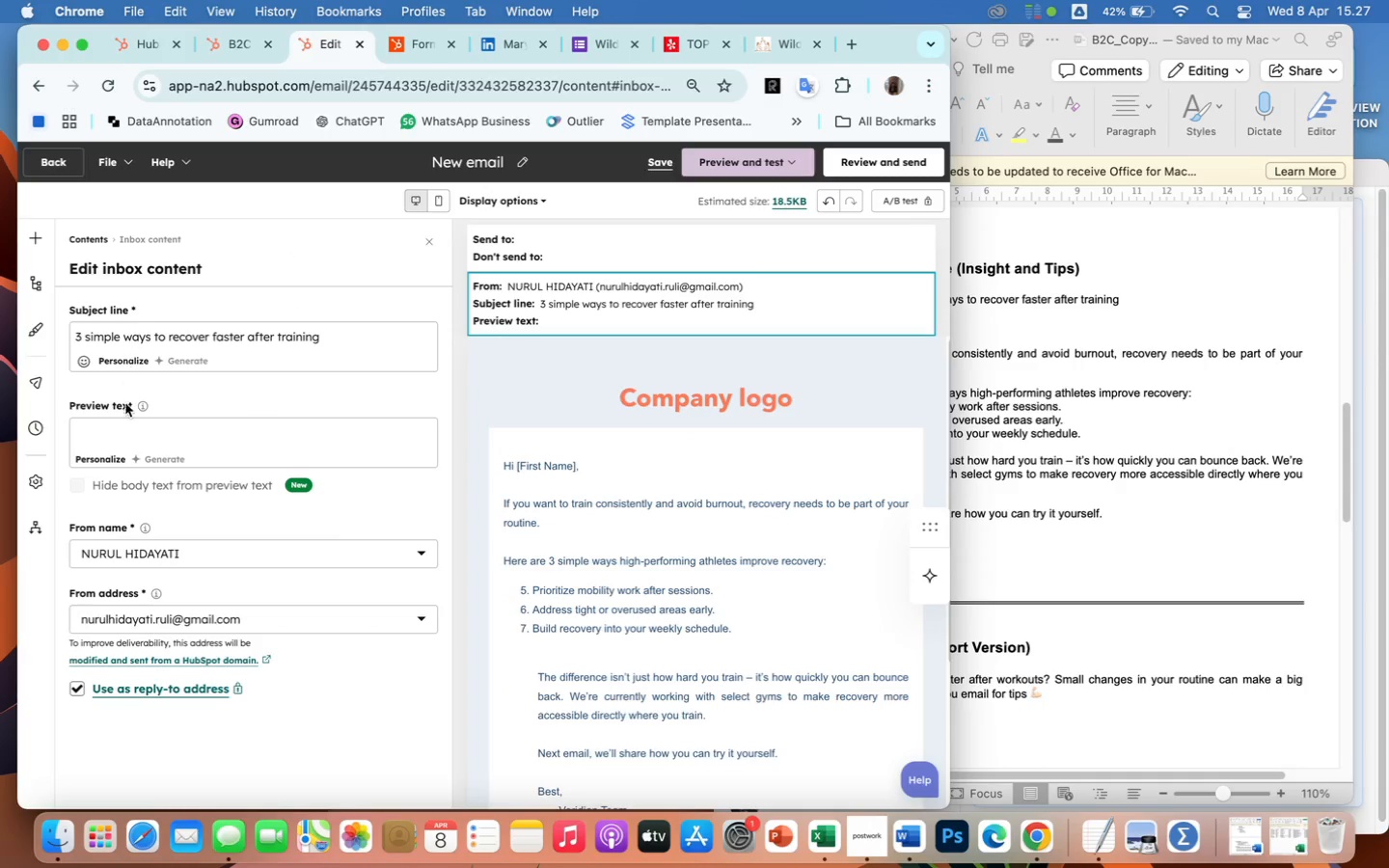 
left_click([134, 434])
 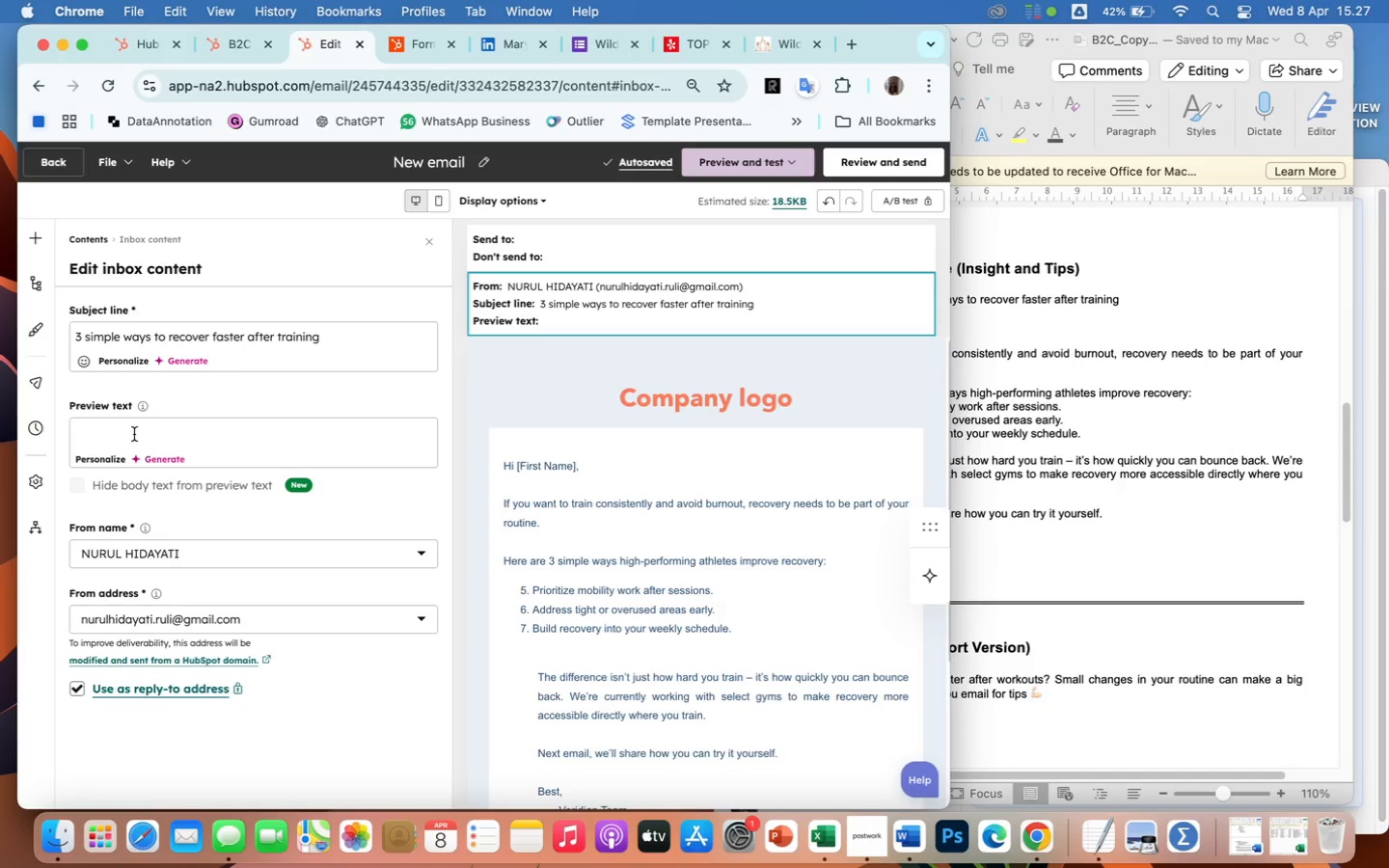 
wait(5.97)
 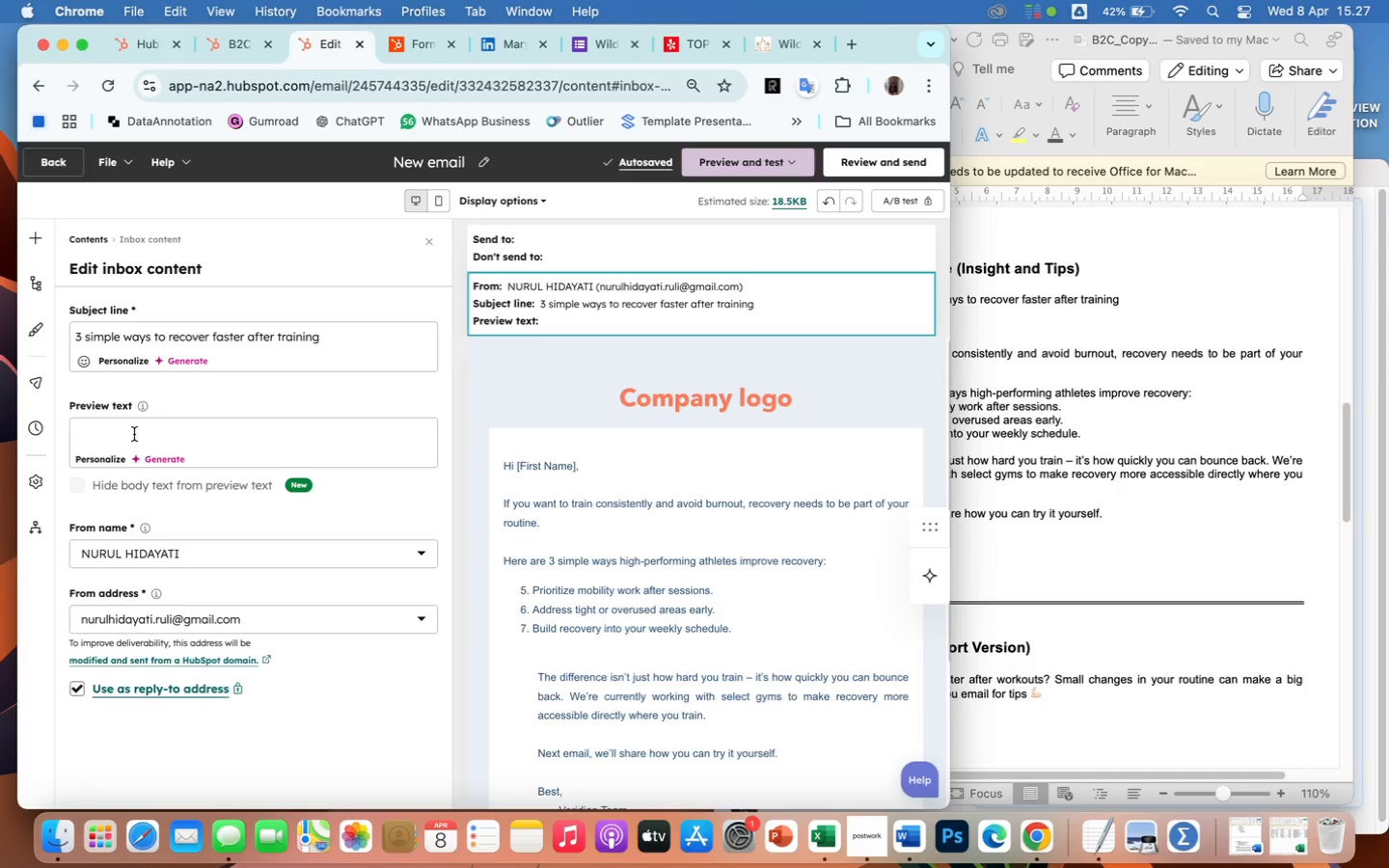 
type(Train smarter)
 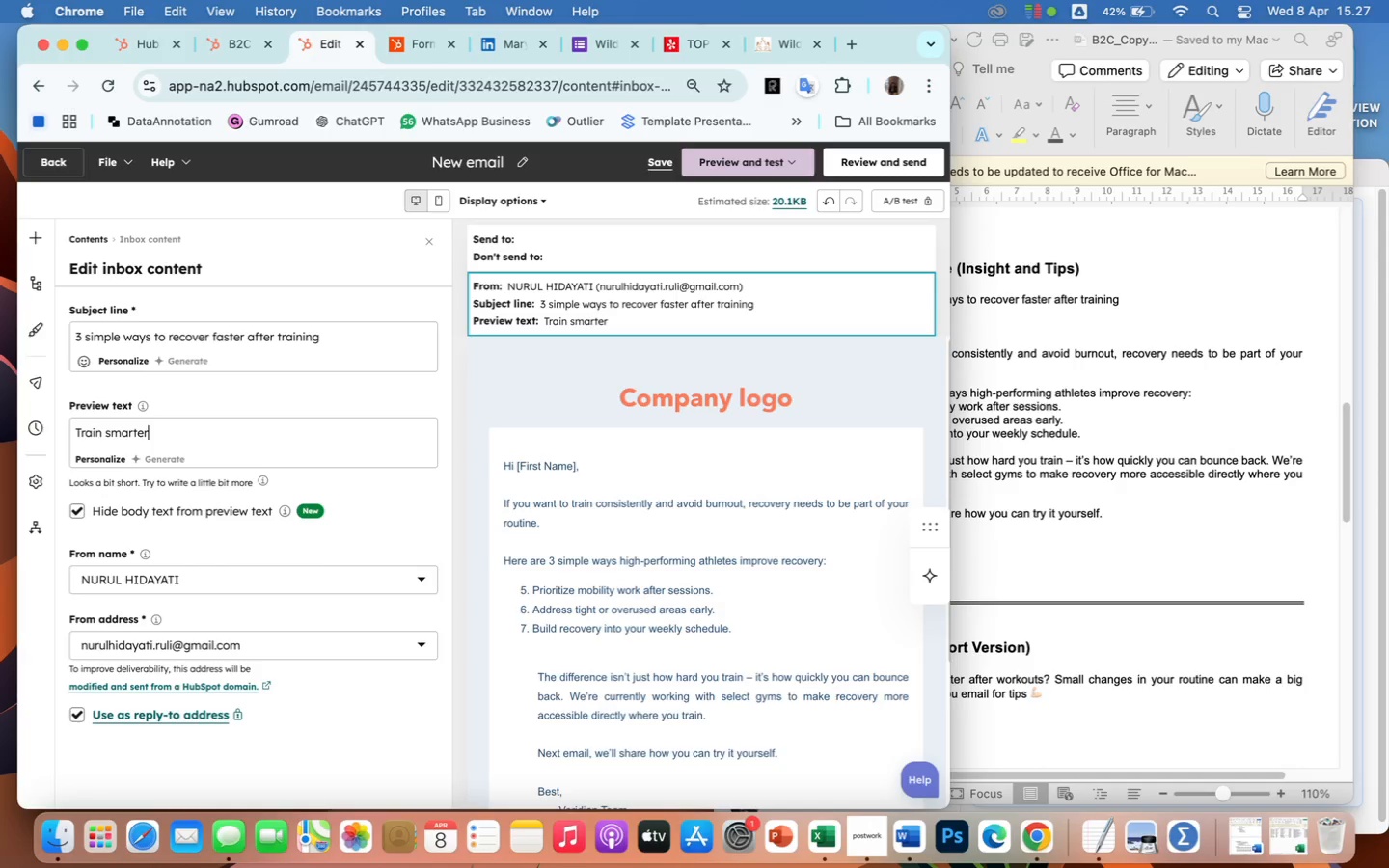 
type(, reduce t)
key(Backspace)
type(fatigue, and stay)
 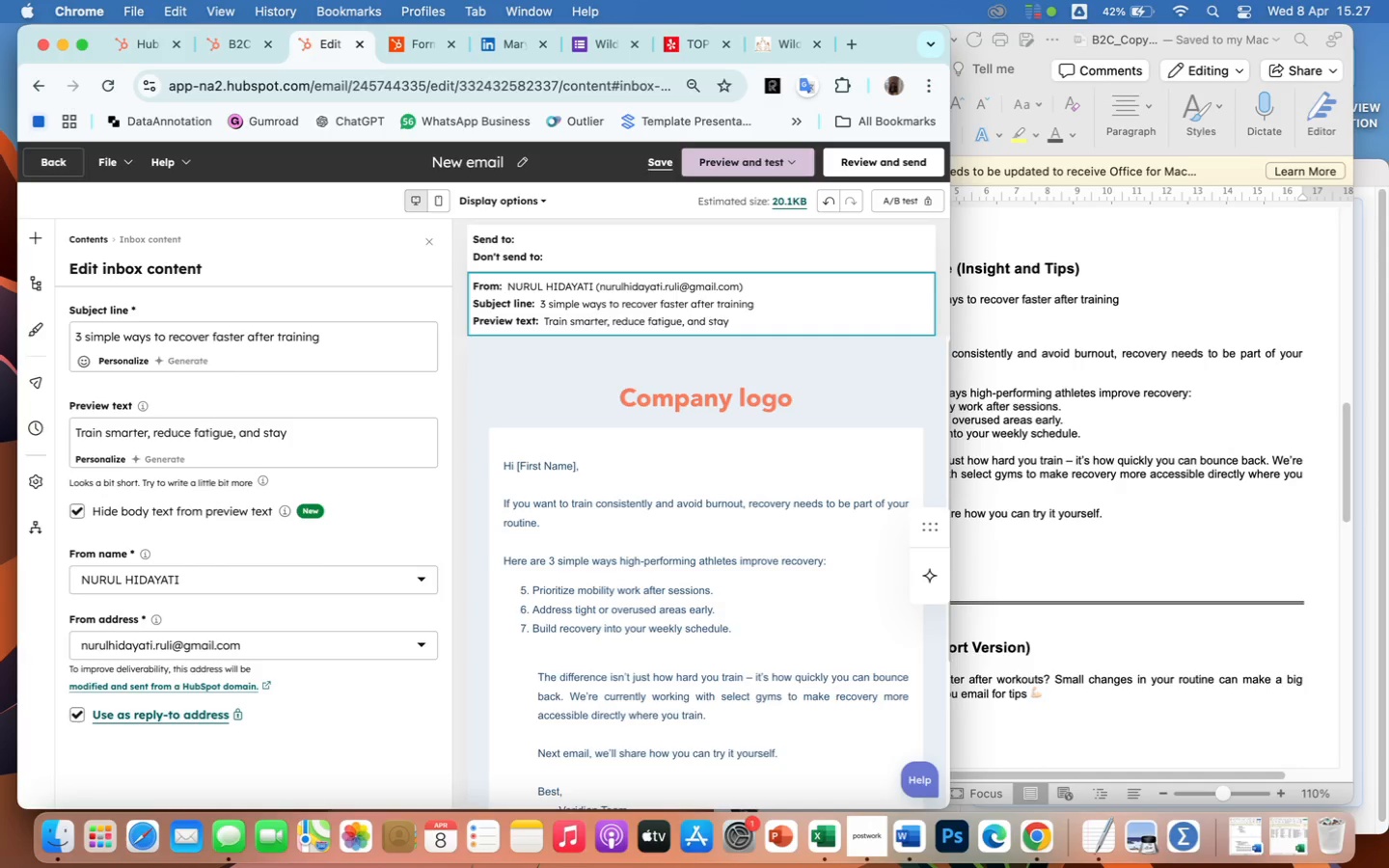 
type( consistent in your performance)
 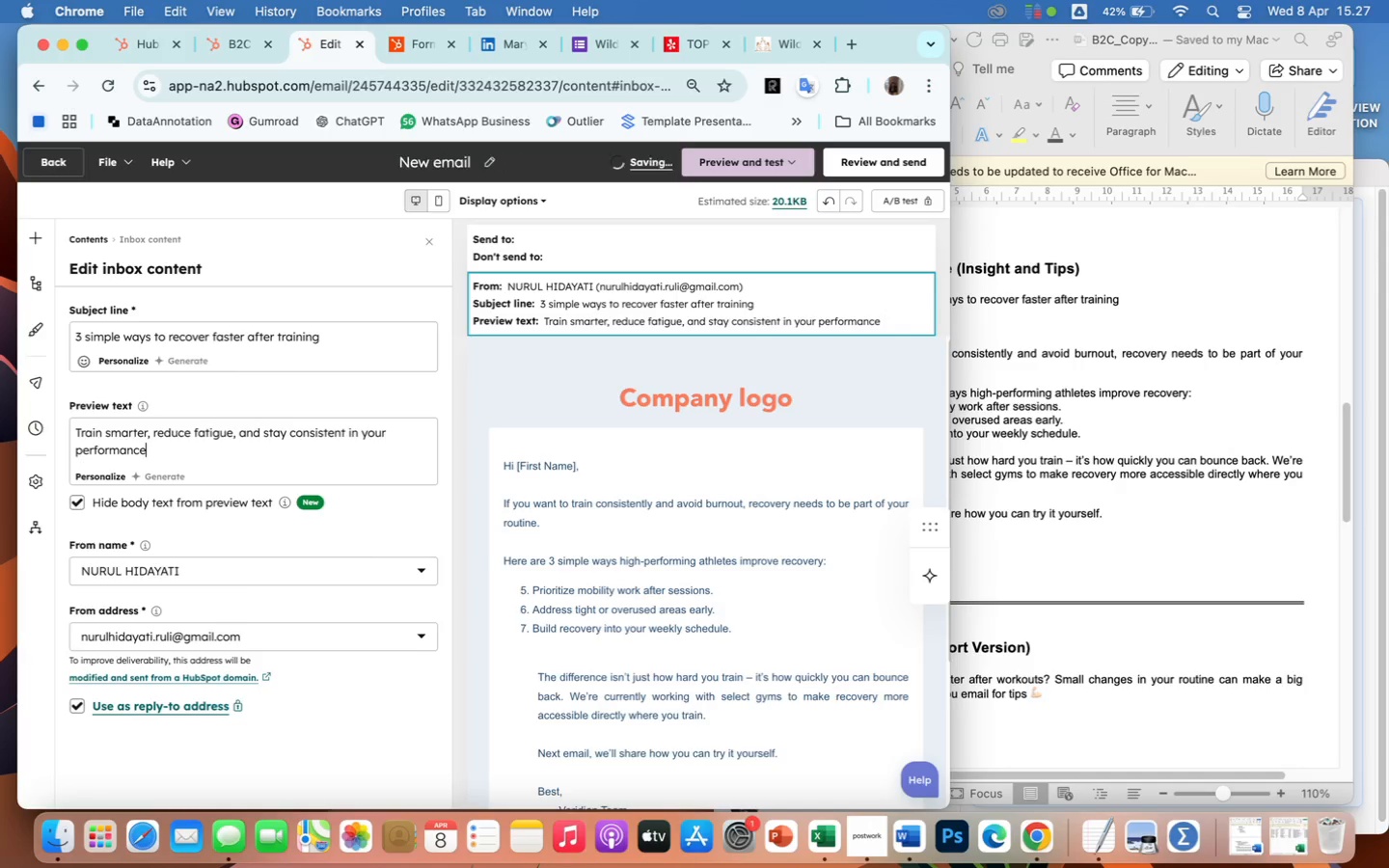 
key(Period)
 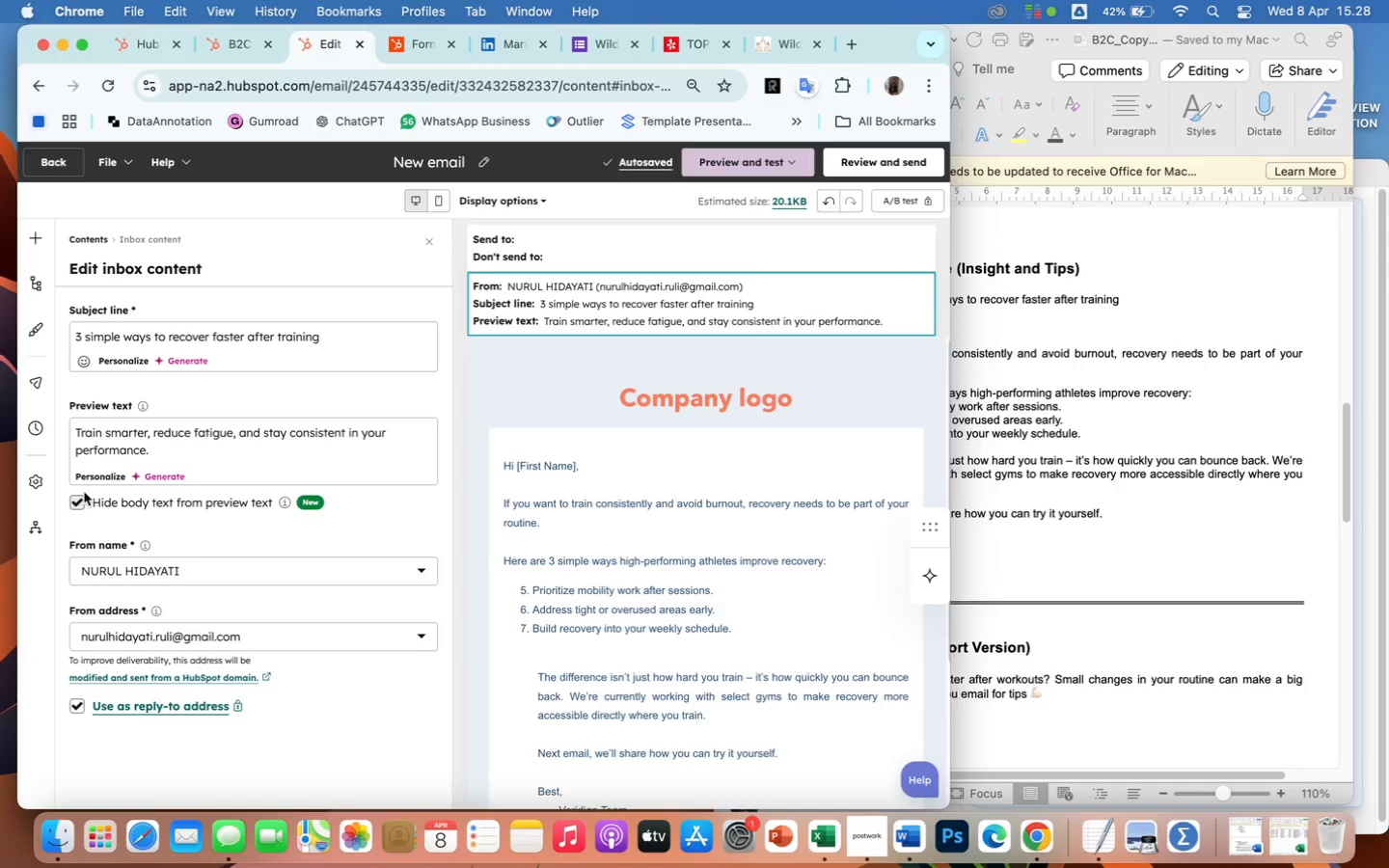 
wait(5.25)
 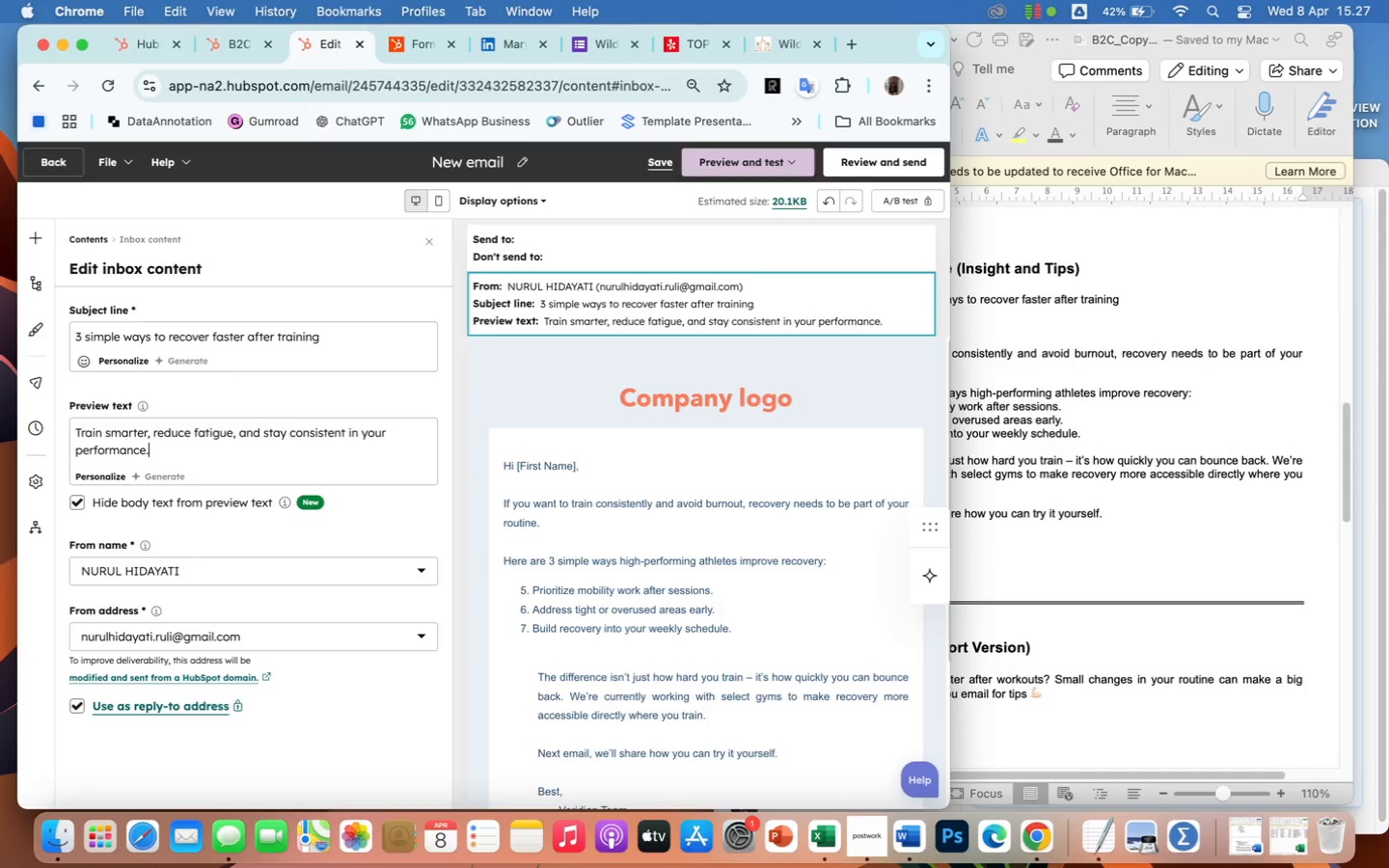 
left_click([79, 498])
 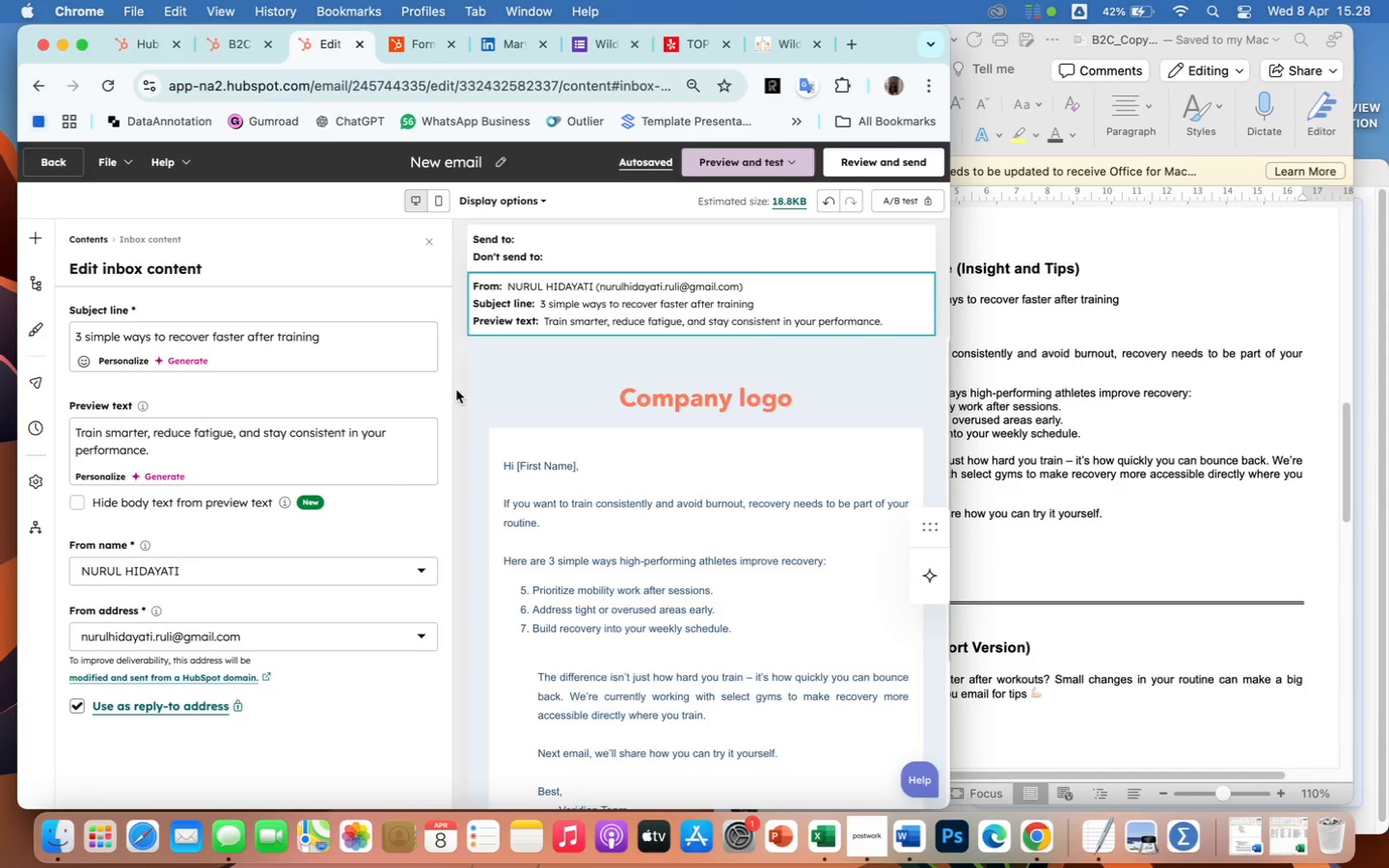 
wait(22.98)
 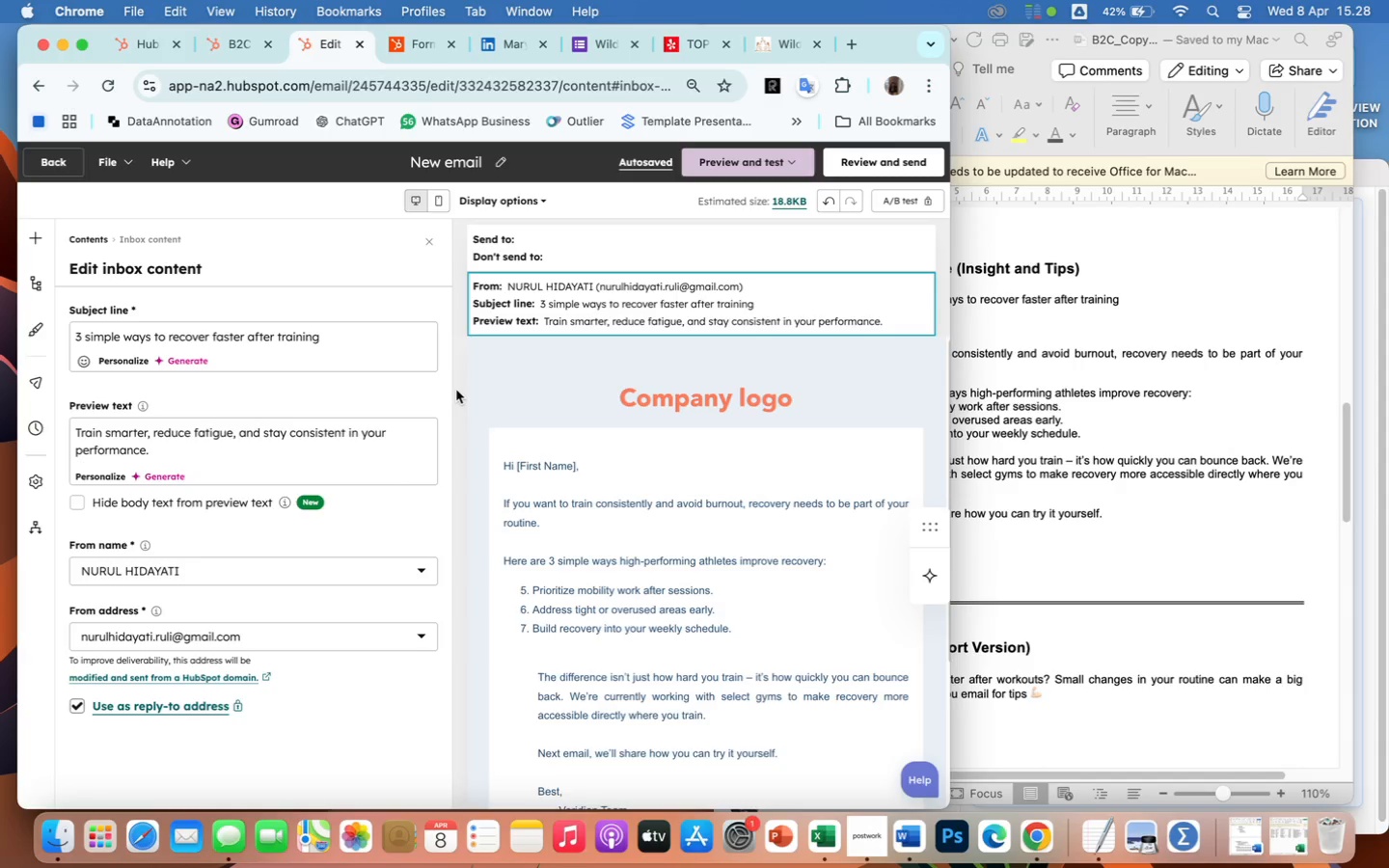 
left_click([585, 465])
 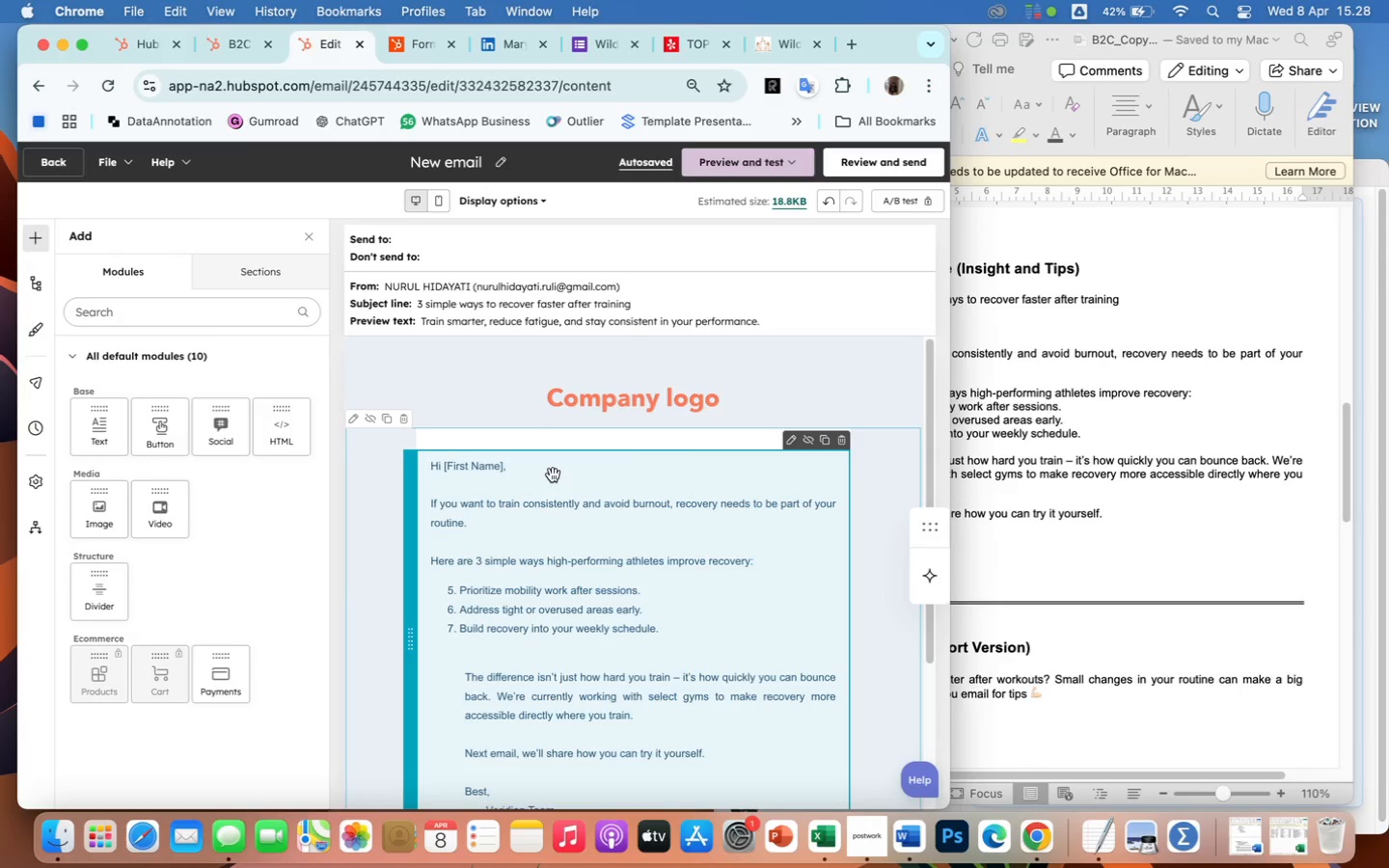 
left_click([550, 473])
 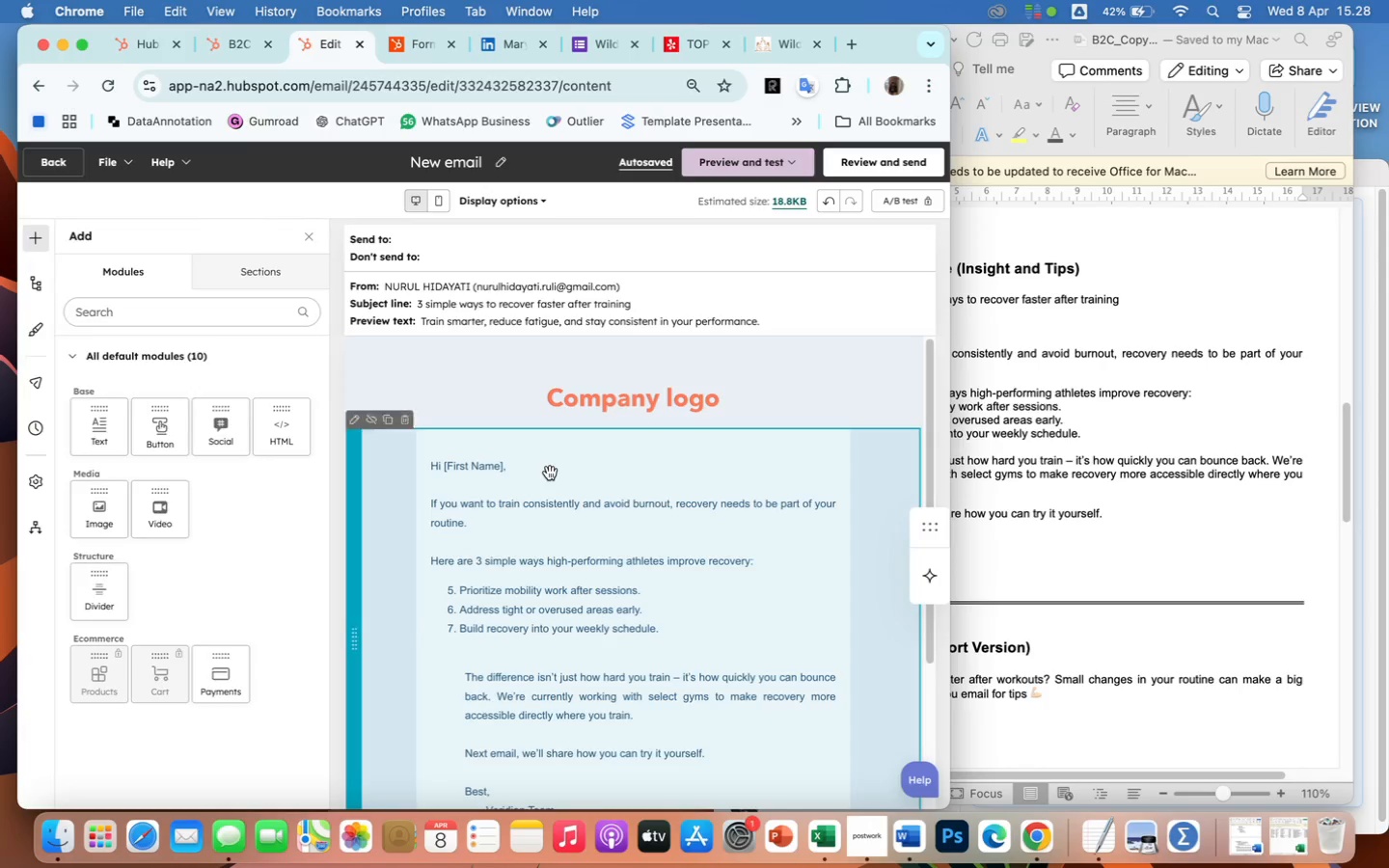 
double_click([550, 473])
 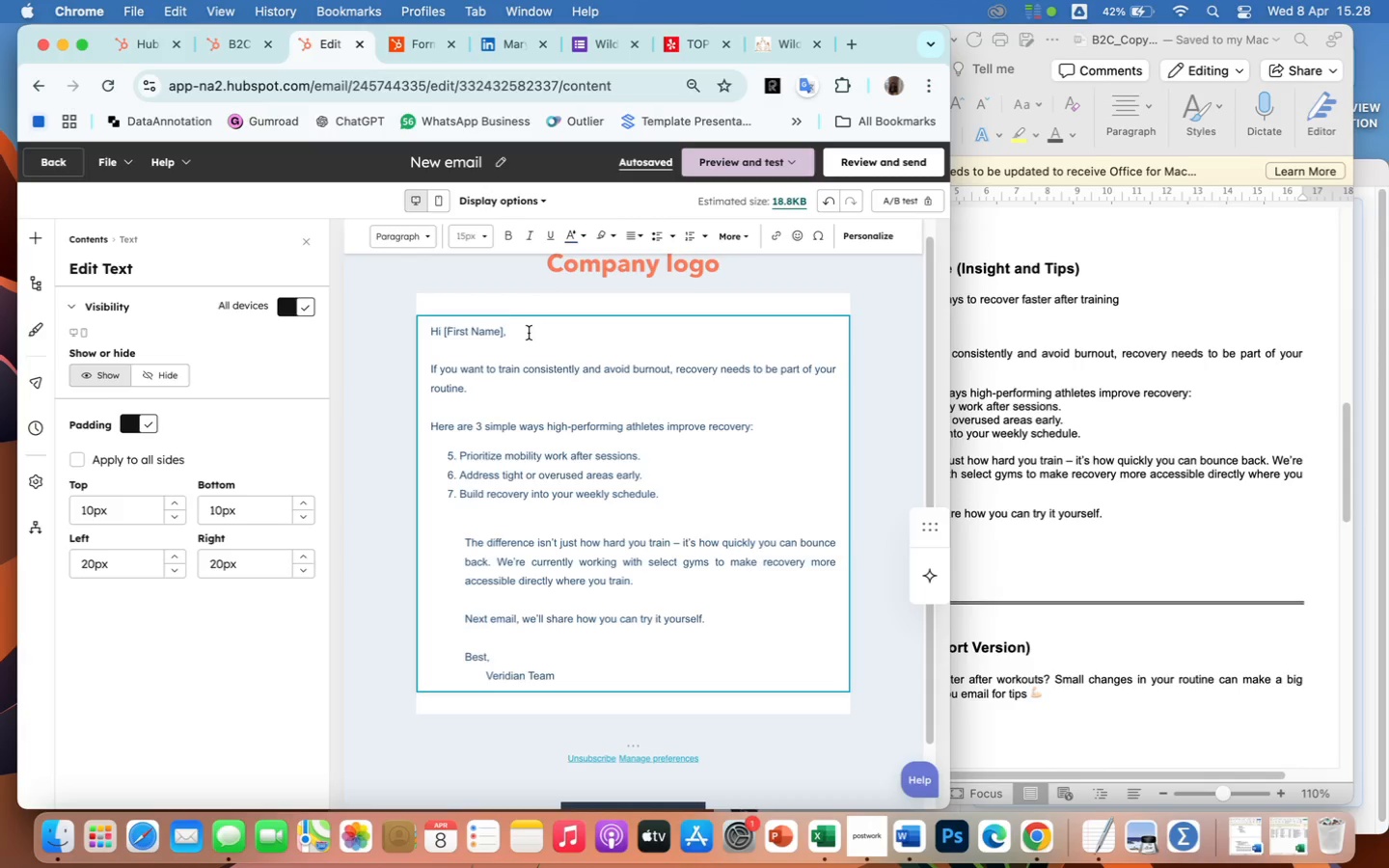 
left_click([524, 339])
 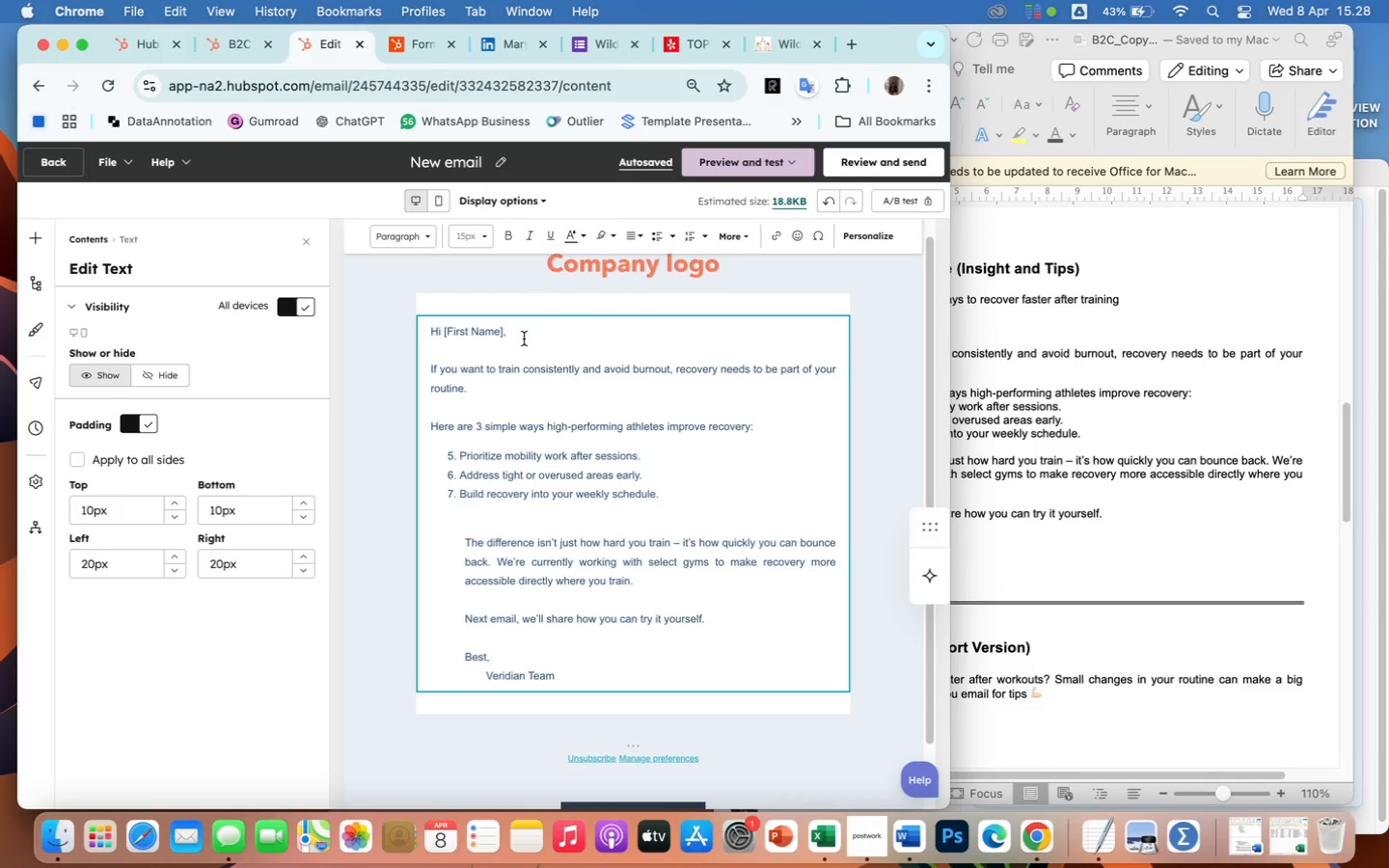 
key(Backspace)
 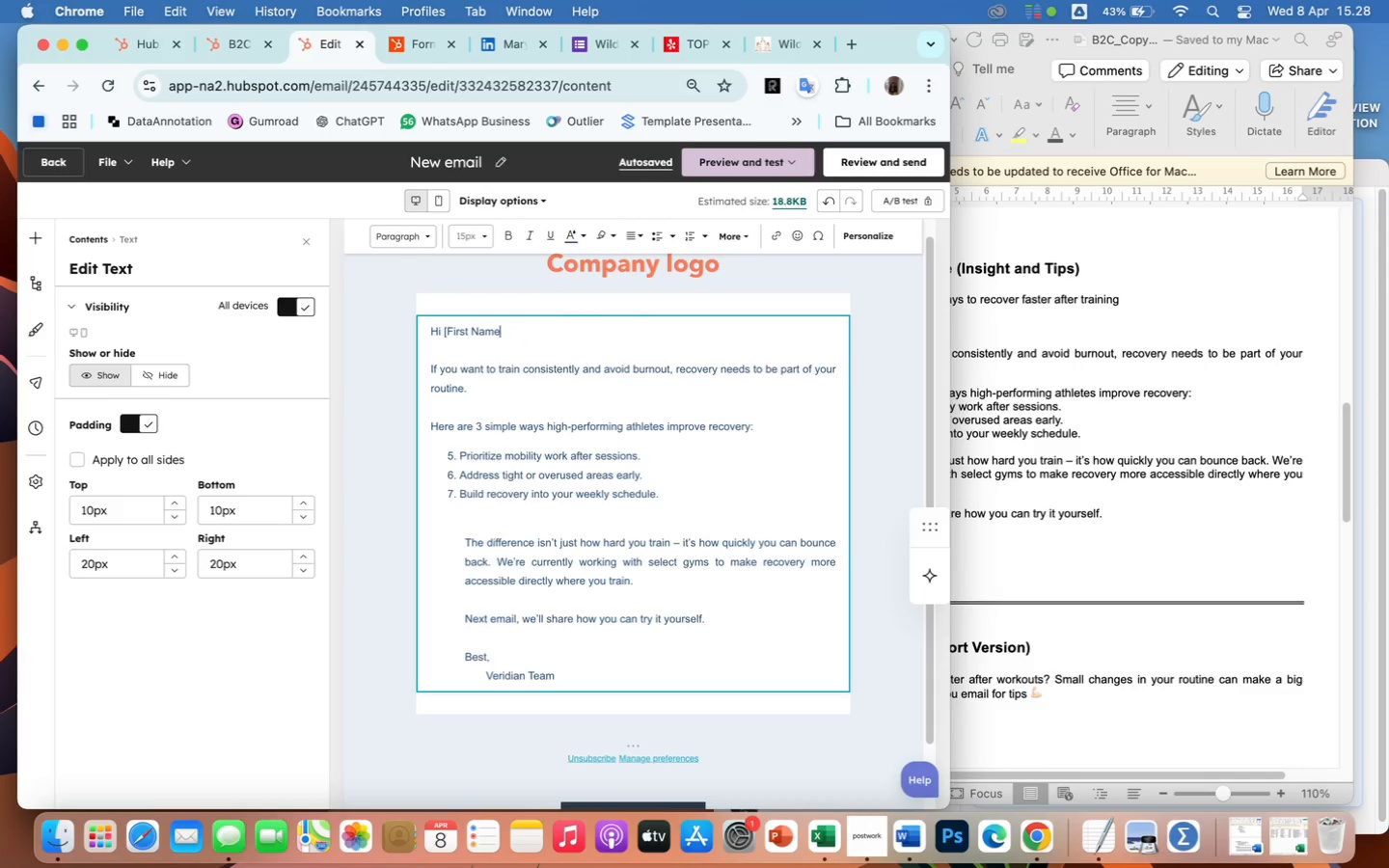 
hold_key(key=Backspace, duration=0.99)
 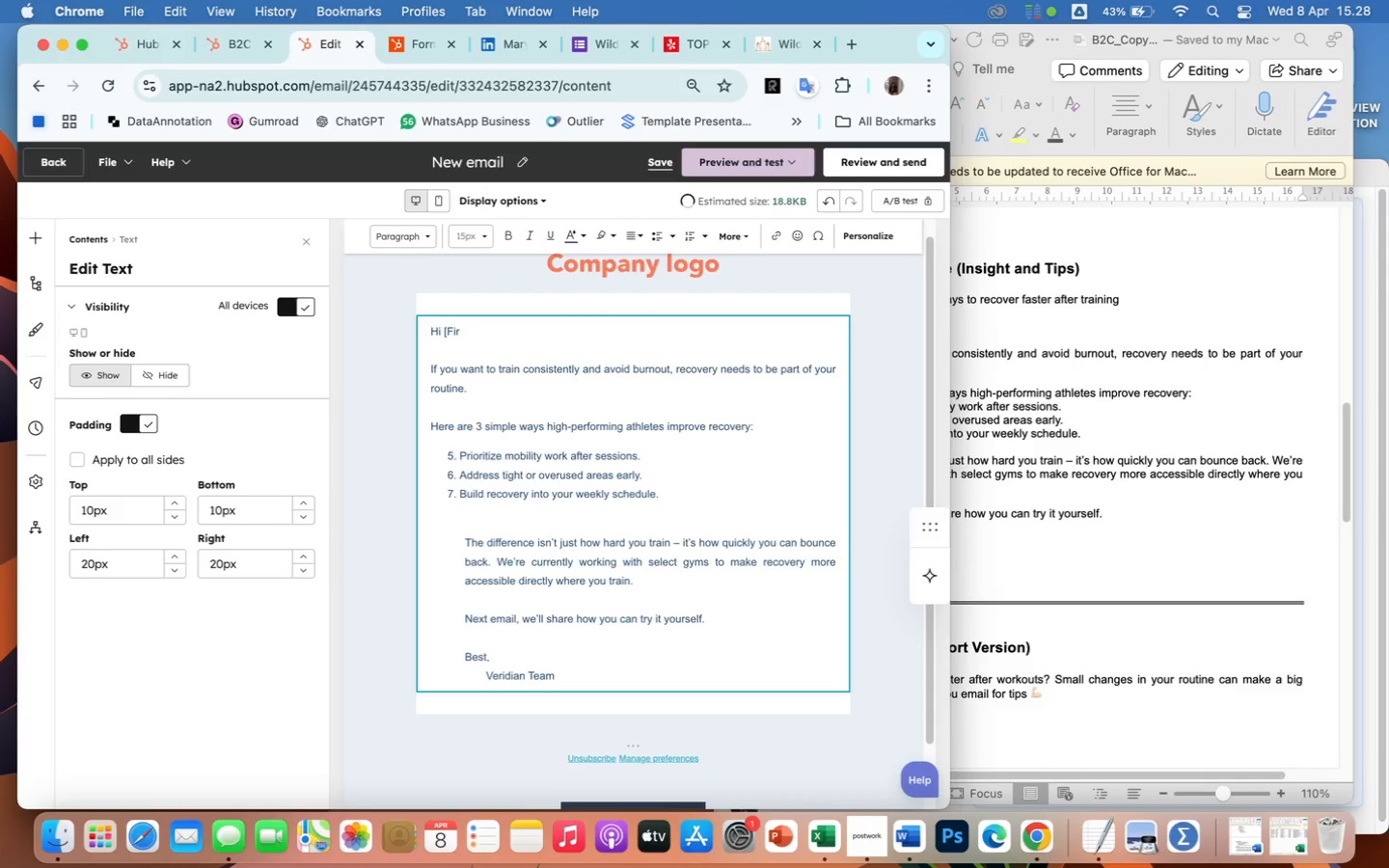 
key(Backspace)
 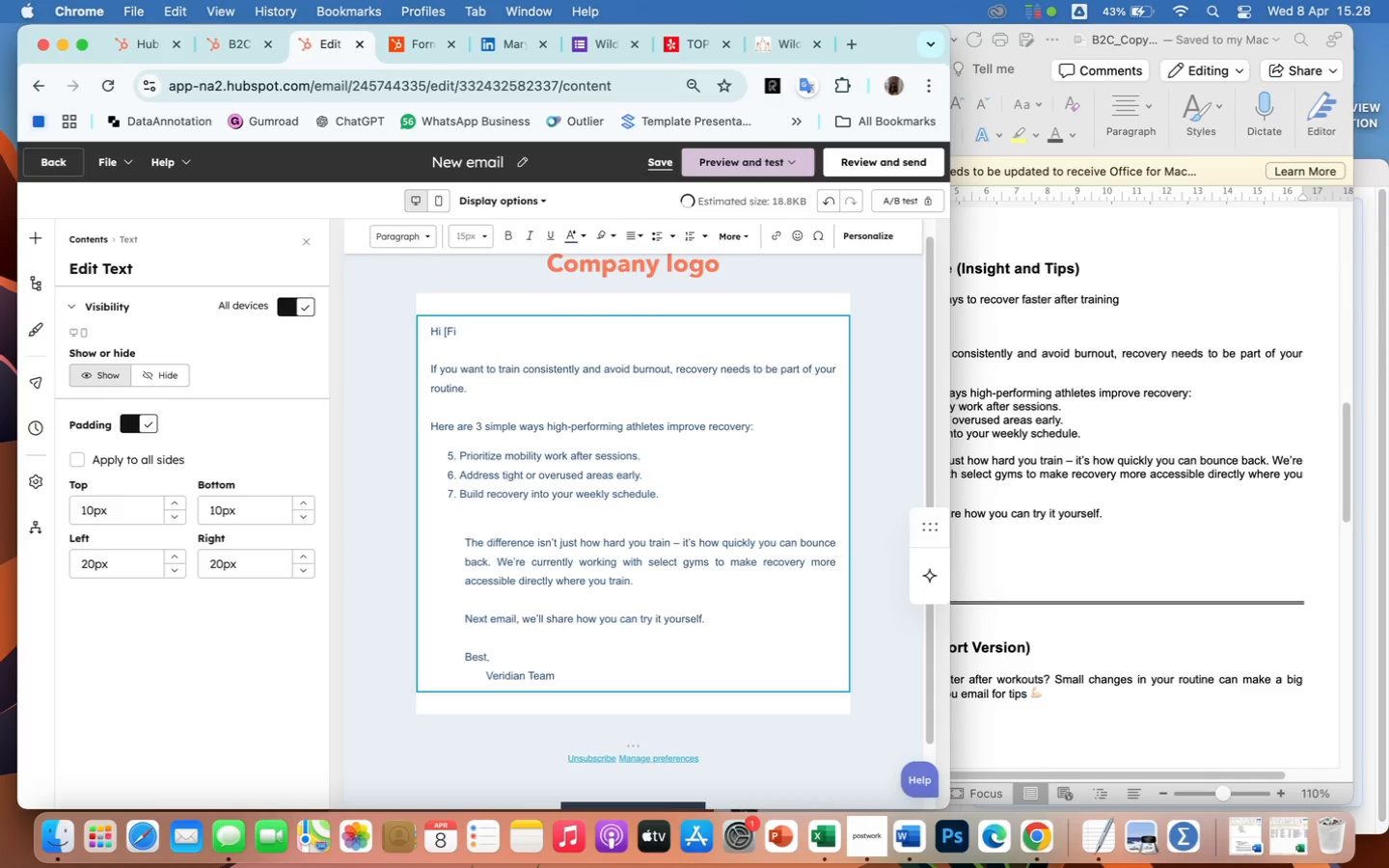 
key(Backspace)
 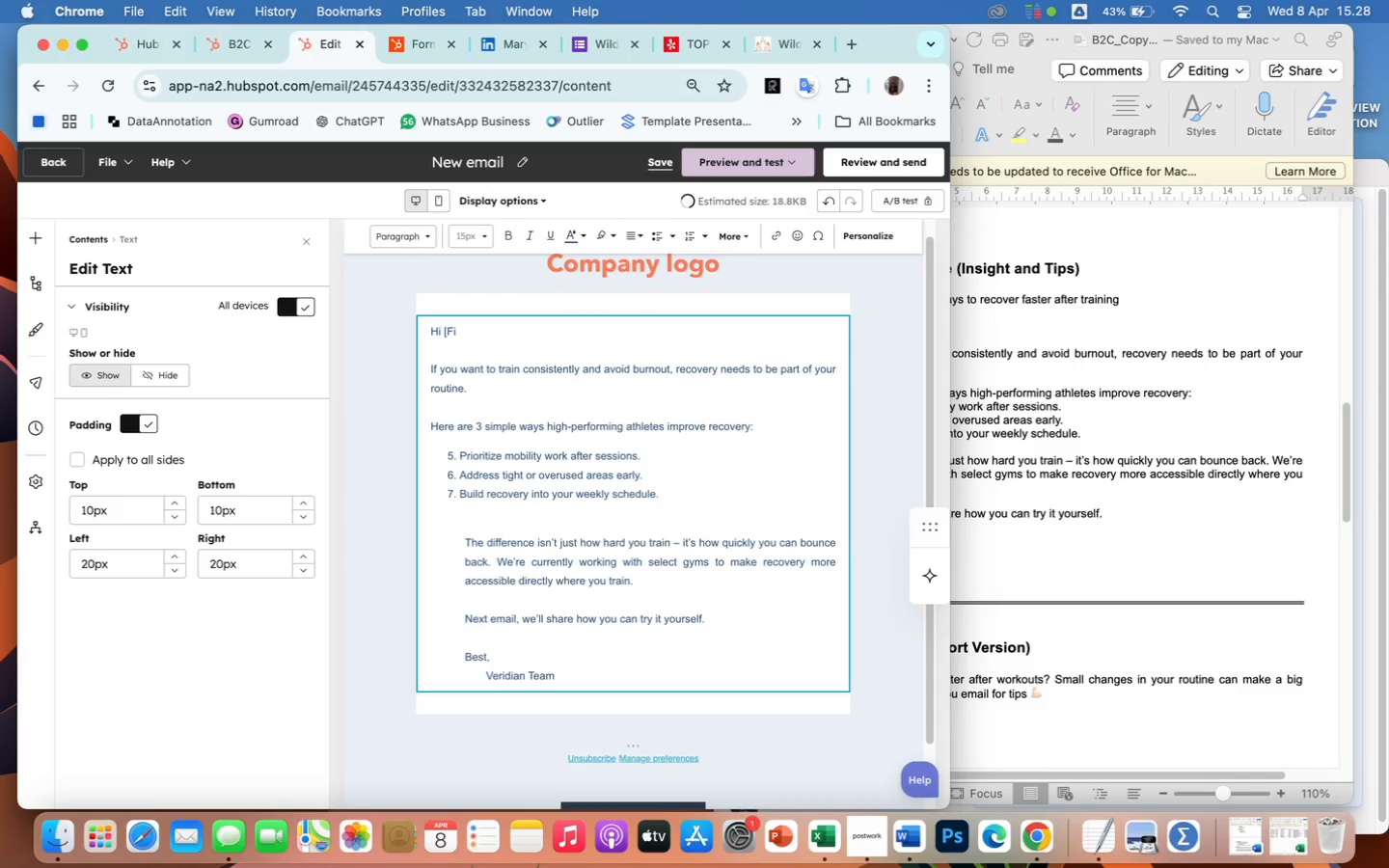 
key(Backspace)
 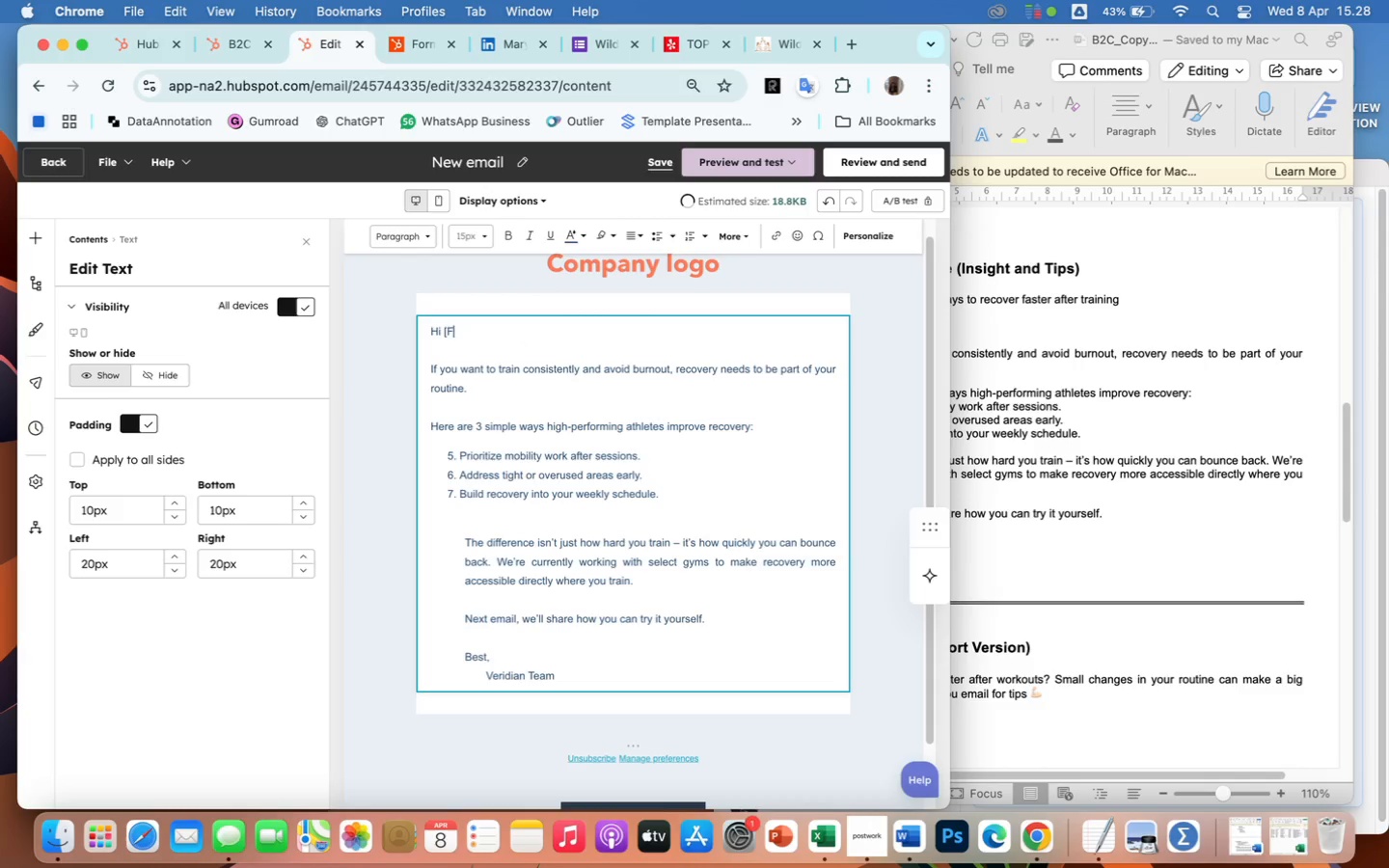 
key(Backspace)
 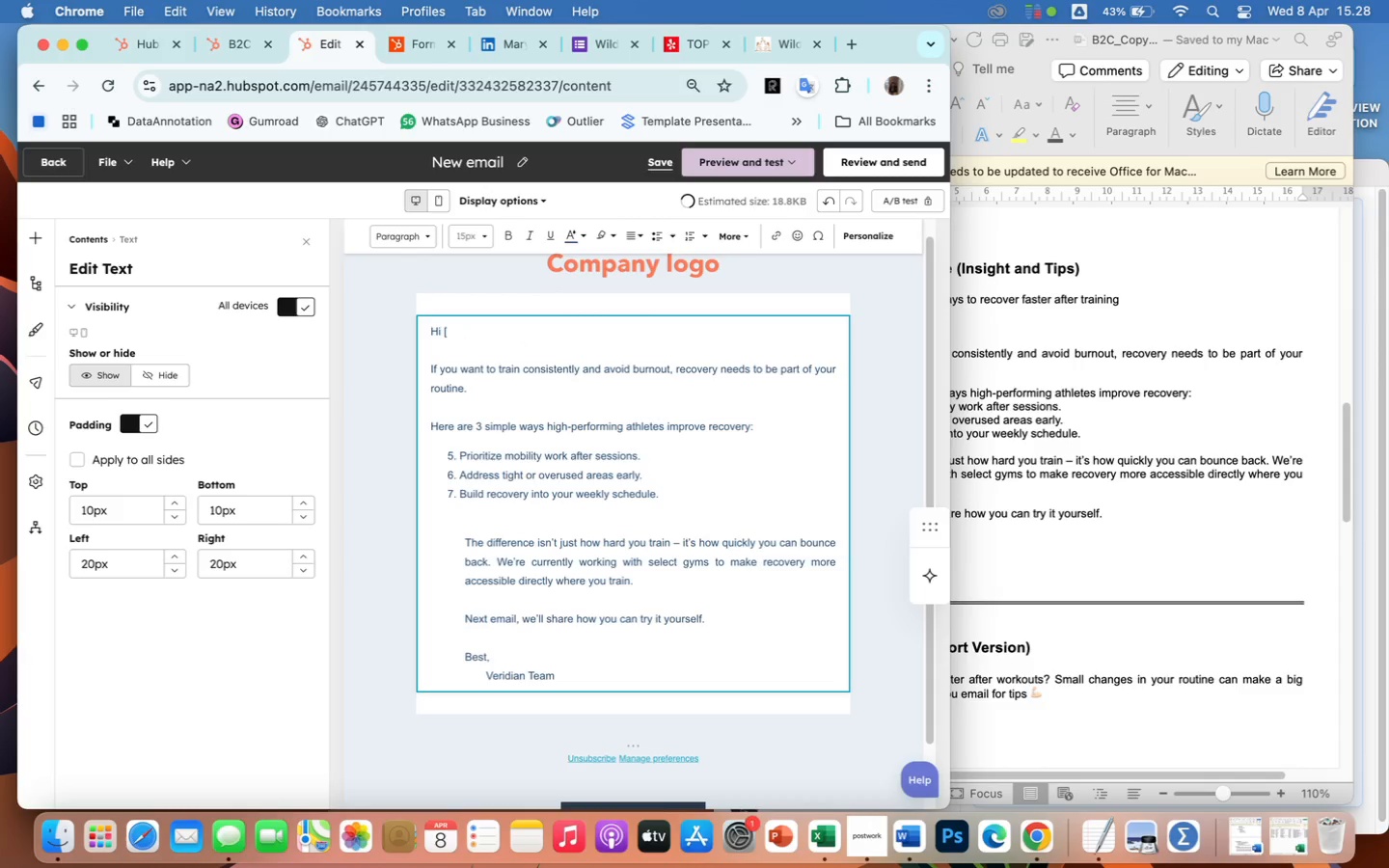 
key(Backspace)
 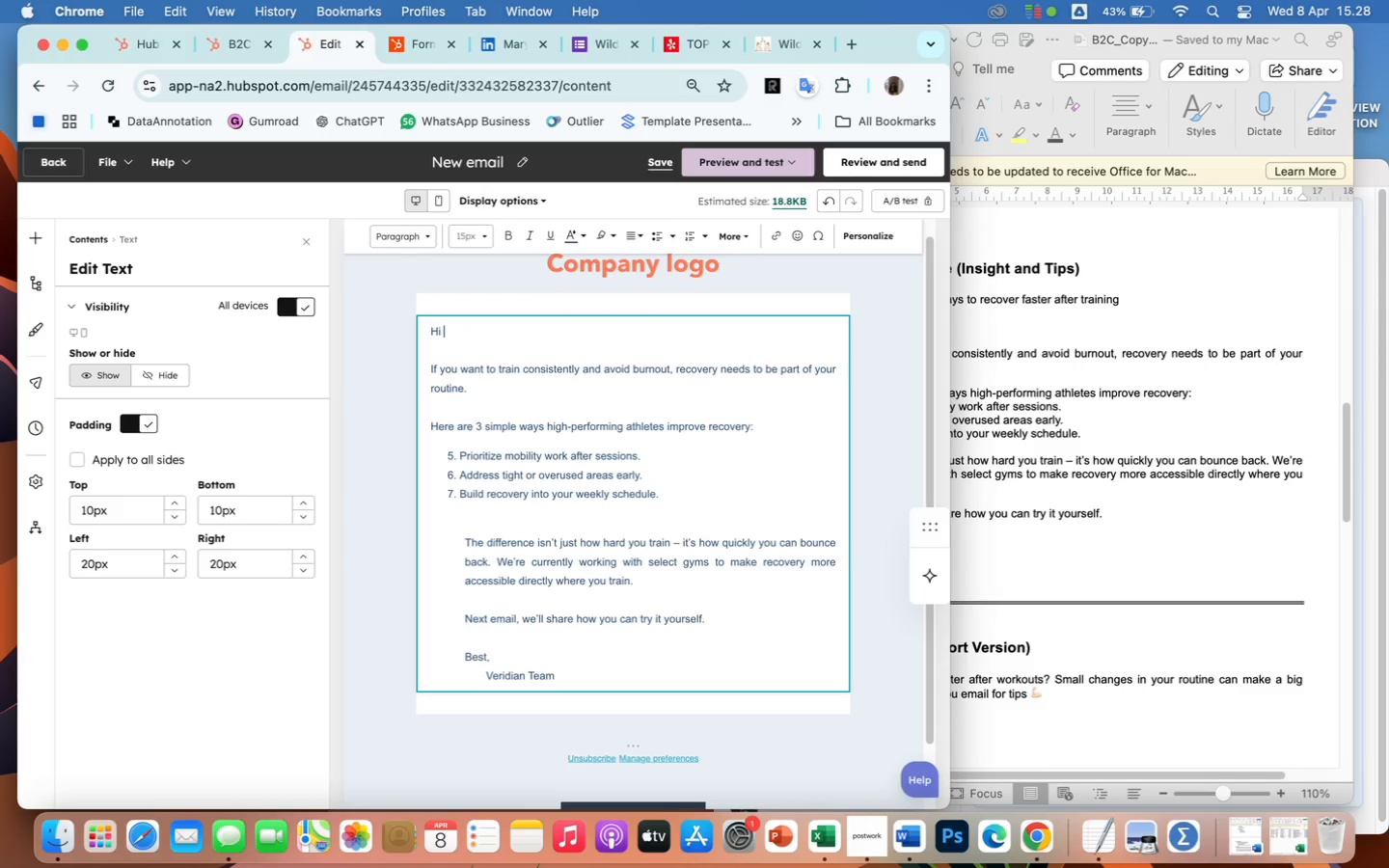 
hold_key(key=ShiftLeft, duration=0.39)
 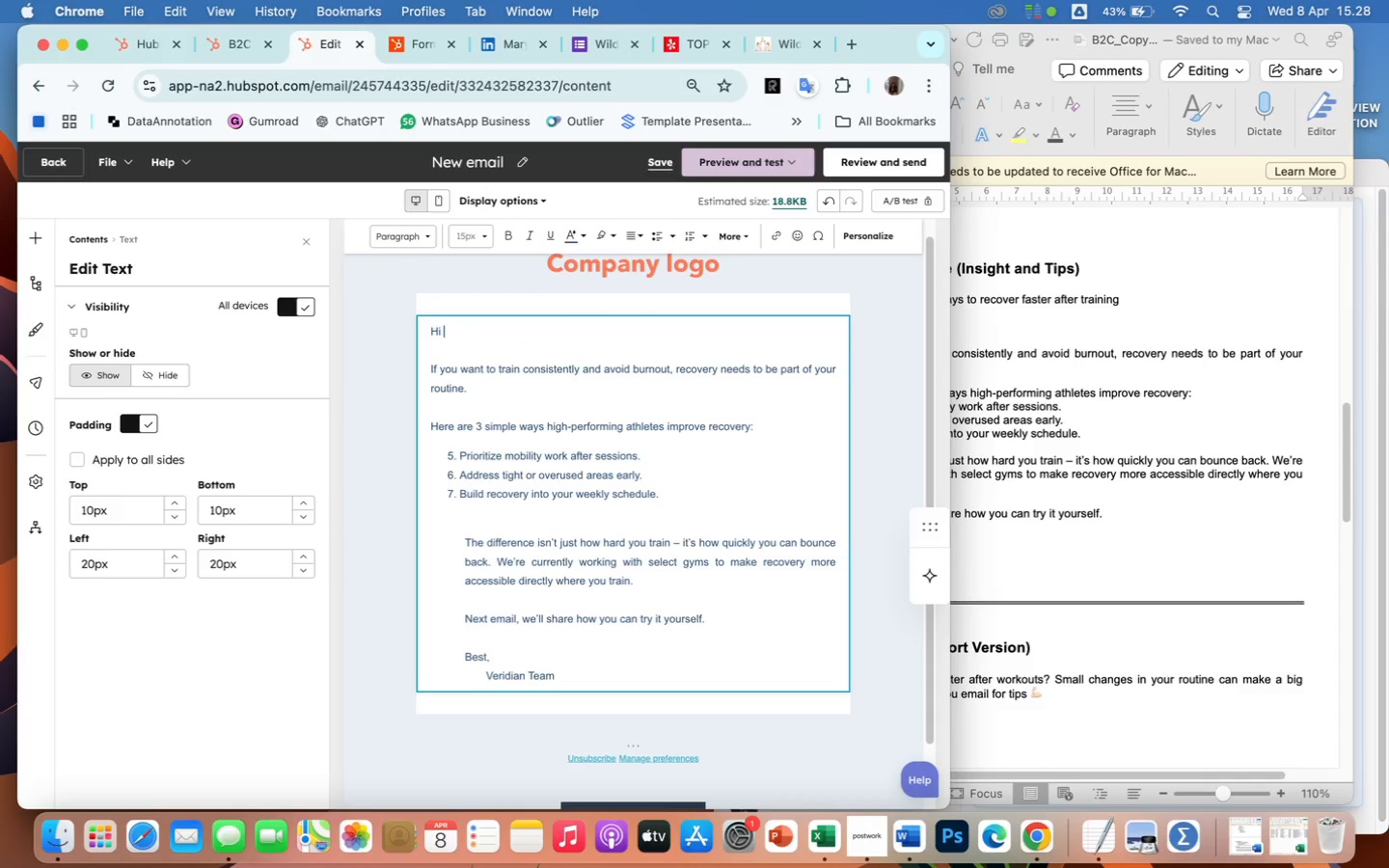 
type({{ contact.first)
 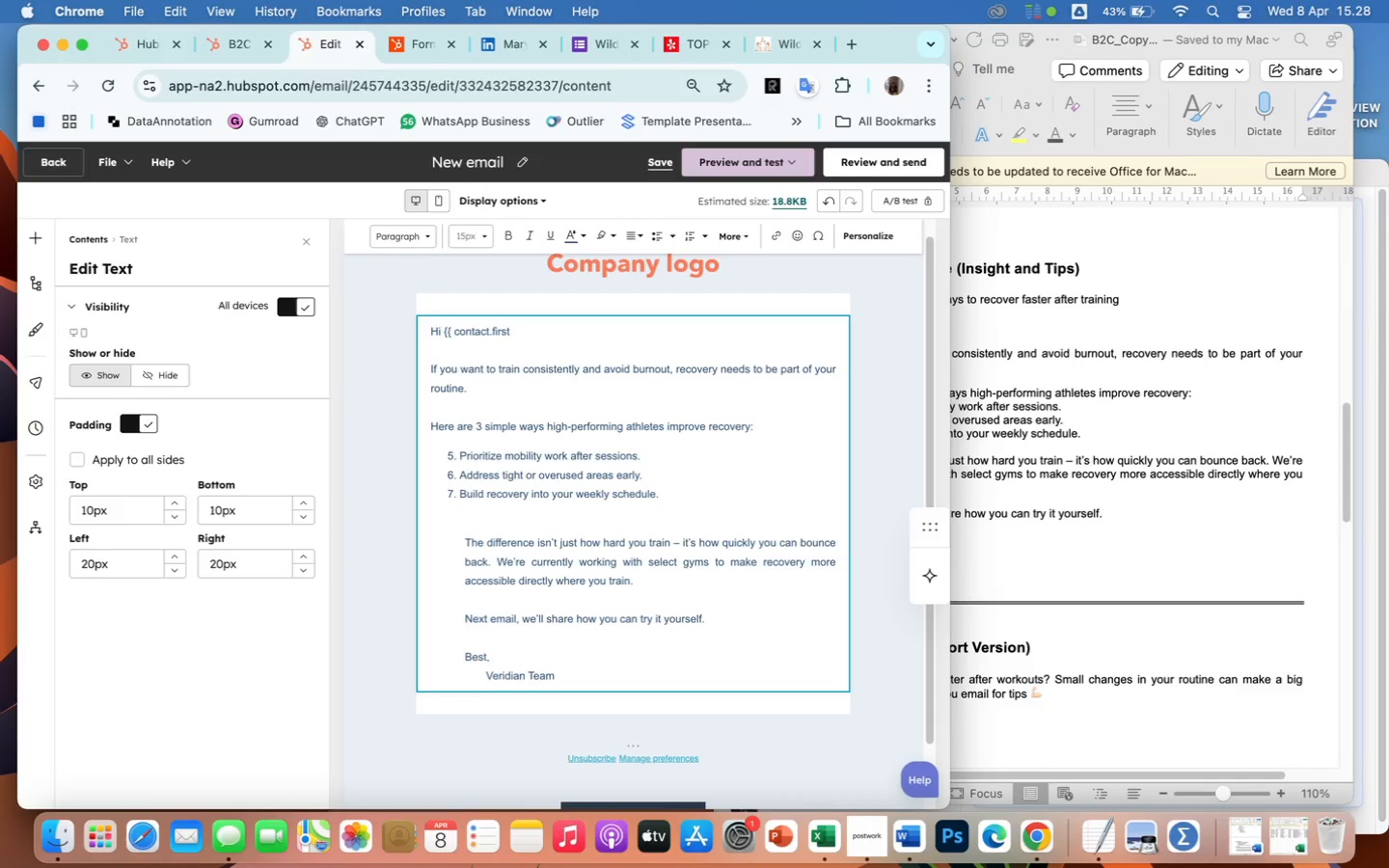 
type(name }},)
 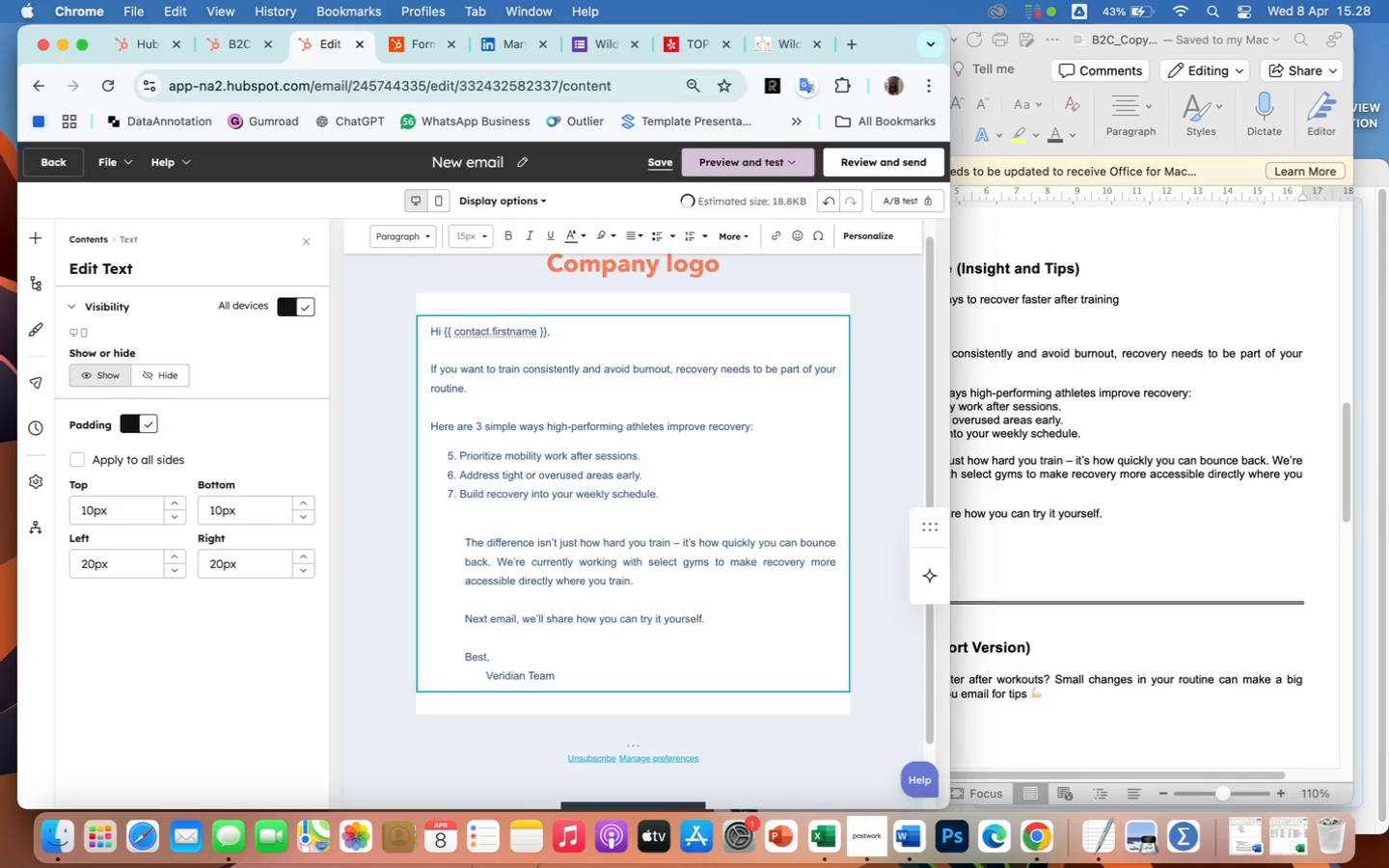 
wait(6.54)
 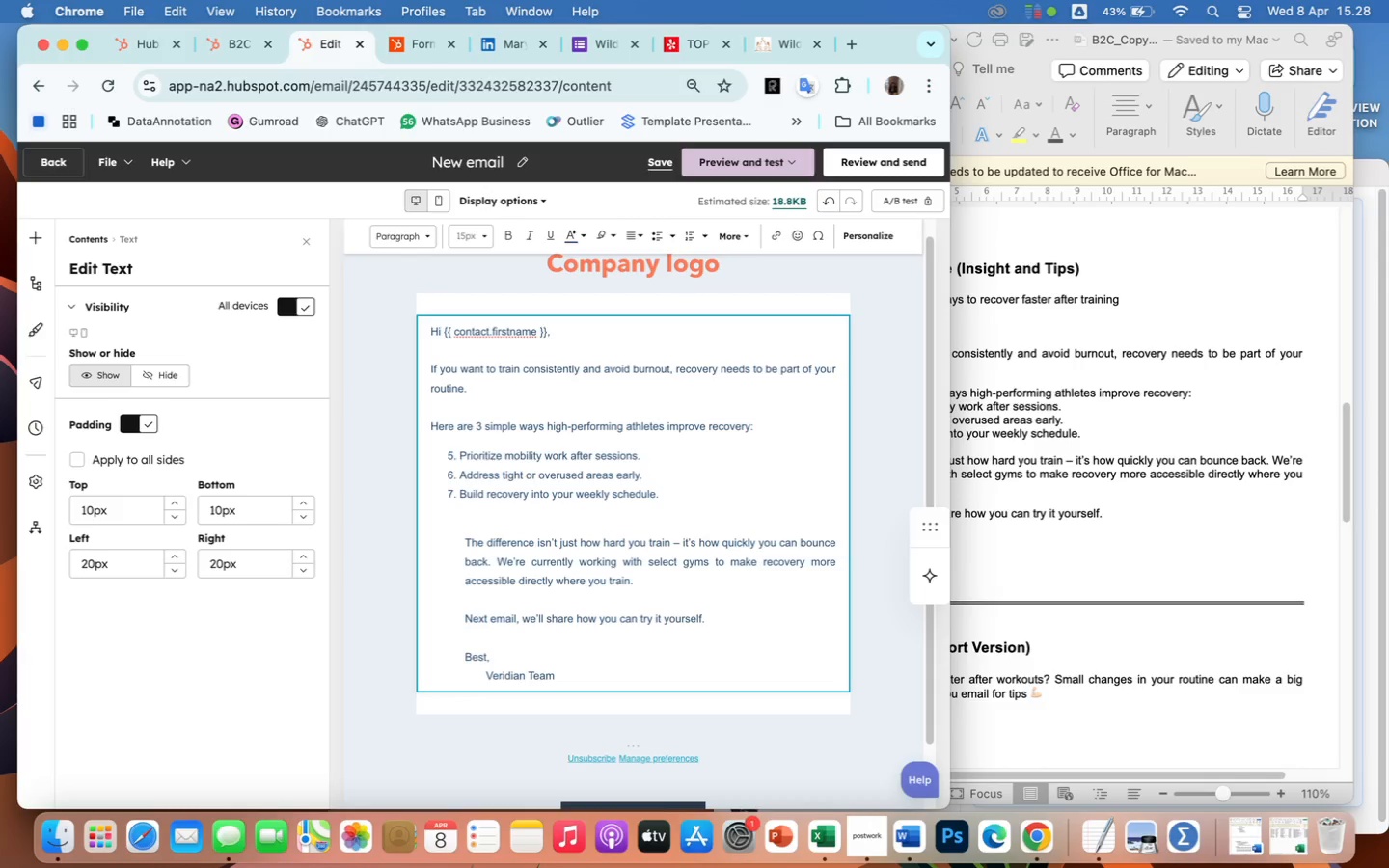 
left_click([459, 456])
 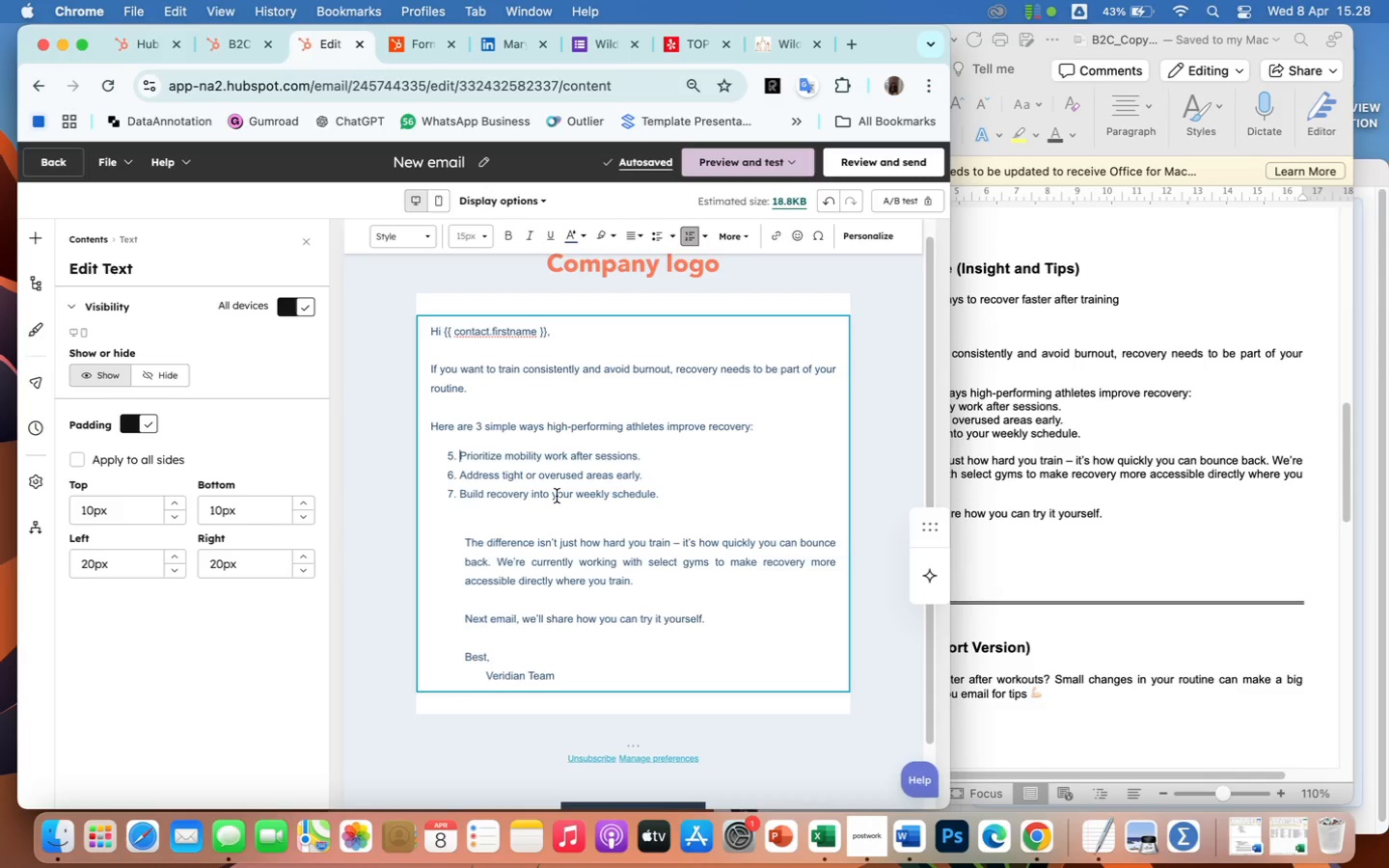 
key(Backspace)
 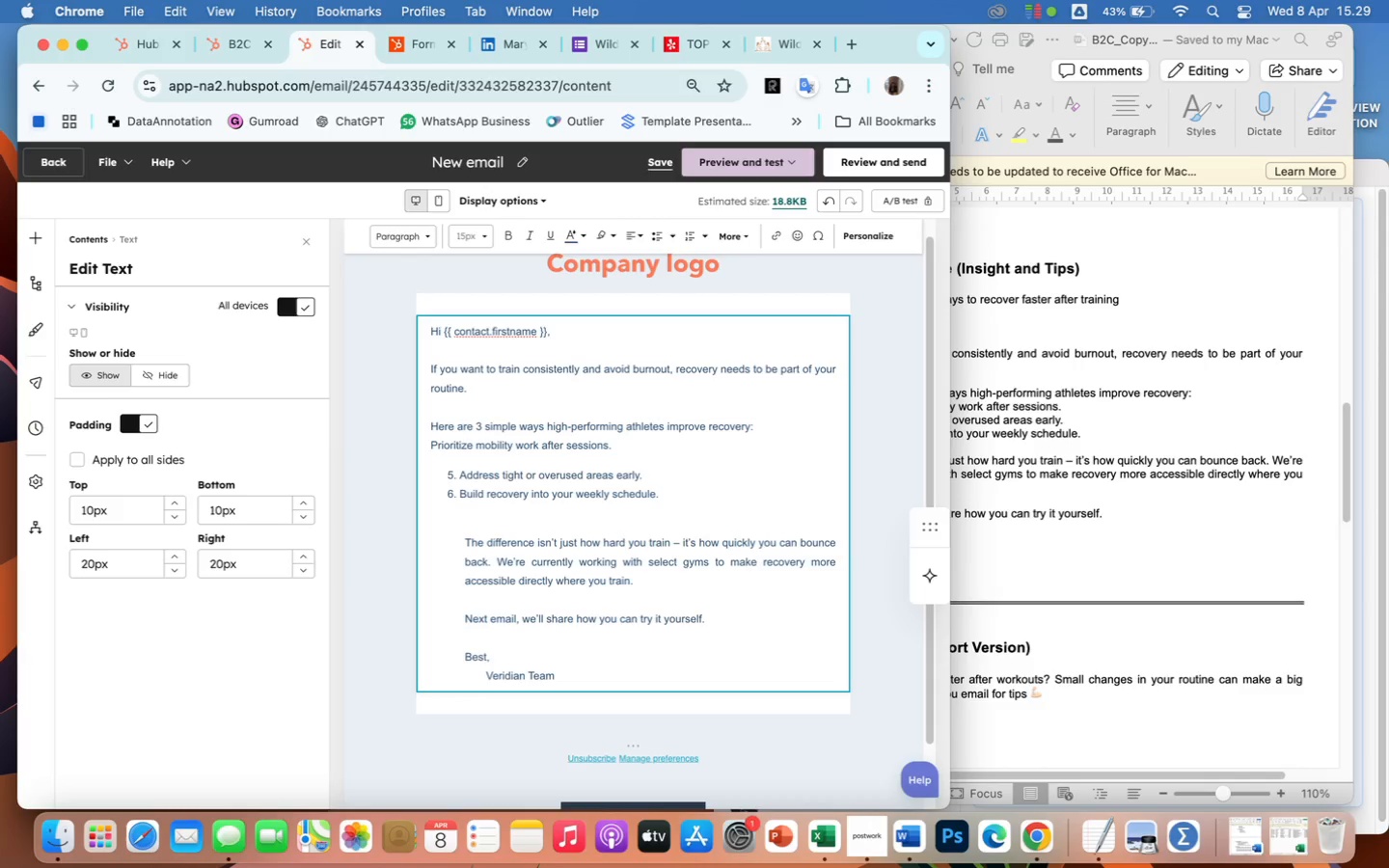 
key(1)
 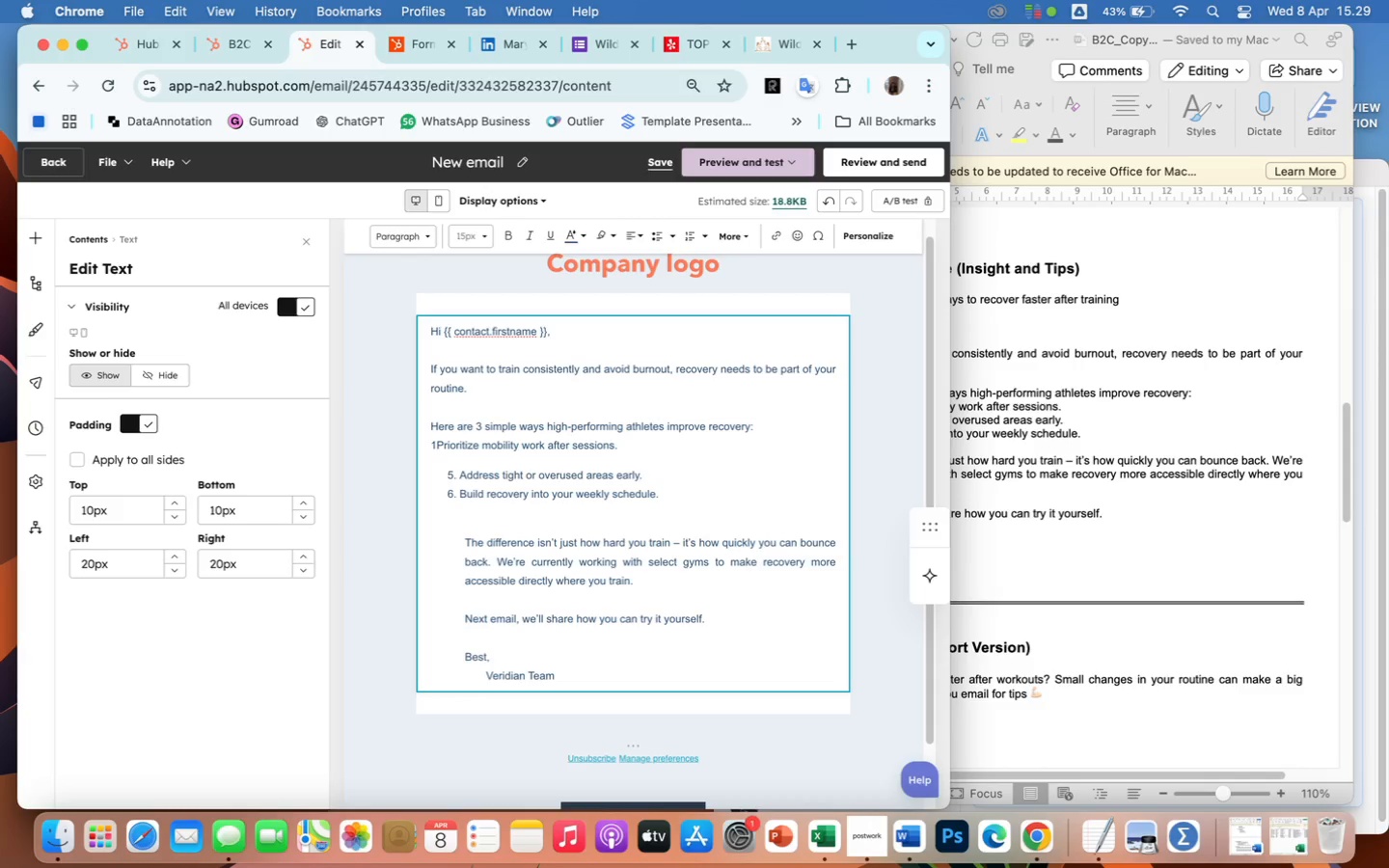 
key(Period)
 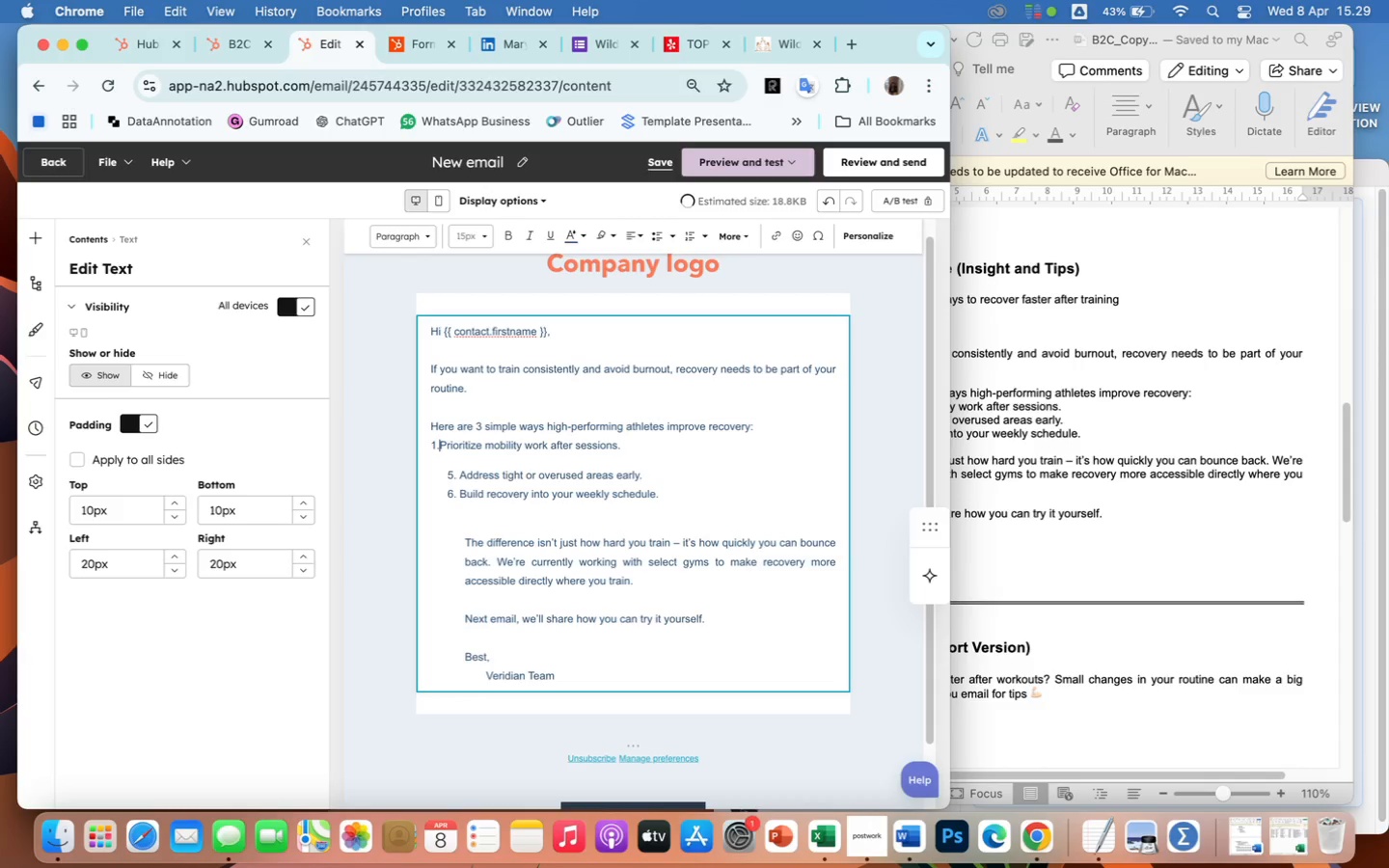 
key(Space)
 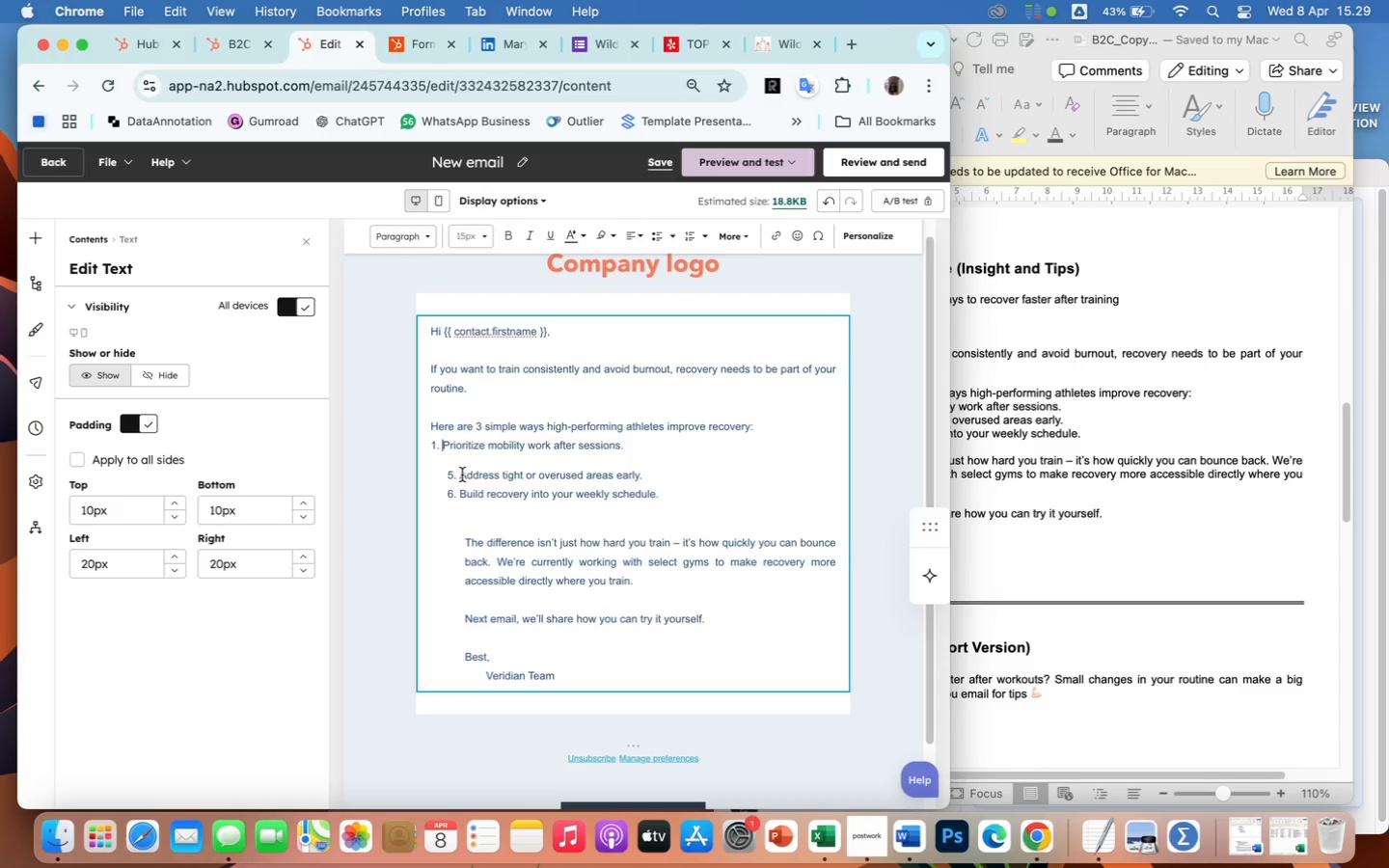 
left_click([460, 475])
 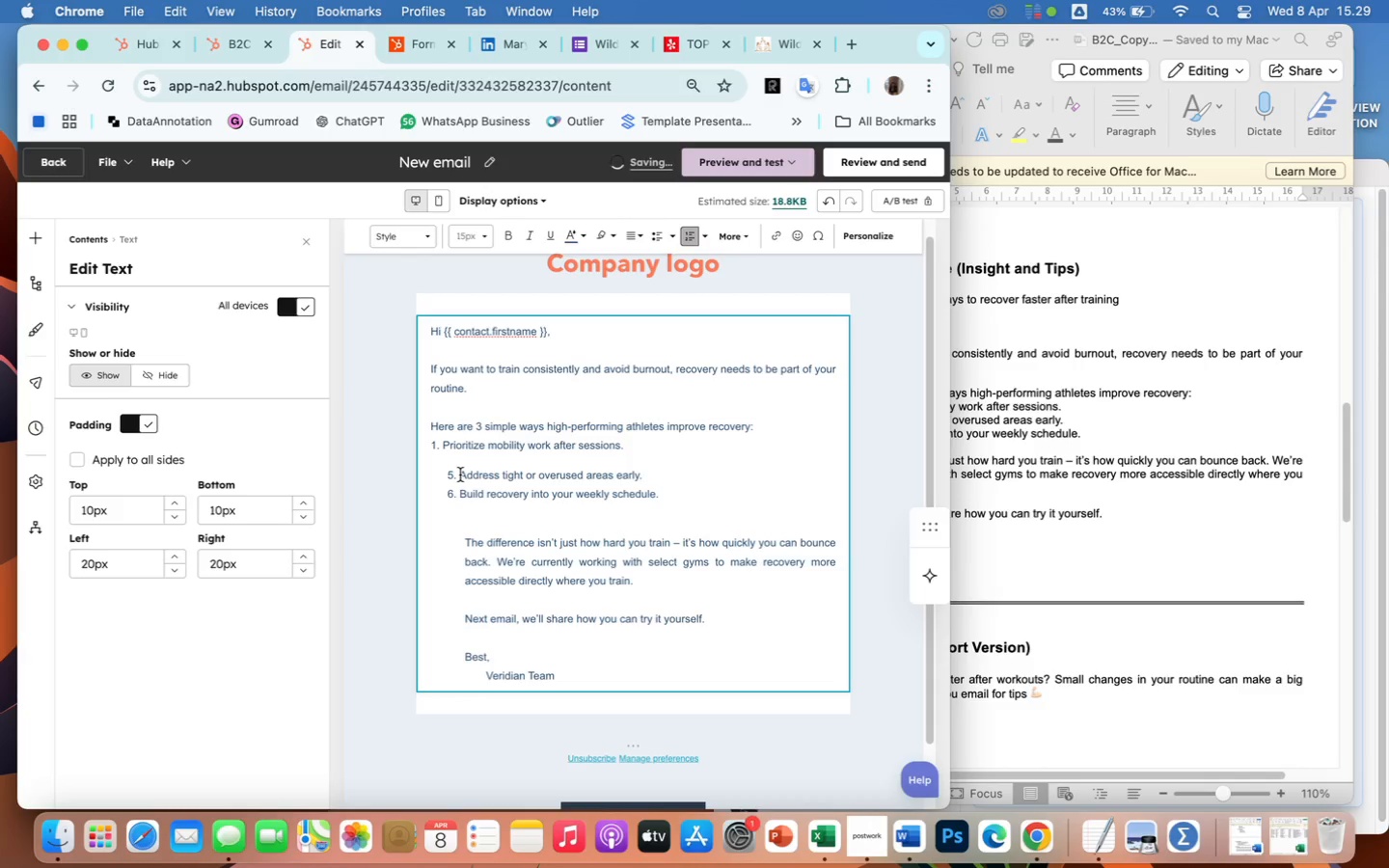 
key(Backspace)
 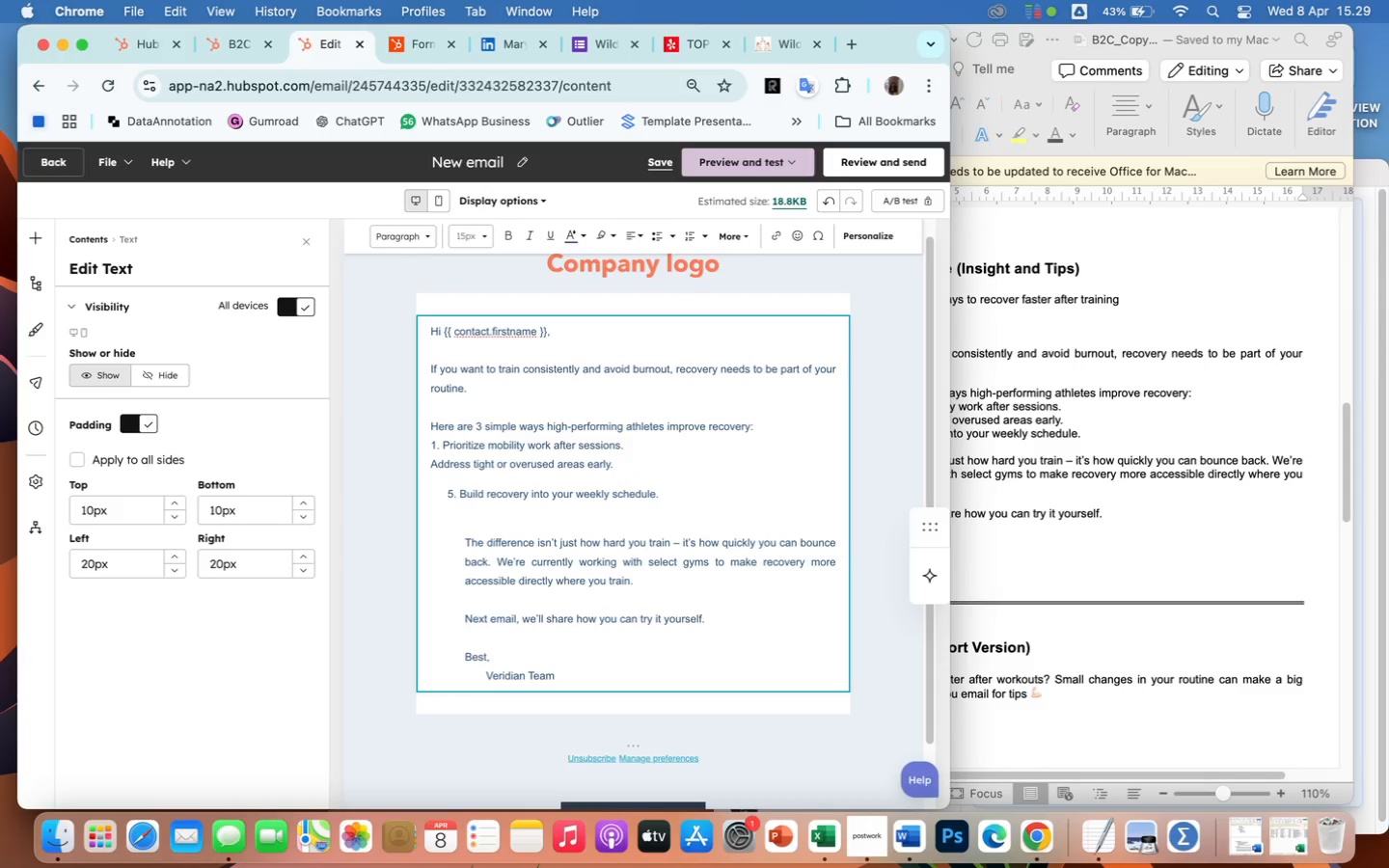 
key(2)
 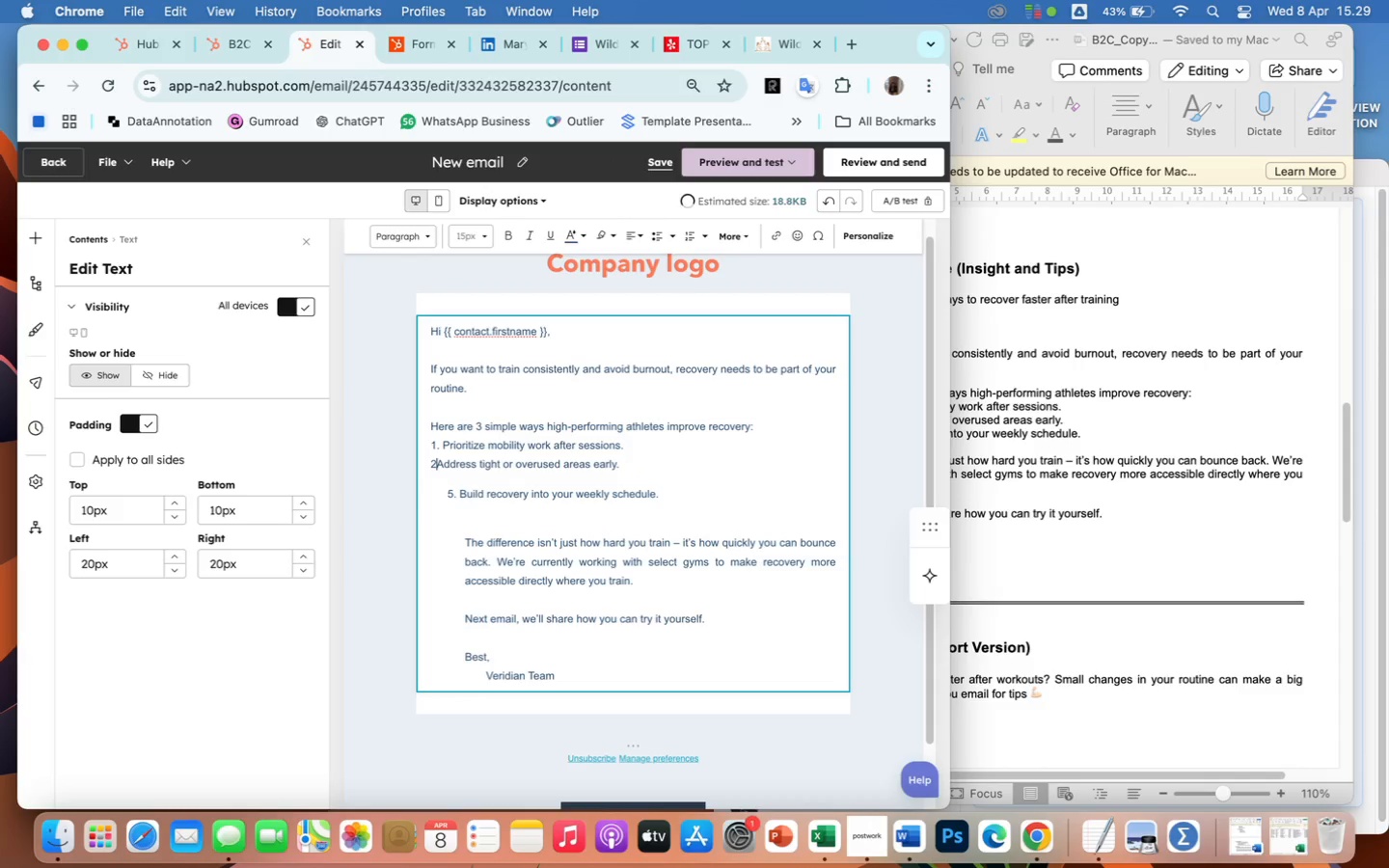 
key(Period)
 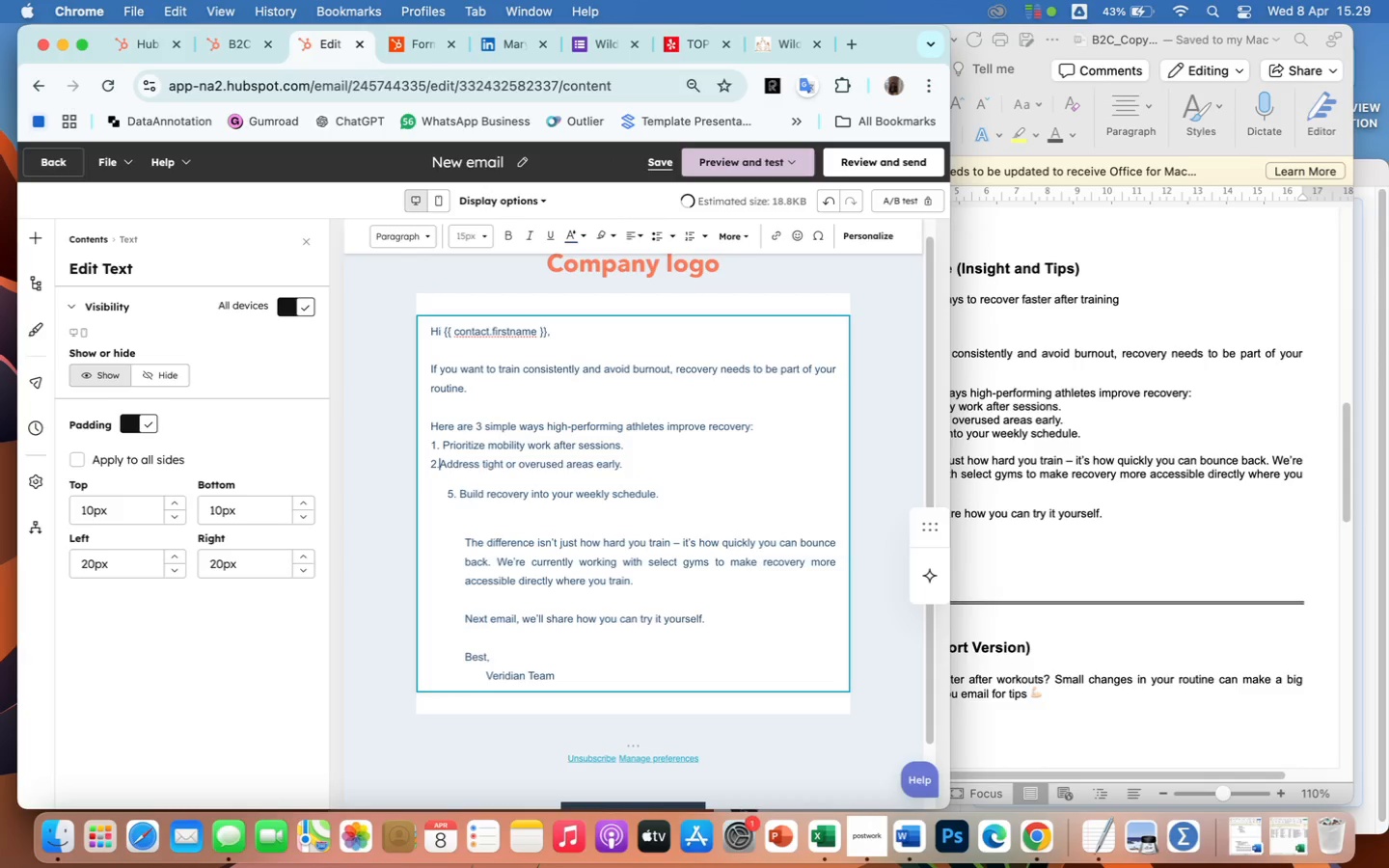 
key(Space)
 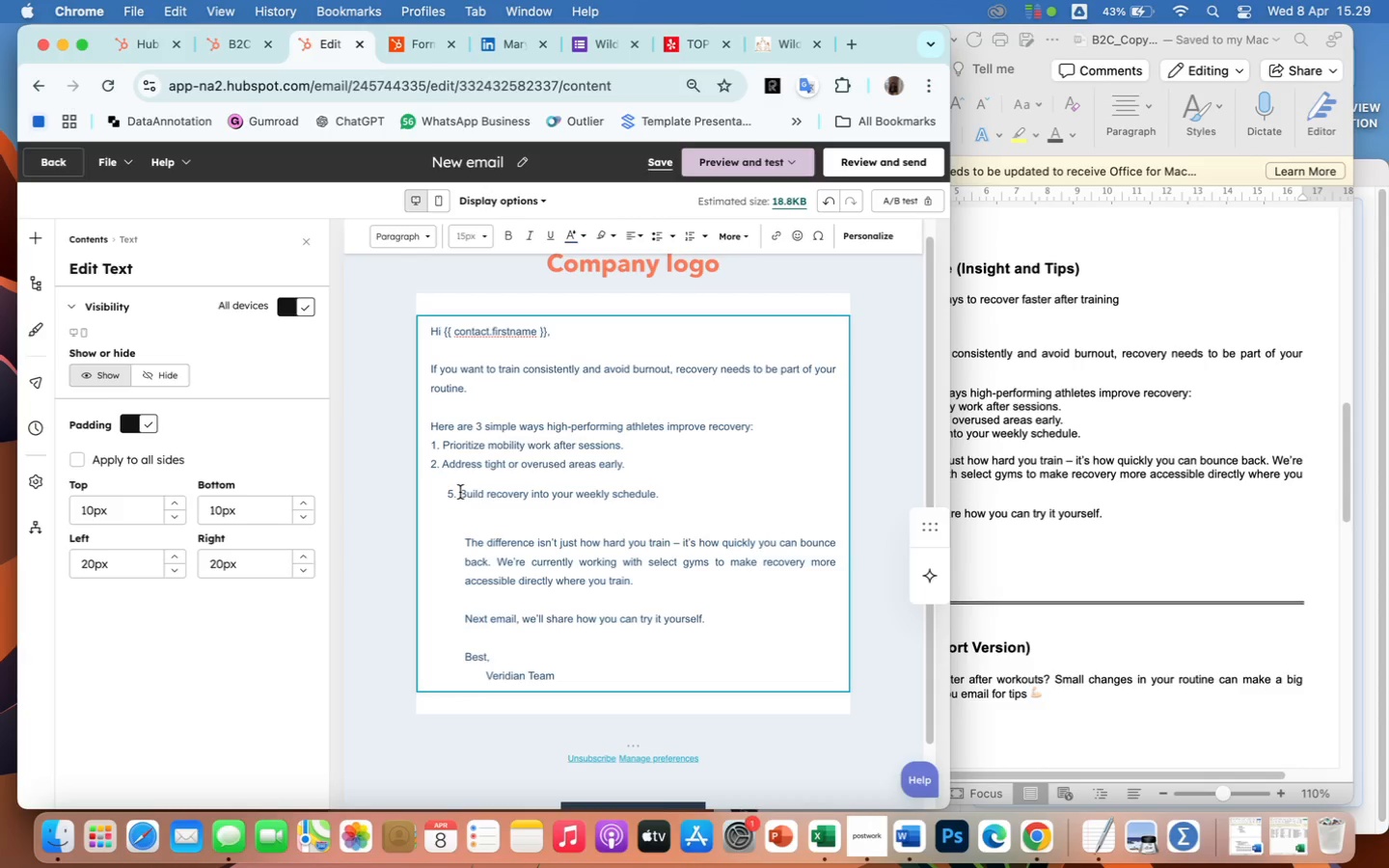 
left_click([460, 492])
 